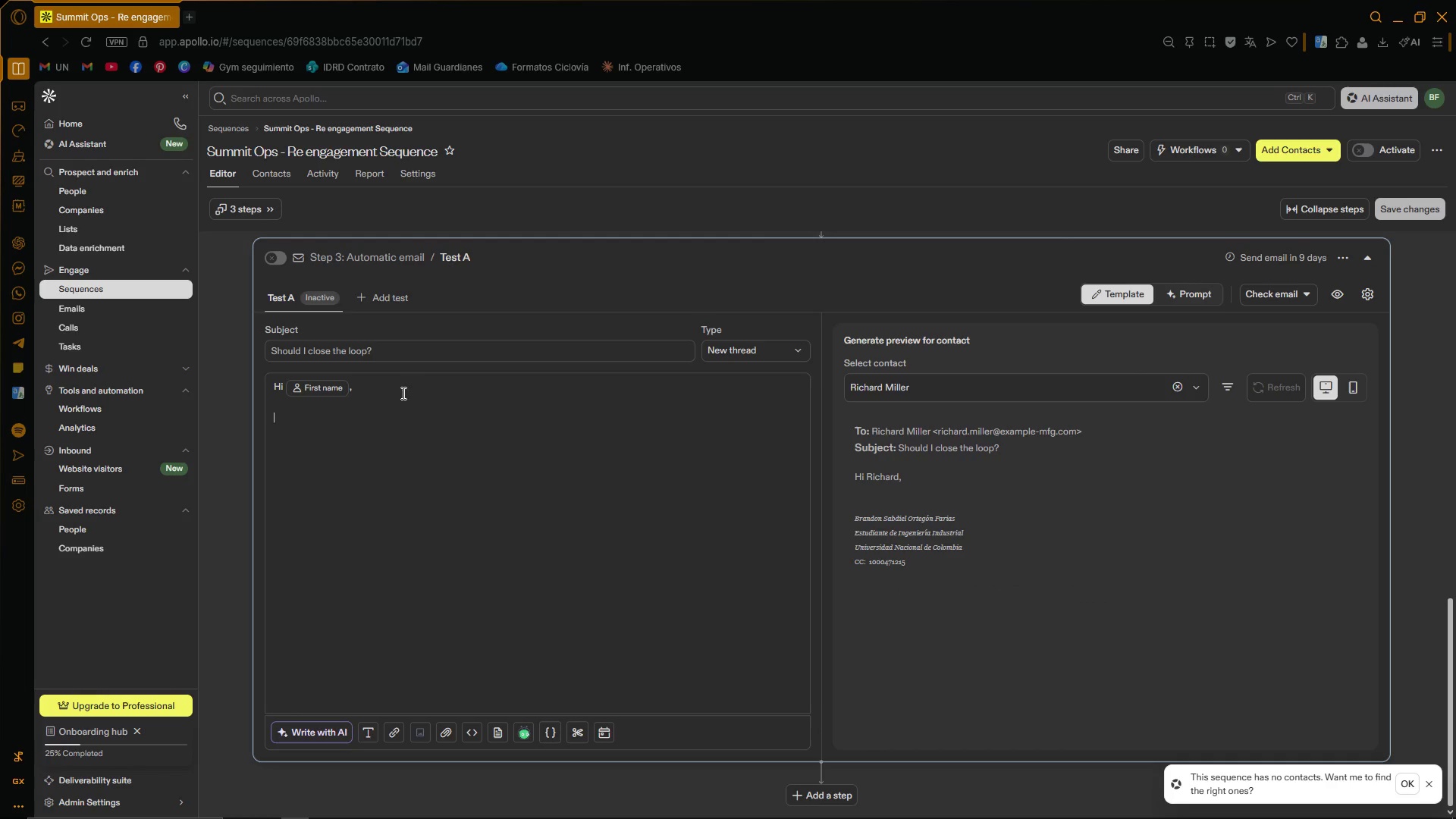 
type(I kw)
key(Backspace)
key(Backspace)
type(know priorities )
 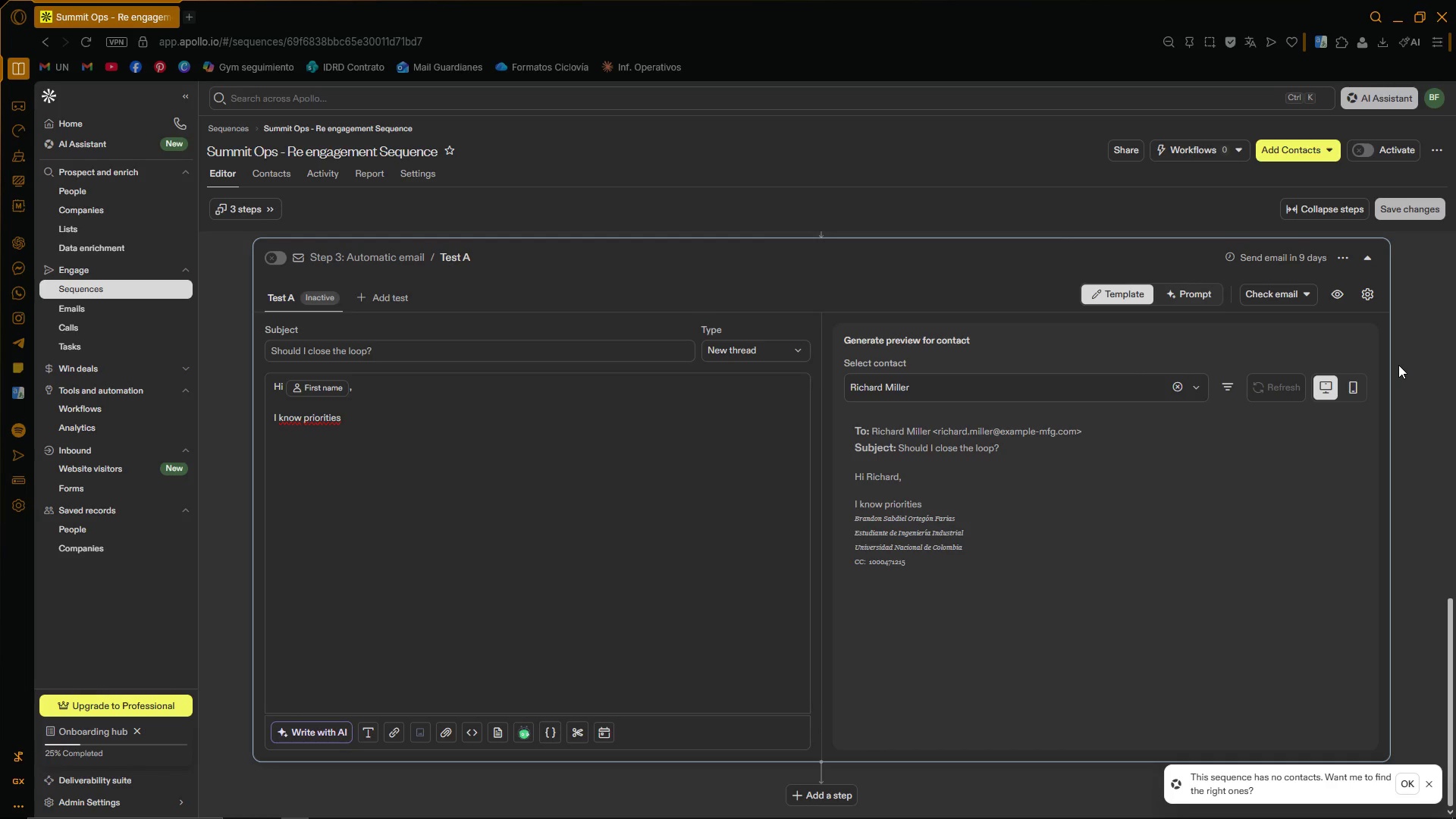 
wait(17.67)
 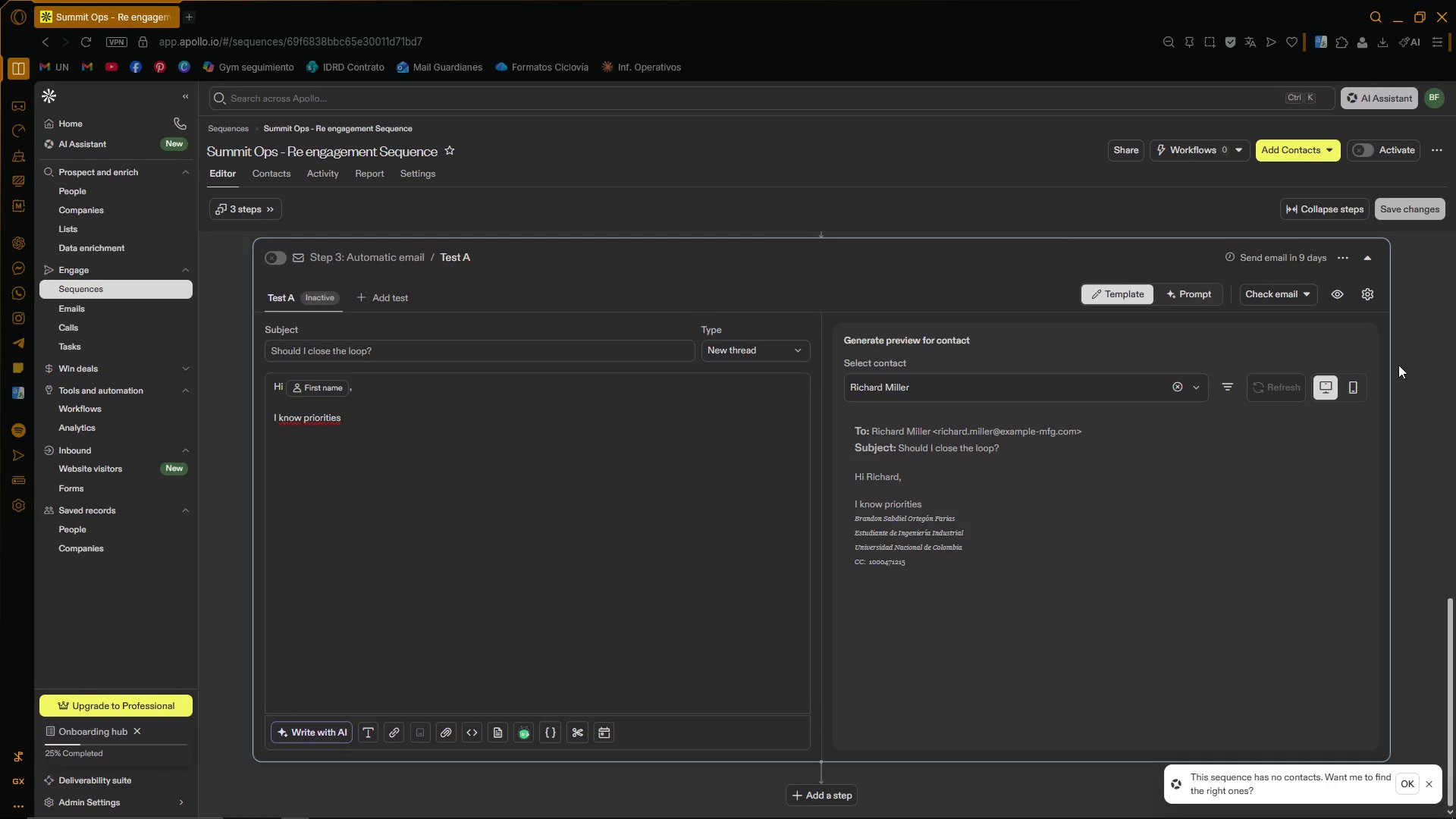 
type(shift quickly, so I wanted to send one final note befoi)
key(Backspace)
key(Backspace)
type(ore closing the loop on my end.)
 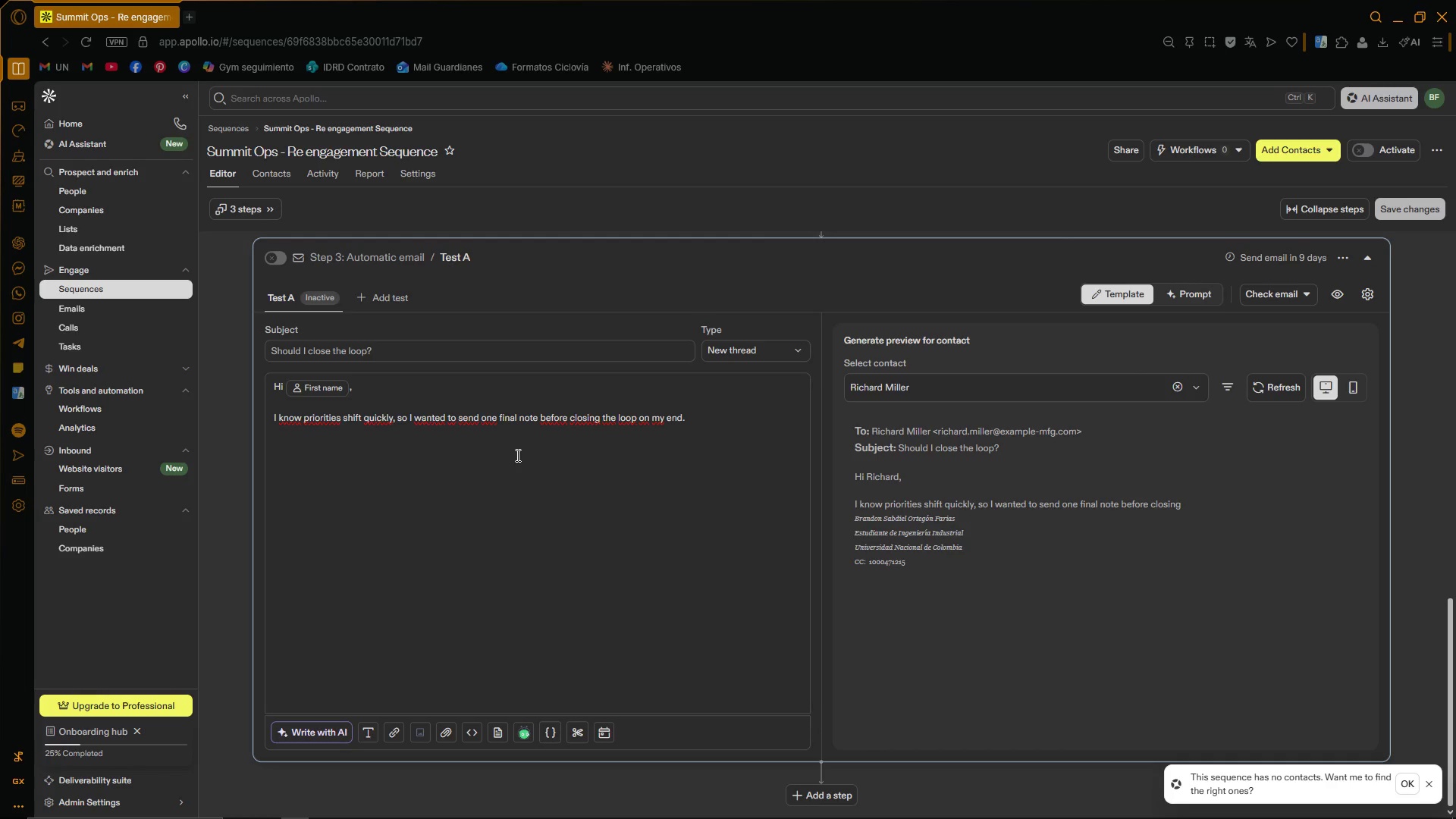 
key(Enter)
 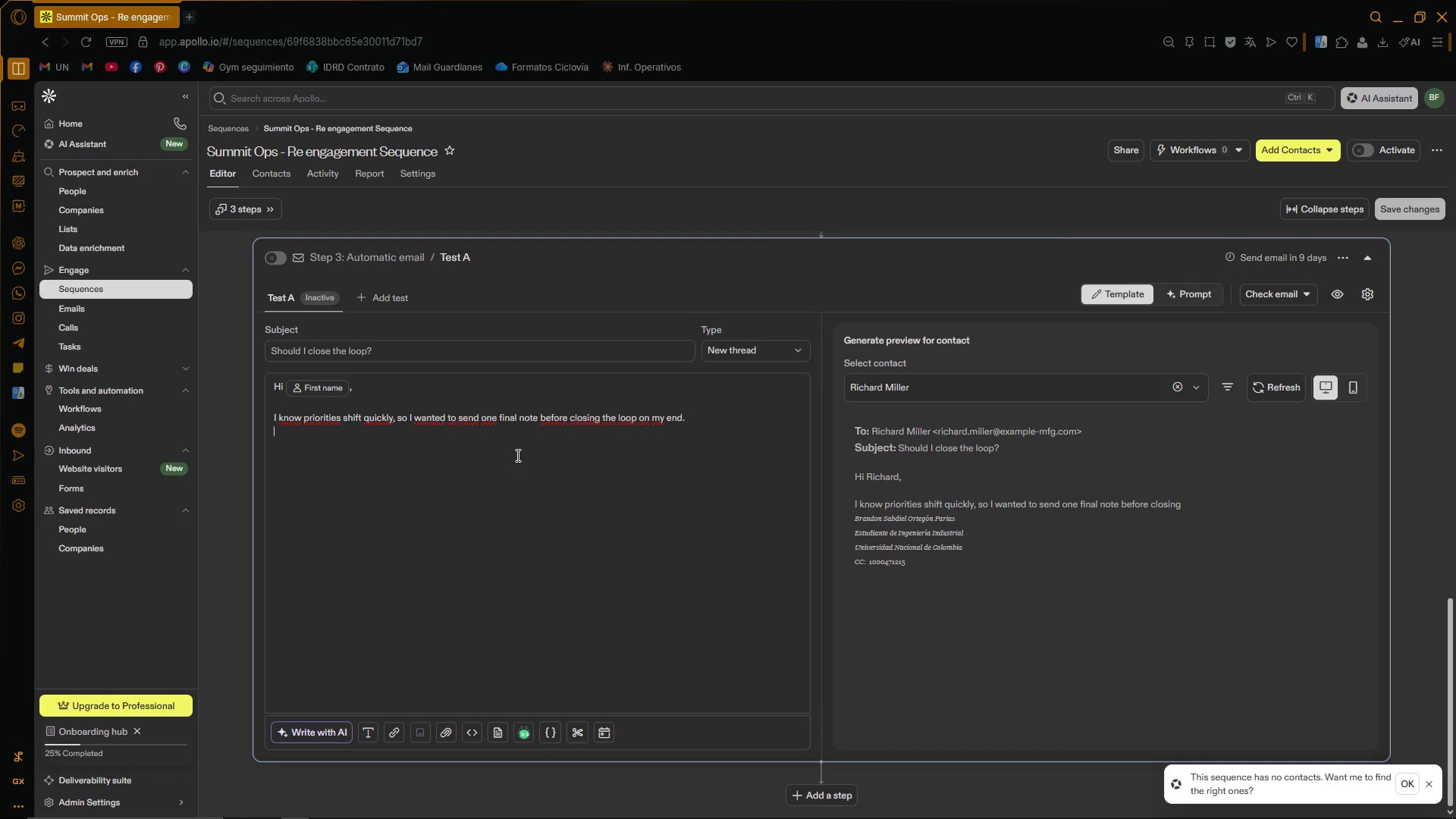 
key(Enter)
 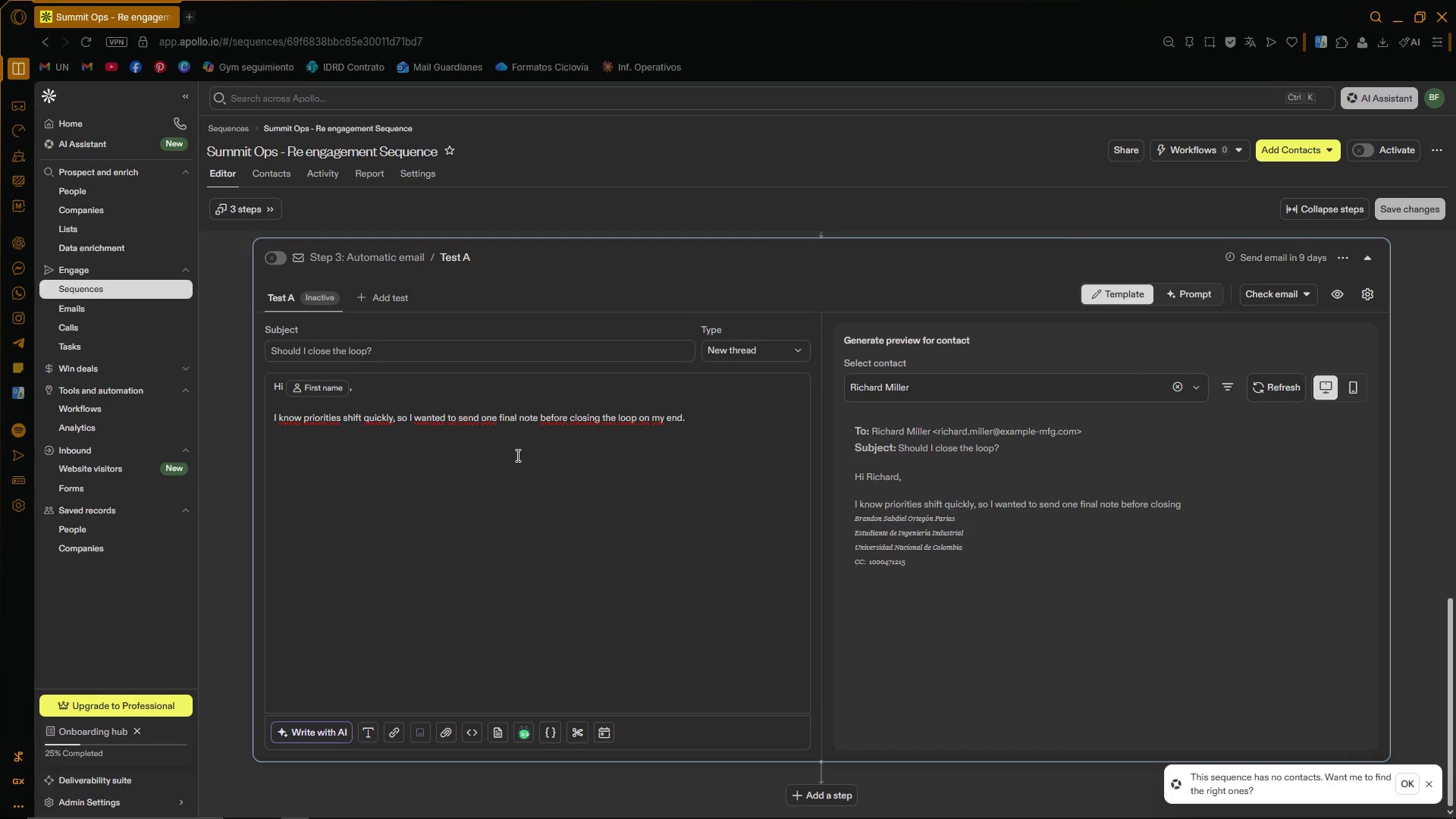 
type(If operational efficiency or supply chain visibility becop)
key(Backspace)
type(mes a focus area for ``)
key(Backspace)
key(Backspace)
type(''name)
 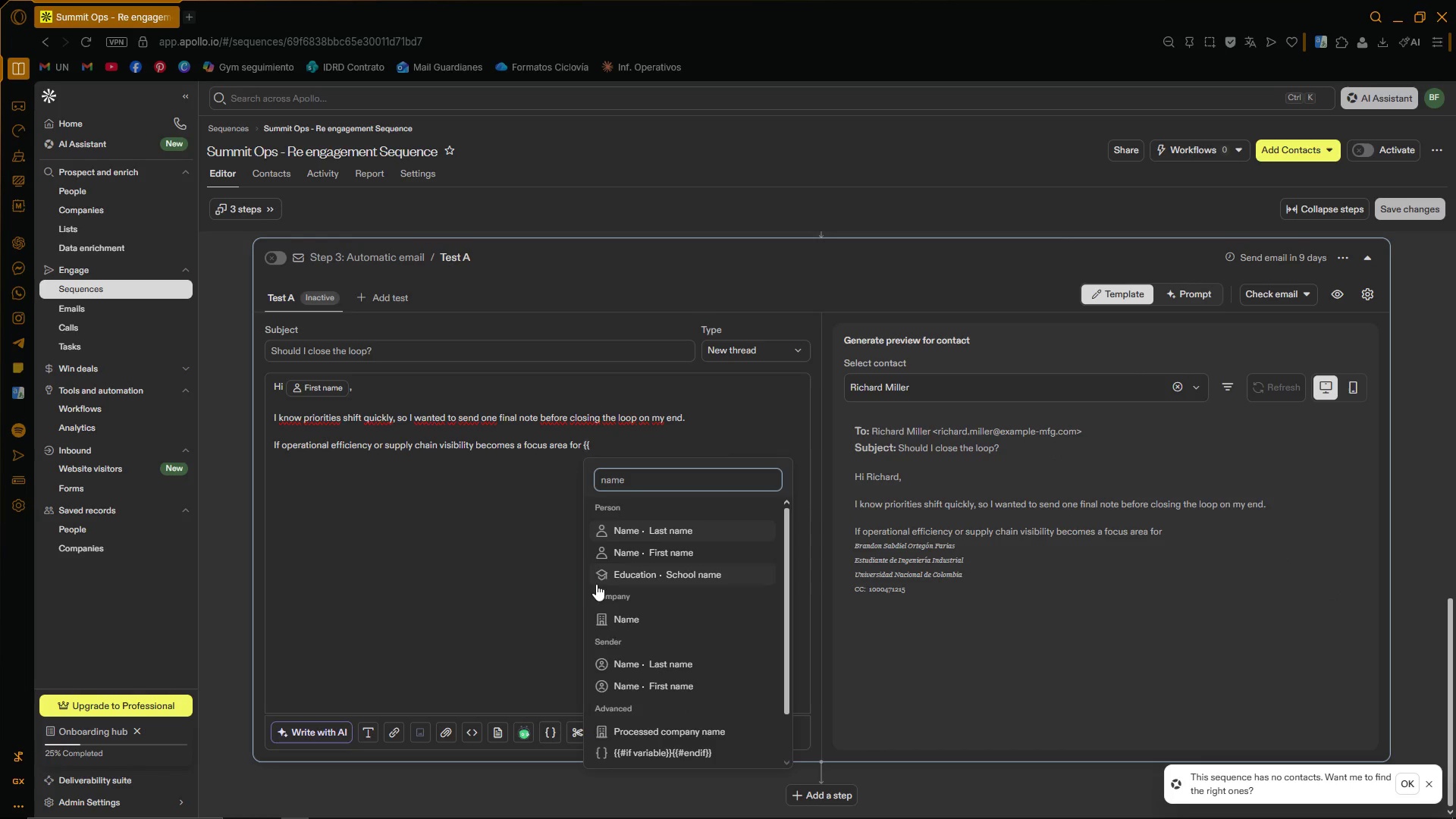 
left_click([625, 621])
 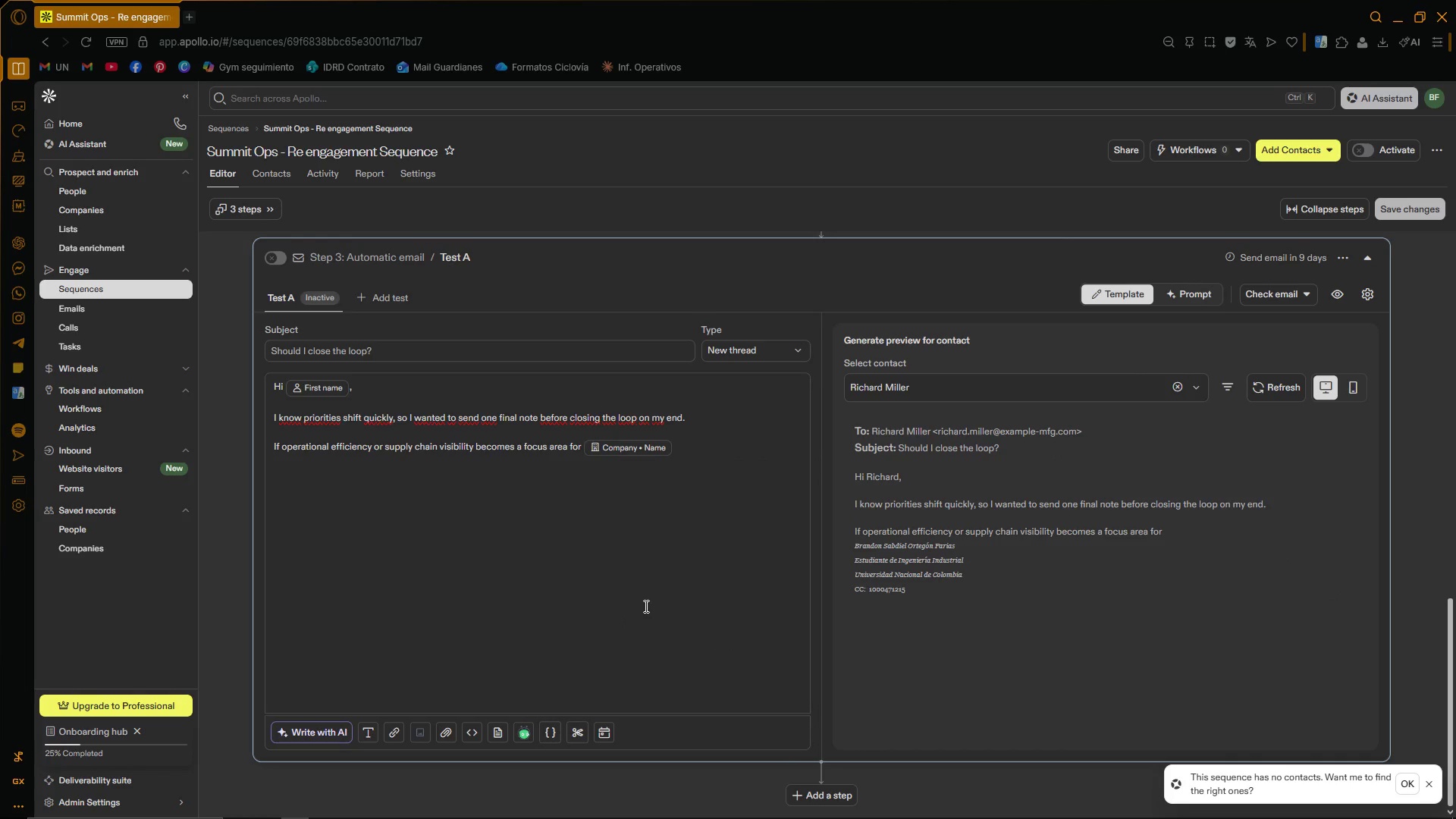 
type( later this year, I[d still be happy )
 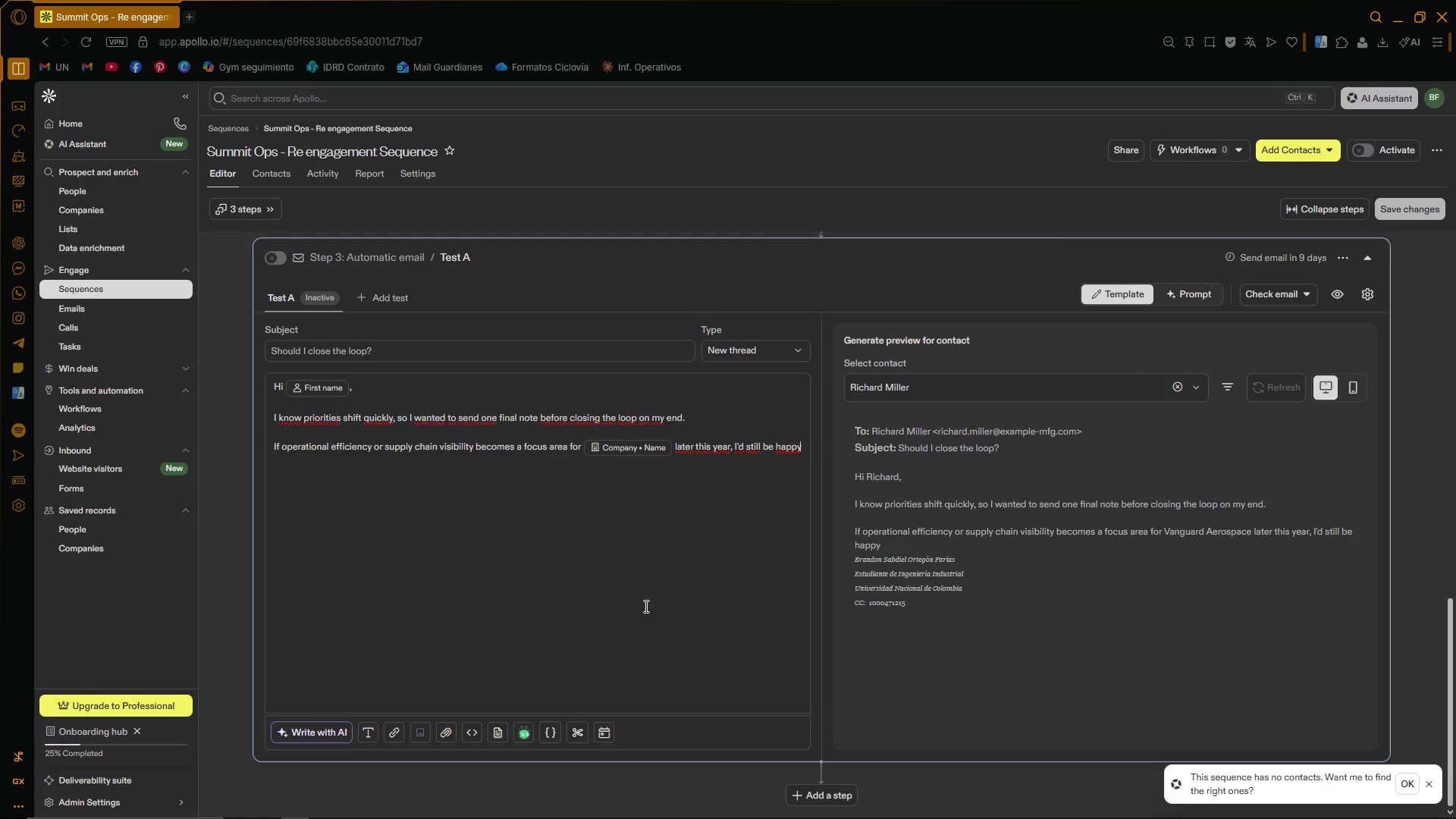 
type(to connect for a brief conversation.)
 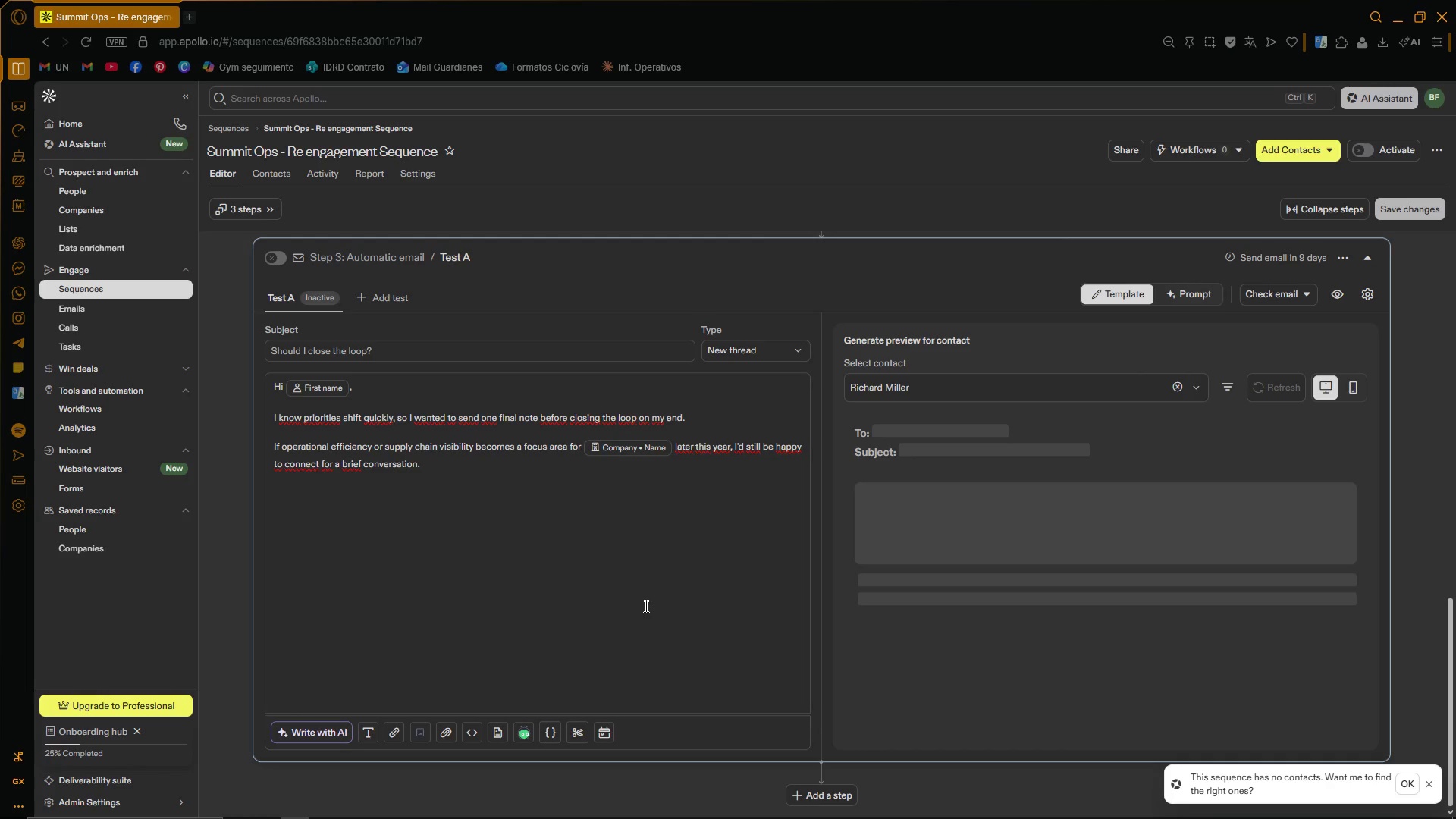 
key(Enter)
 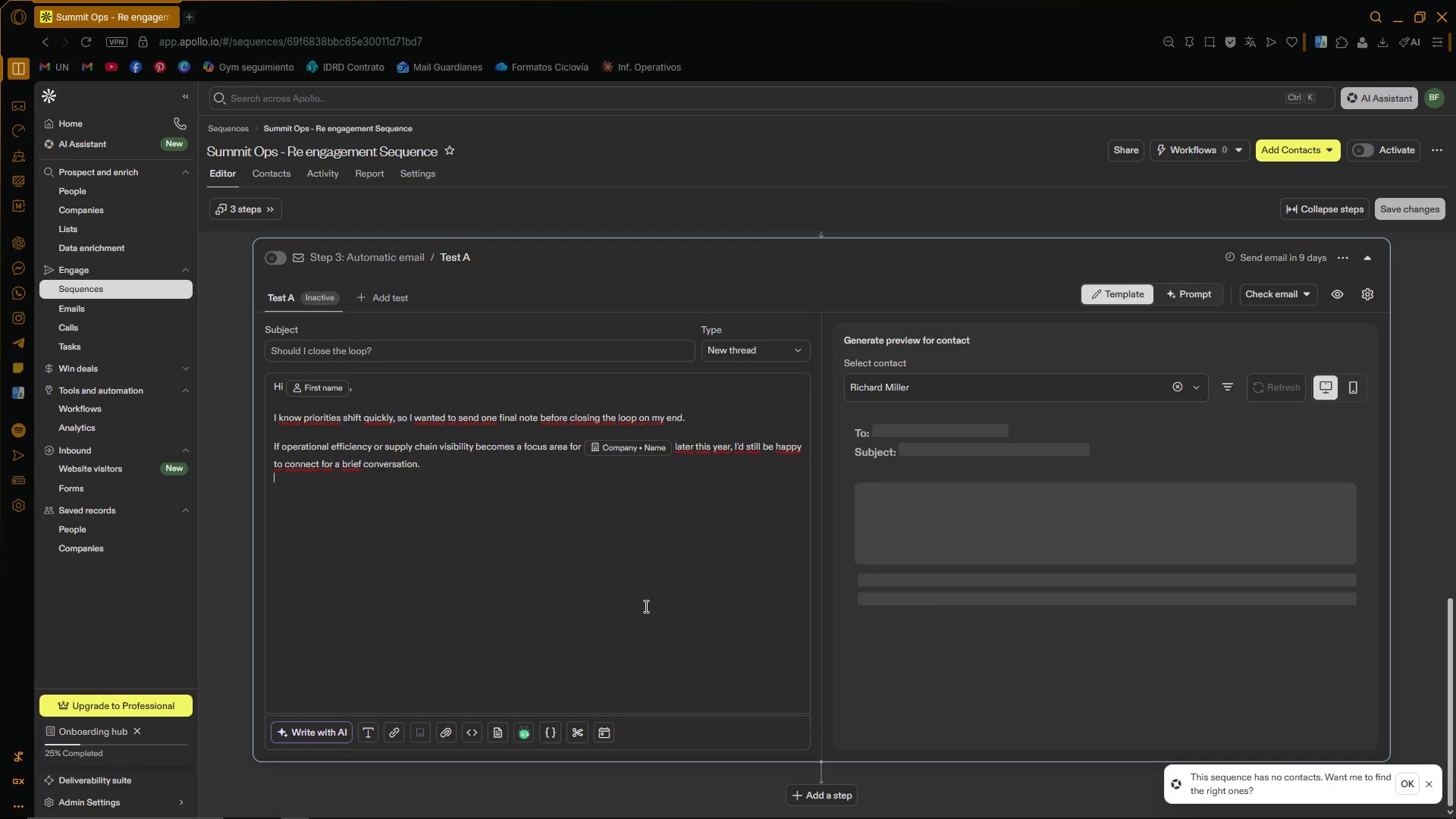 
key(Enter)
 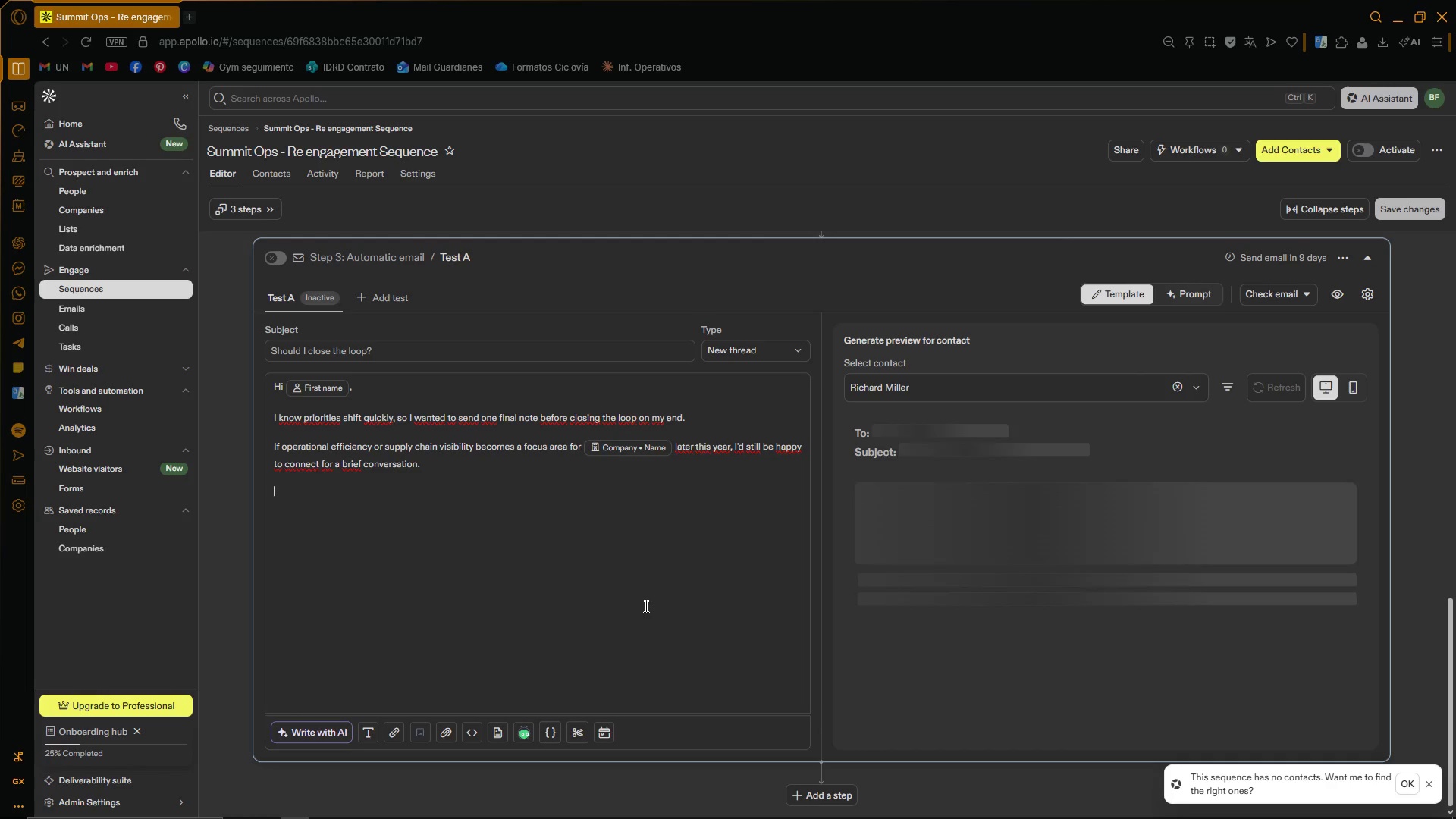 
type(Either way, appreciate yuo)
key(Backspace)
key(Backspace)
type(our time and wish you and the team continued success.)
 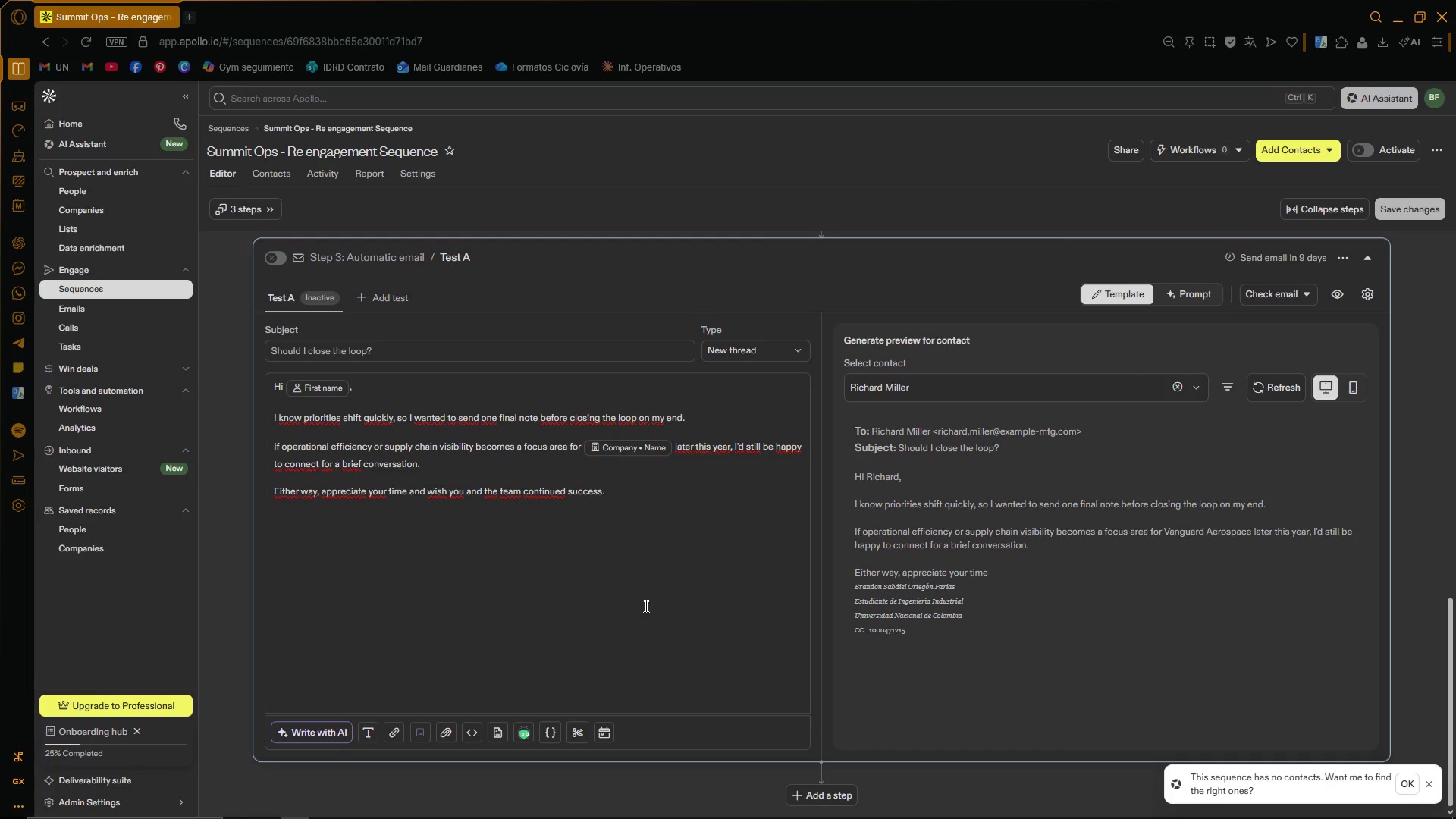 
key(Enter)
 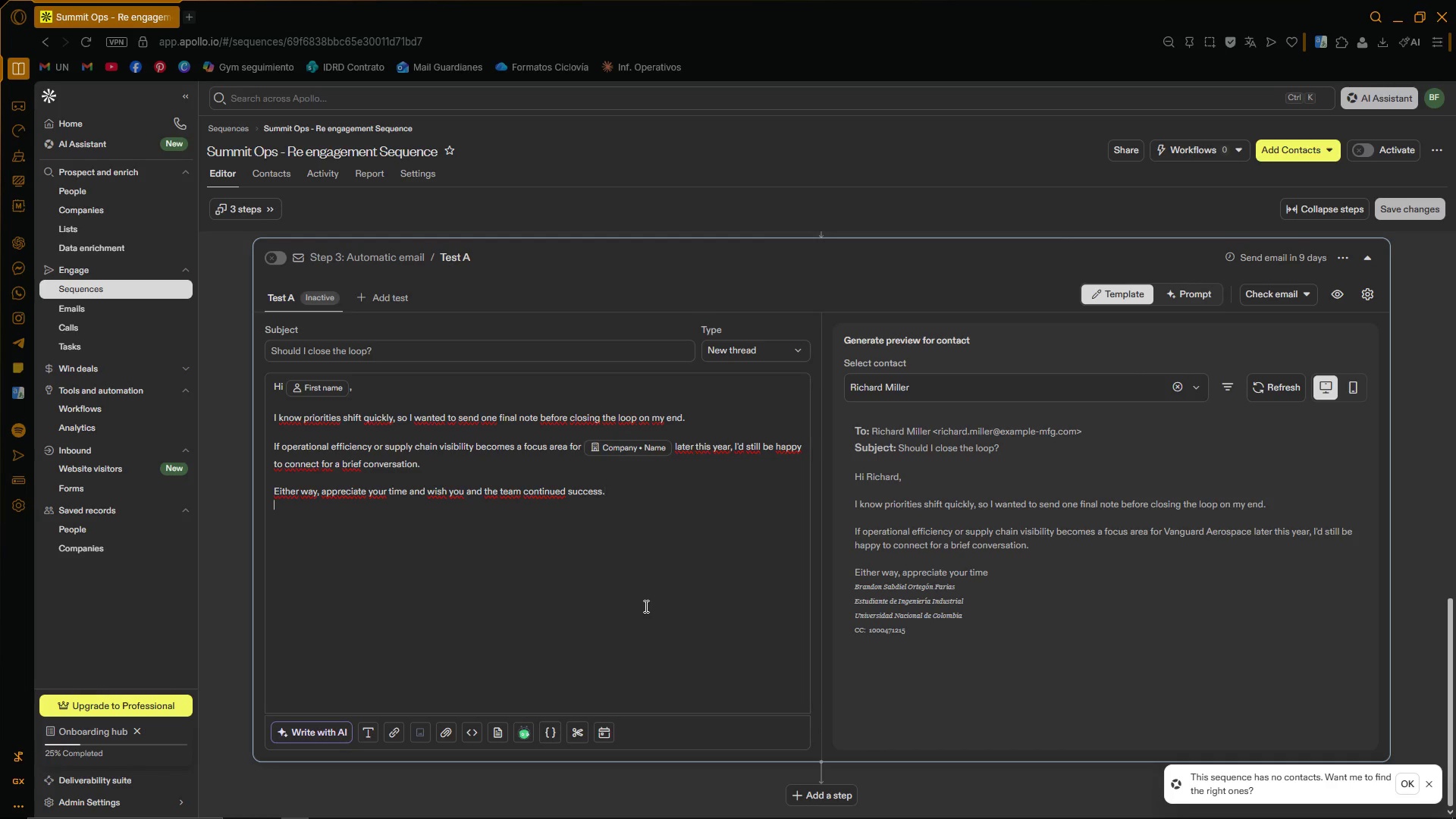 
key(Enter)
 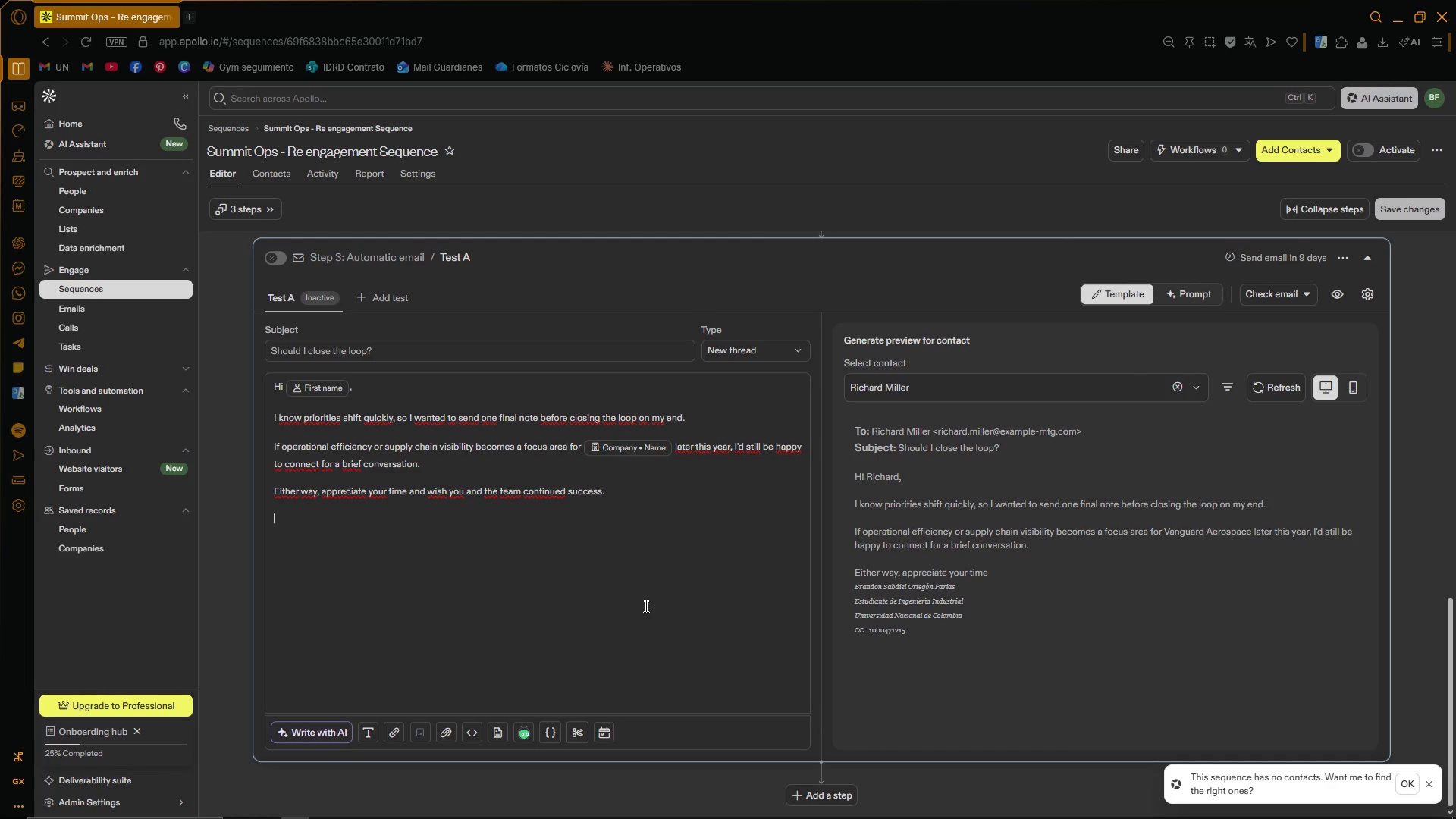 
type(Best, )
 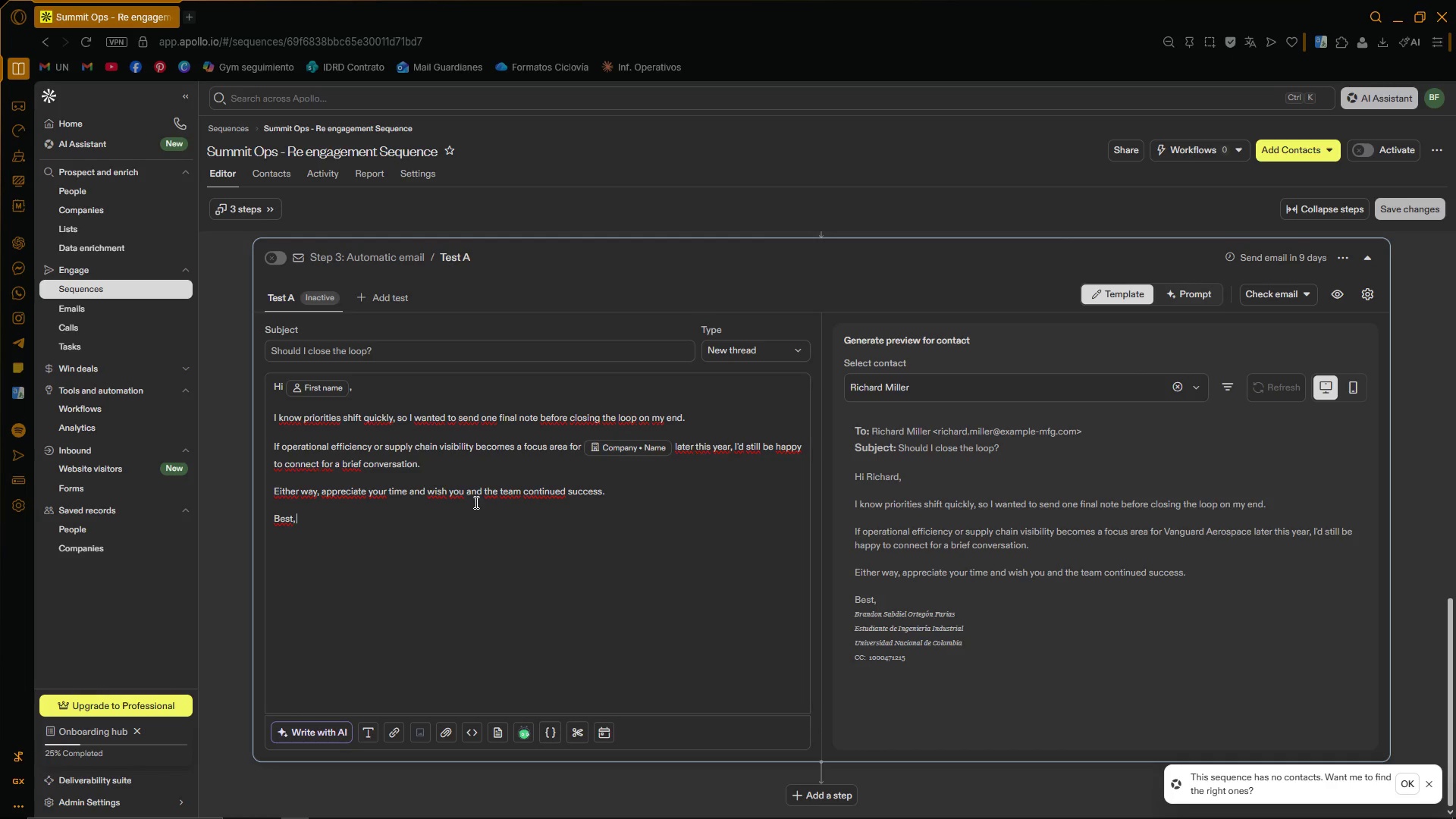 
wait(33.09)
 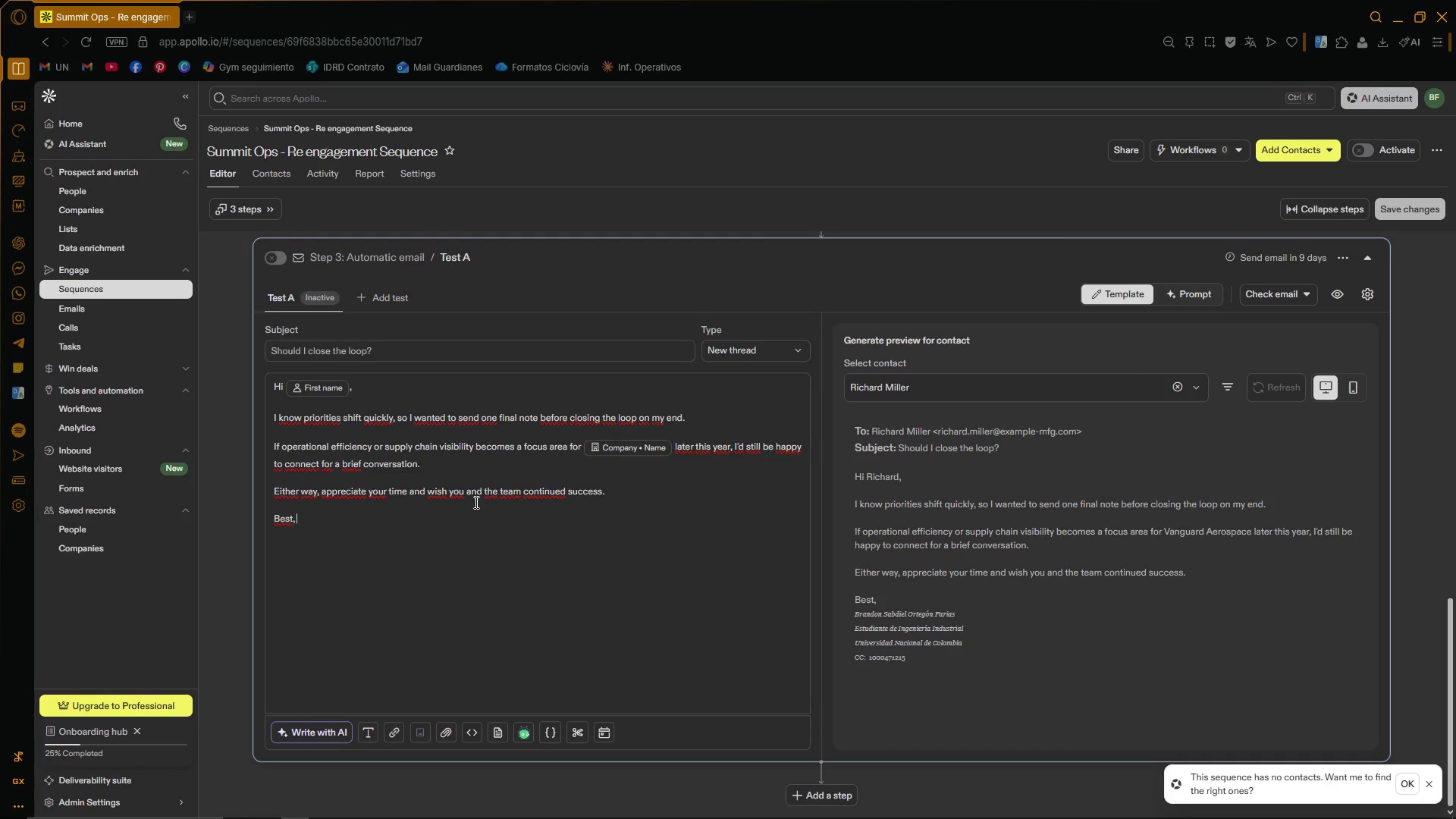 
left_click([355, 539])
 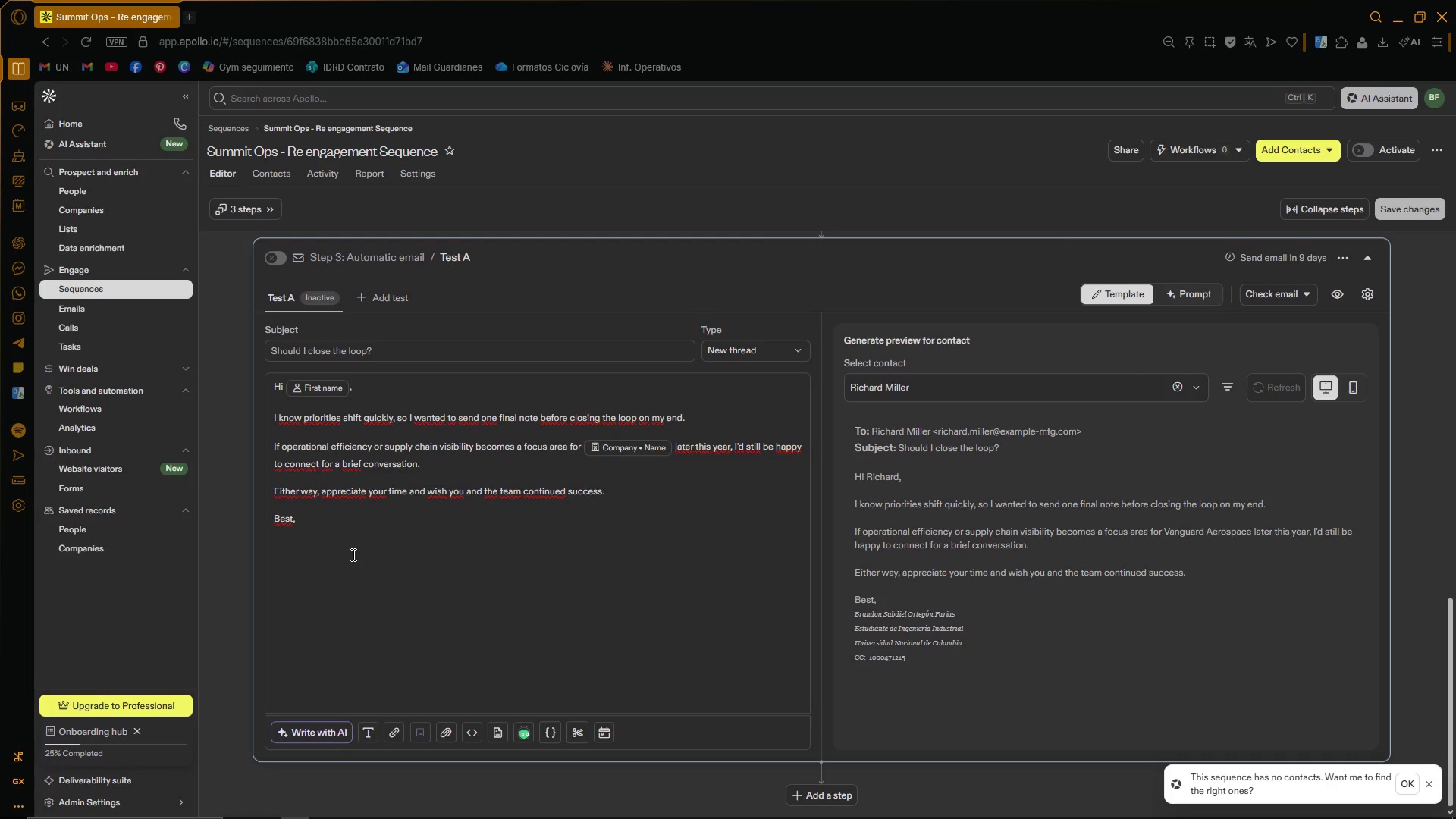 
scroll: coordinate [413, 551], scroll_direction: down, amount: 1.0
 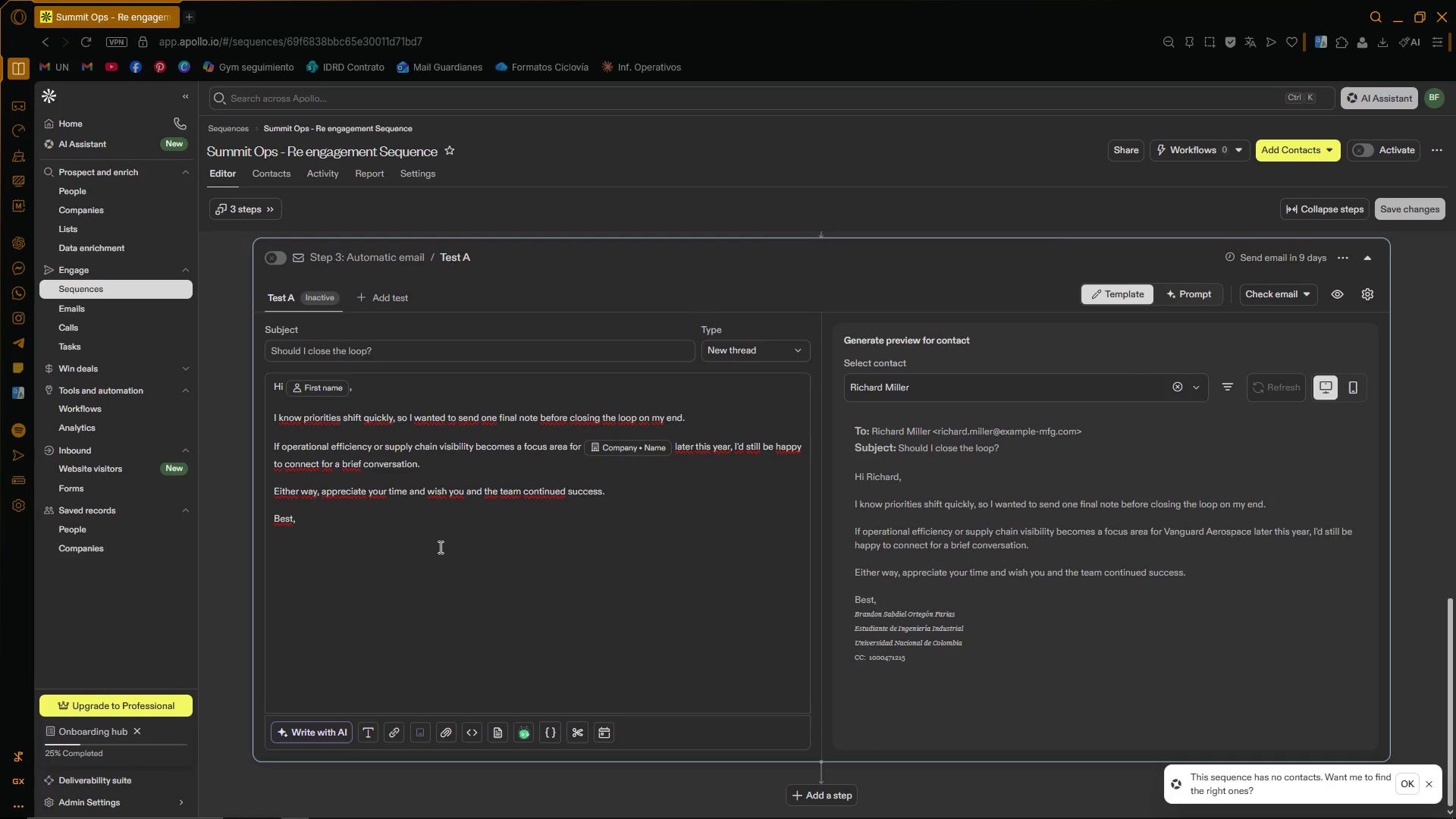 
scroll: coordinate [462, 451], scroll_direction: up, amount: 21.0
 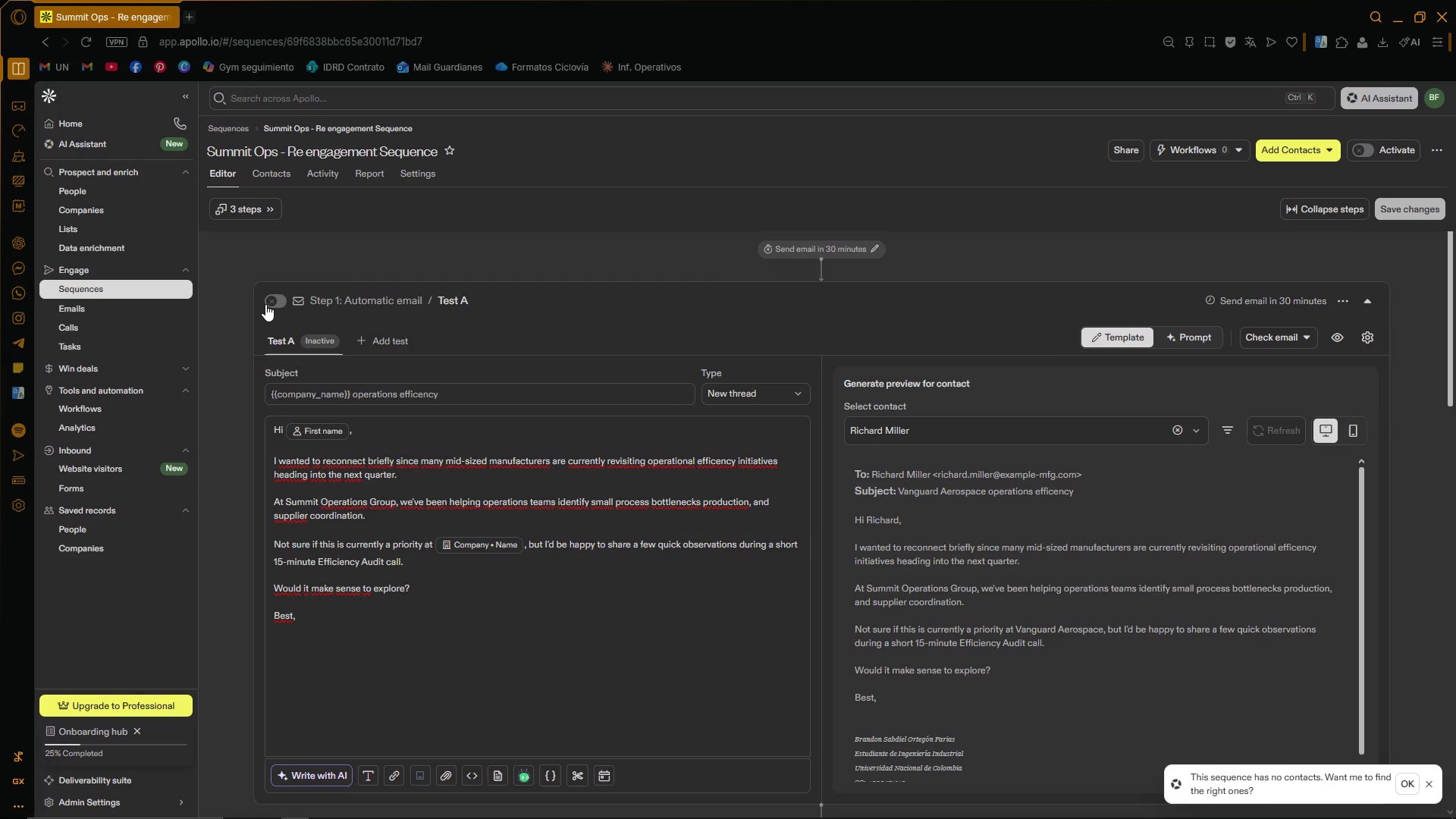 
left_click([268, 302])
 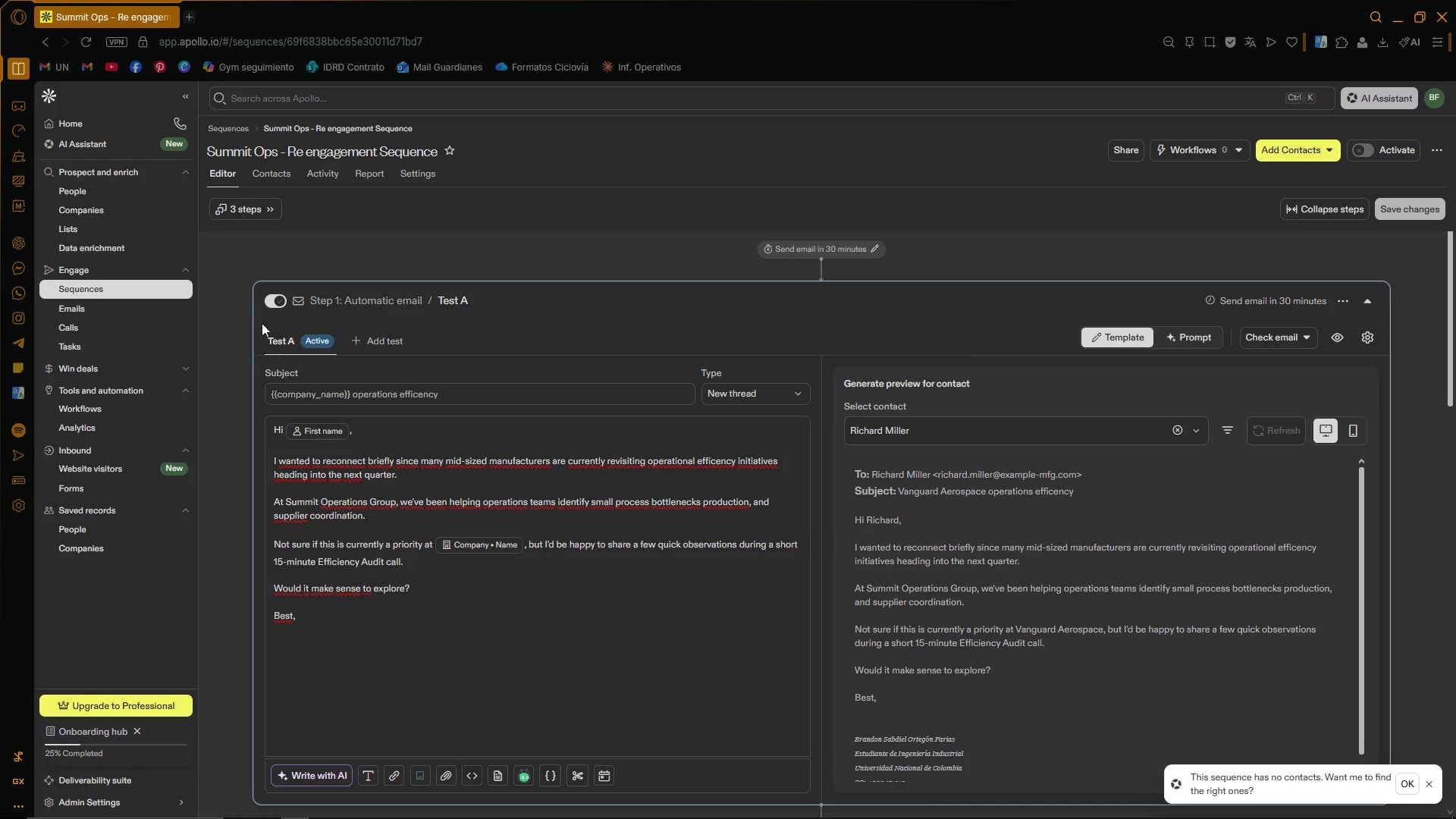 
scroll: coordinate [255, 397], scroll_direction: down, amount: 7.0
 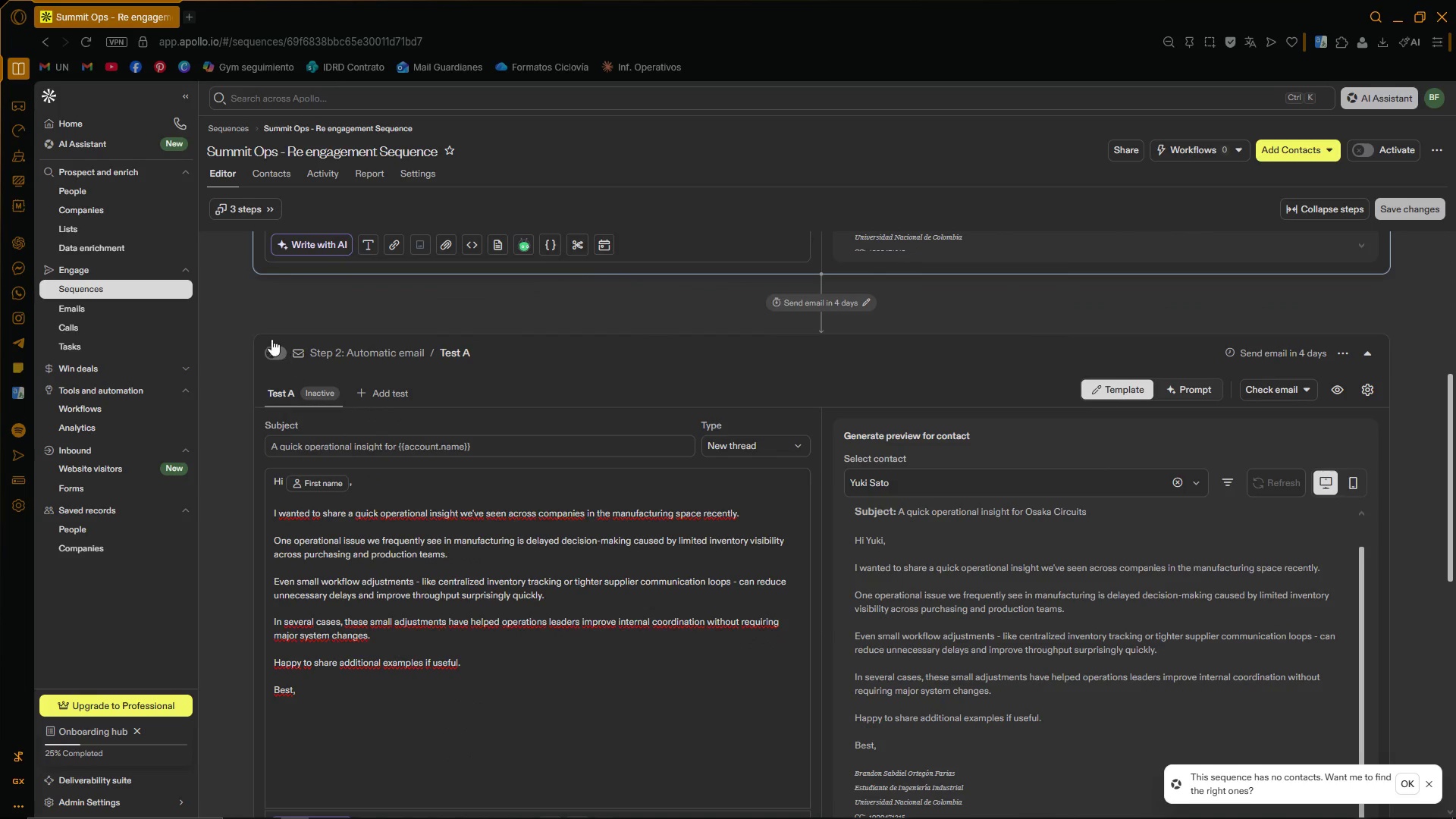 
left_click([271, 353])
 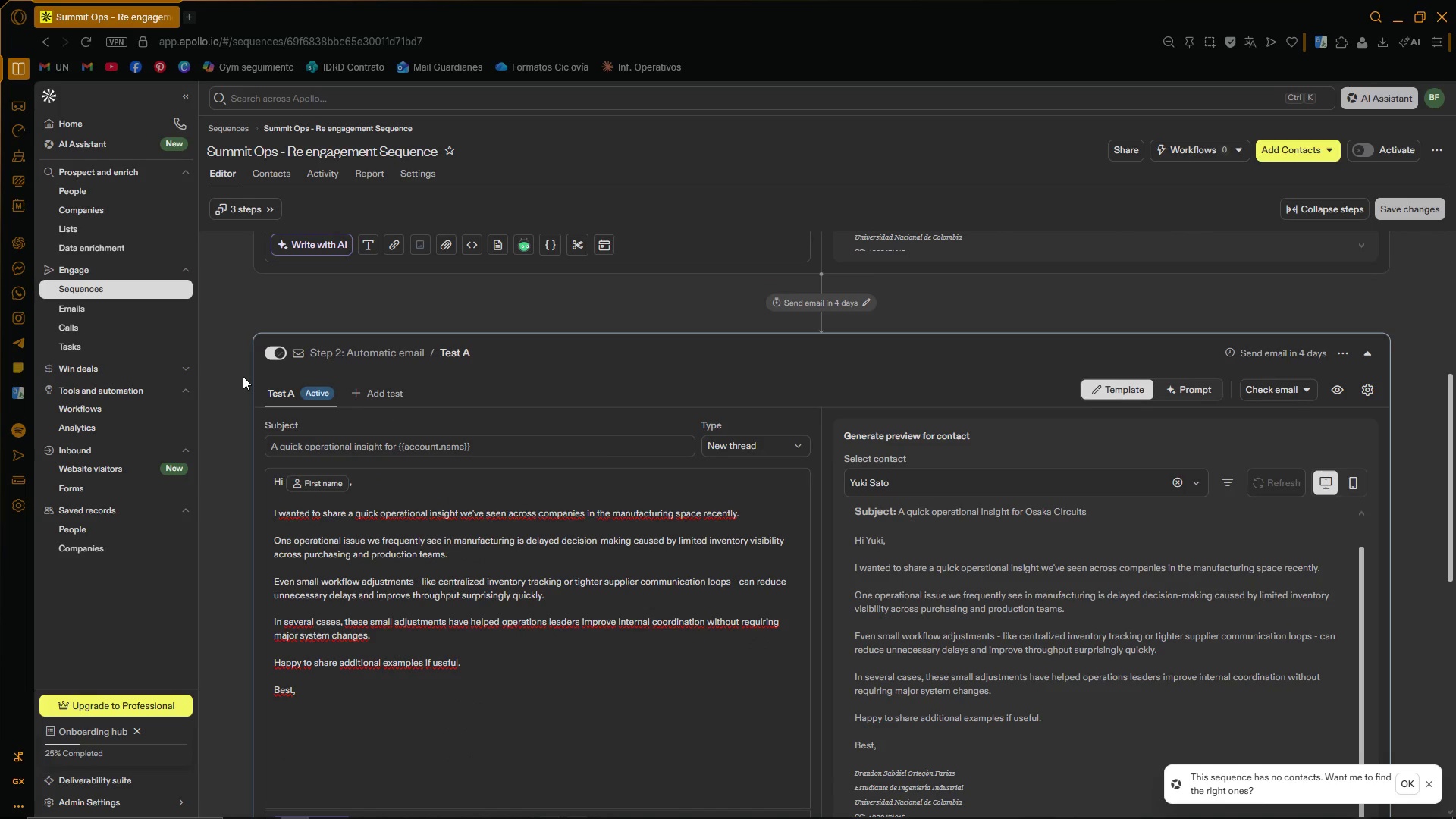 
scroll: coordinate [247, 375], scroll_direction: down, amount: 7.0
 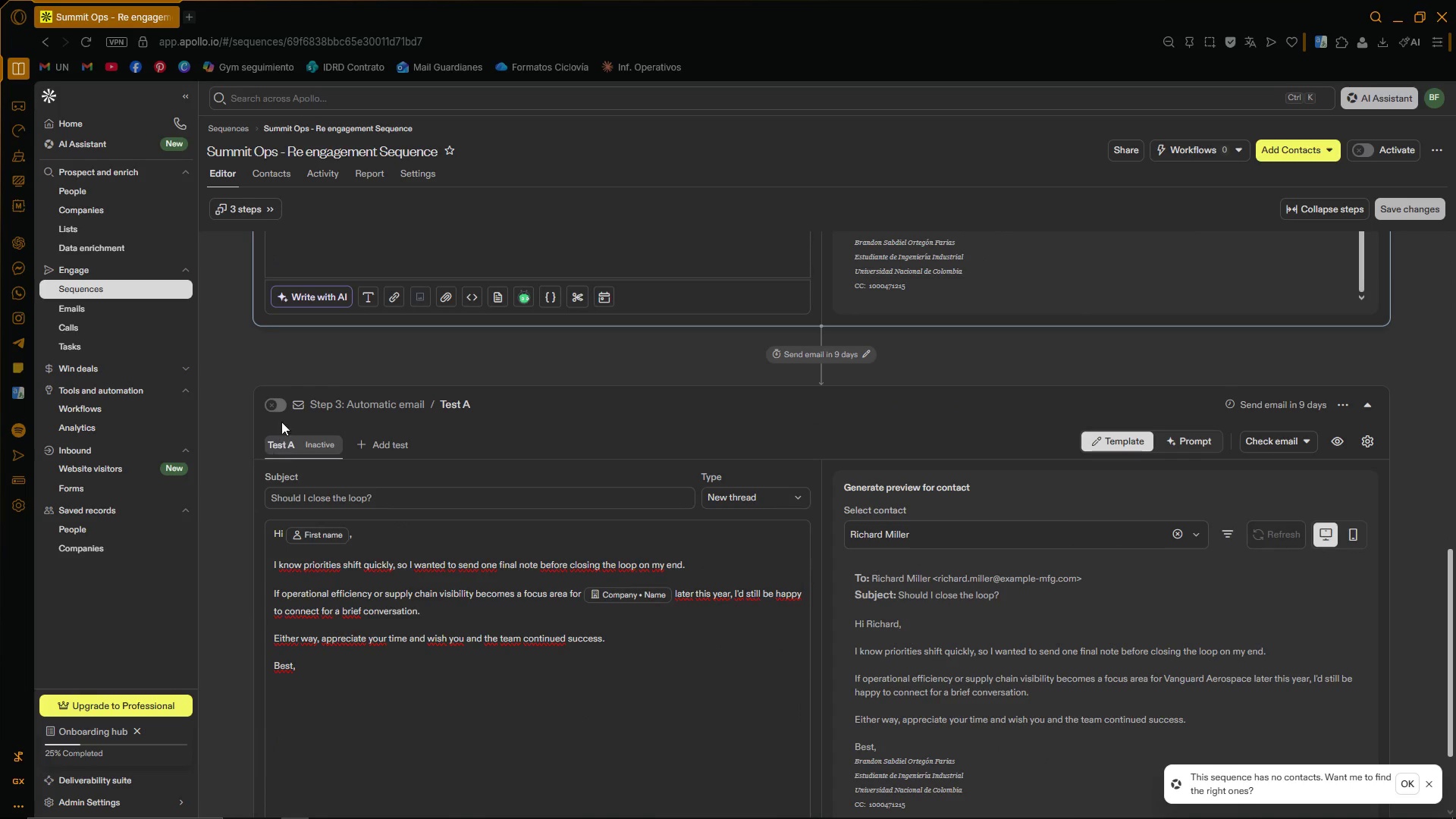 
left_click([281, 401])
 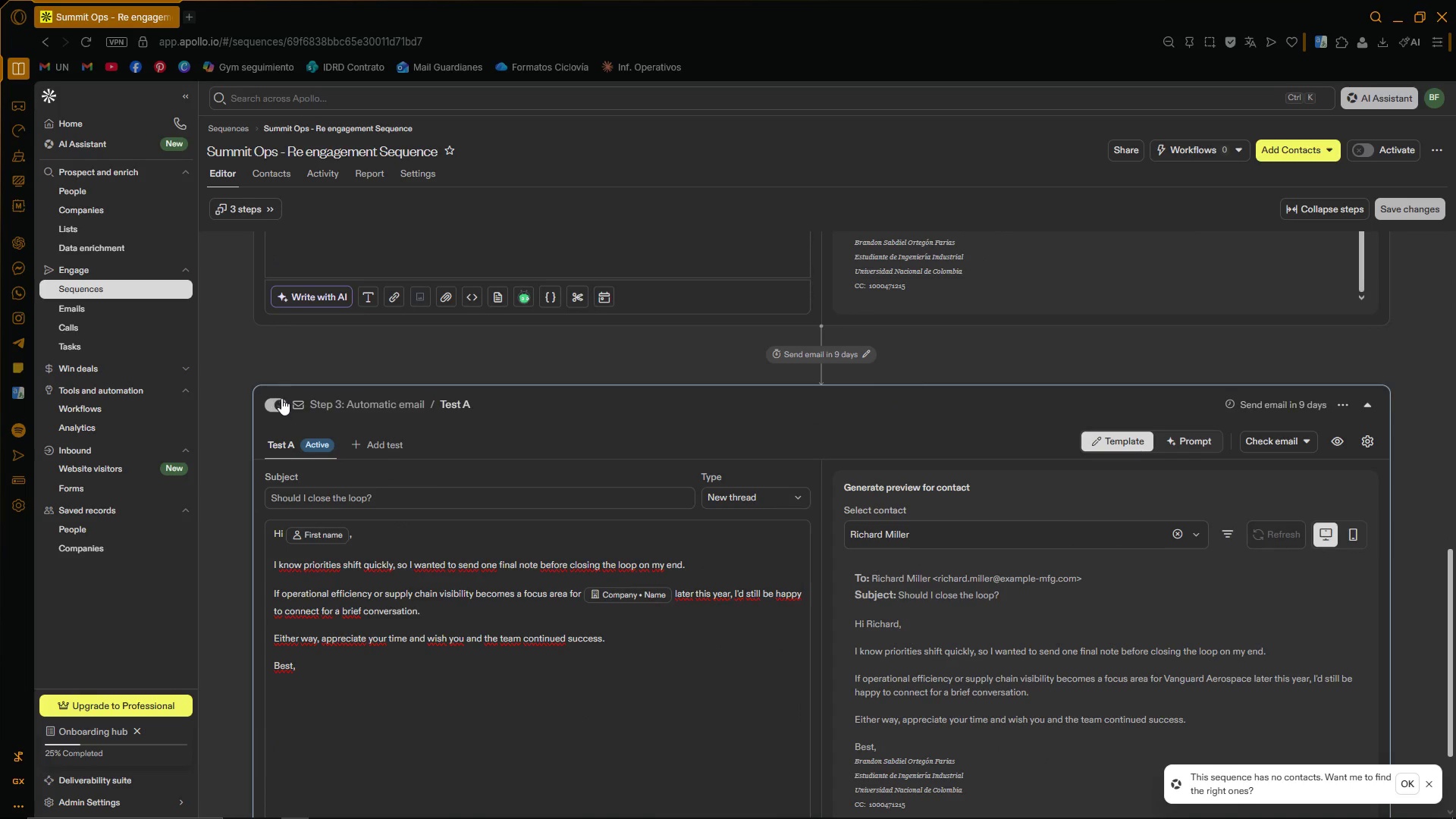 
scroll: coordinate [281, 348], scroll_direction: down, amount: 10.0
 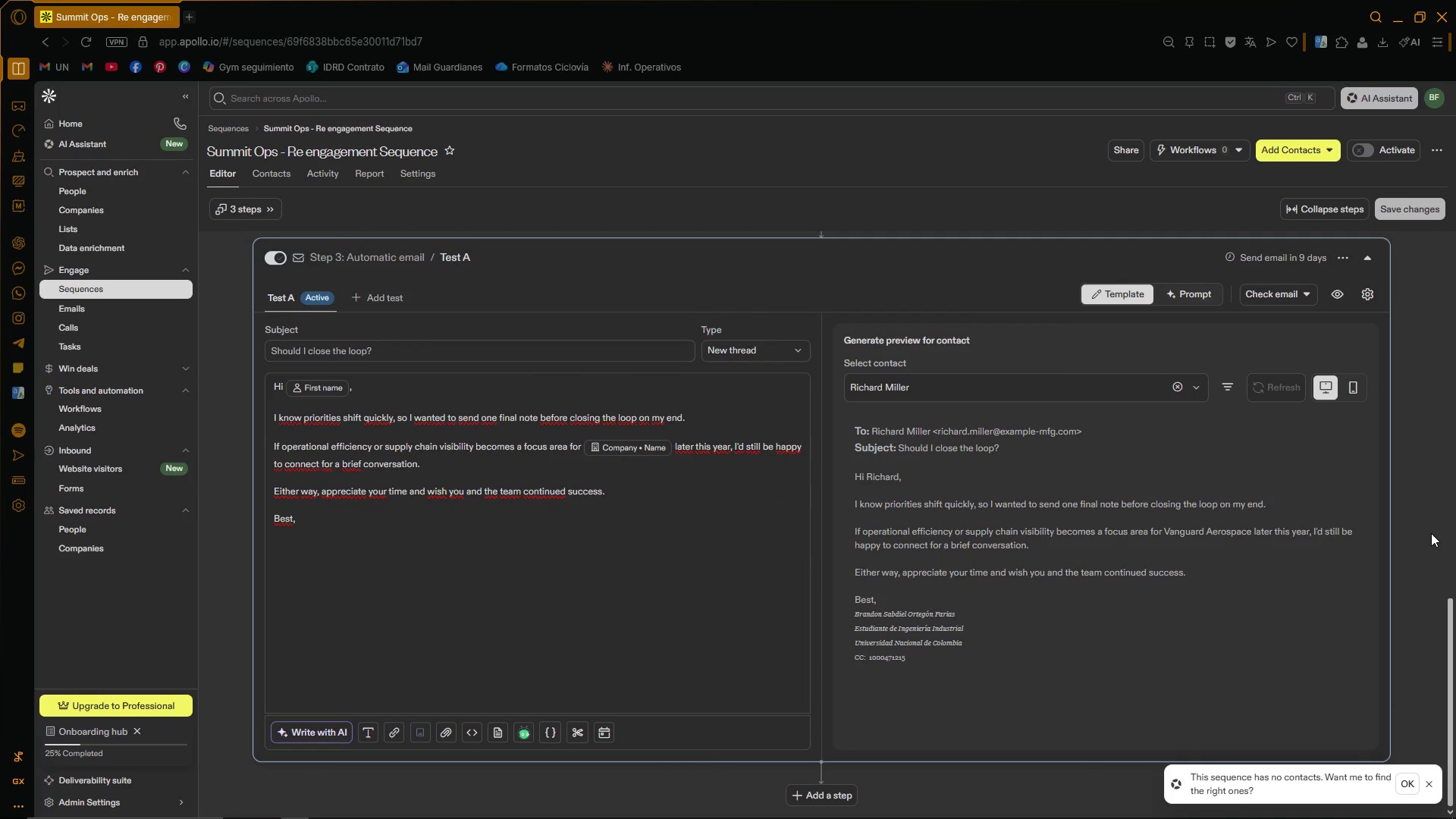 
left_click([1426, 522])
 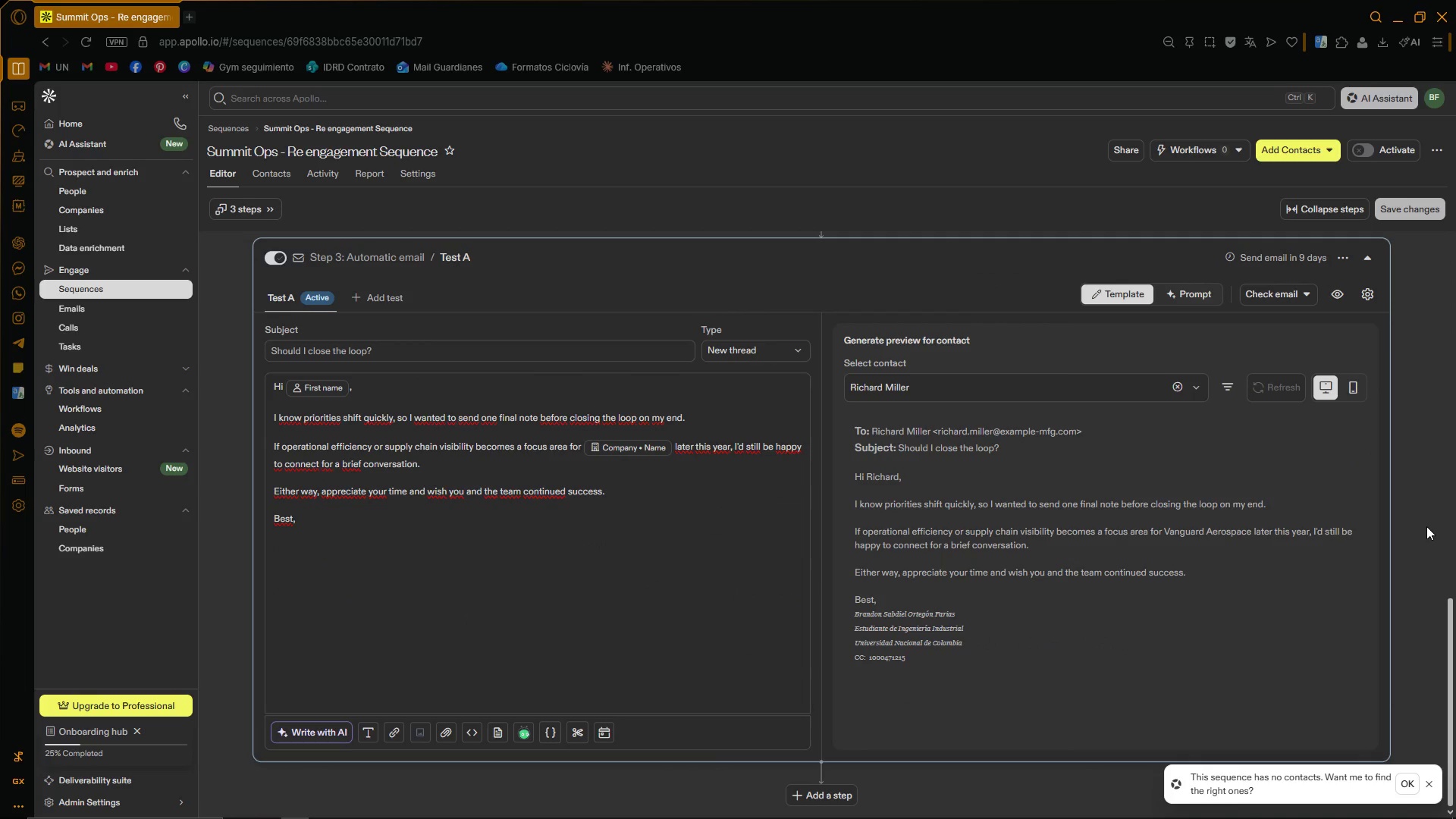 
scroll: coordinate [1432, 632], scroll_direction: up, amount: 22.0
 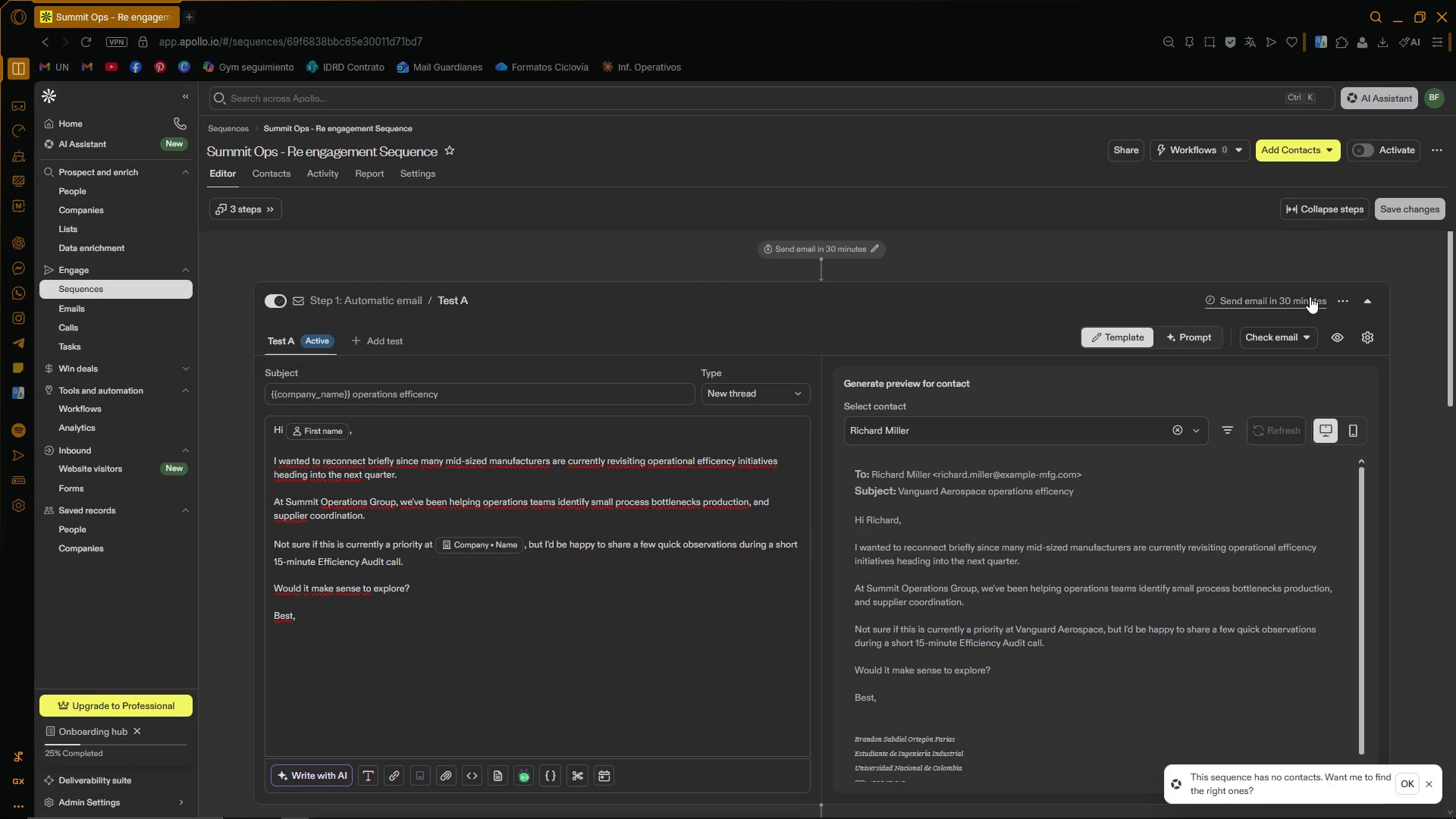 
wait(17.65)
 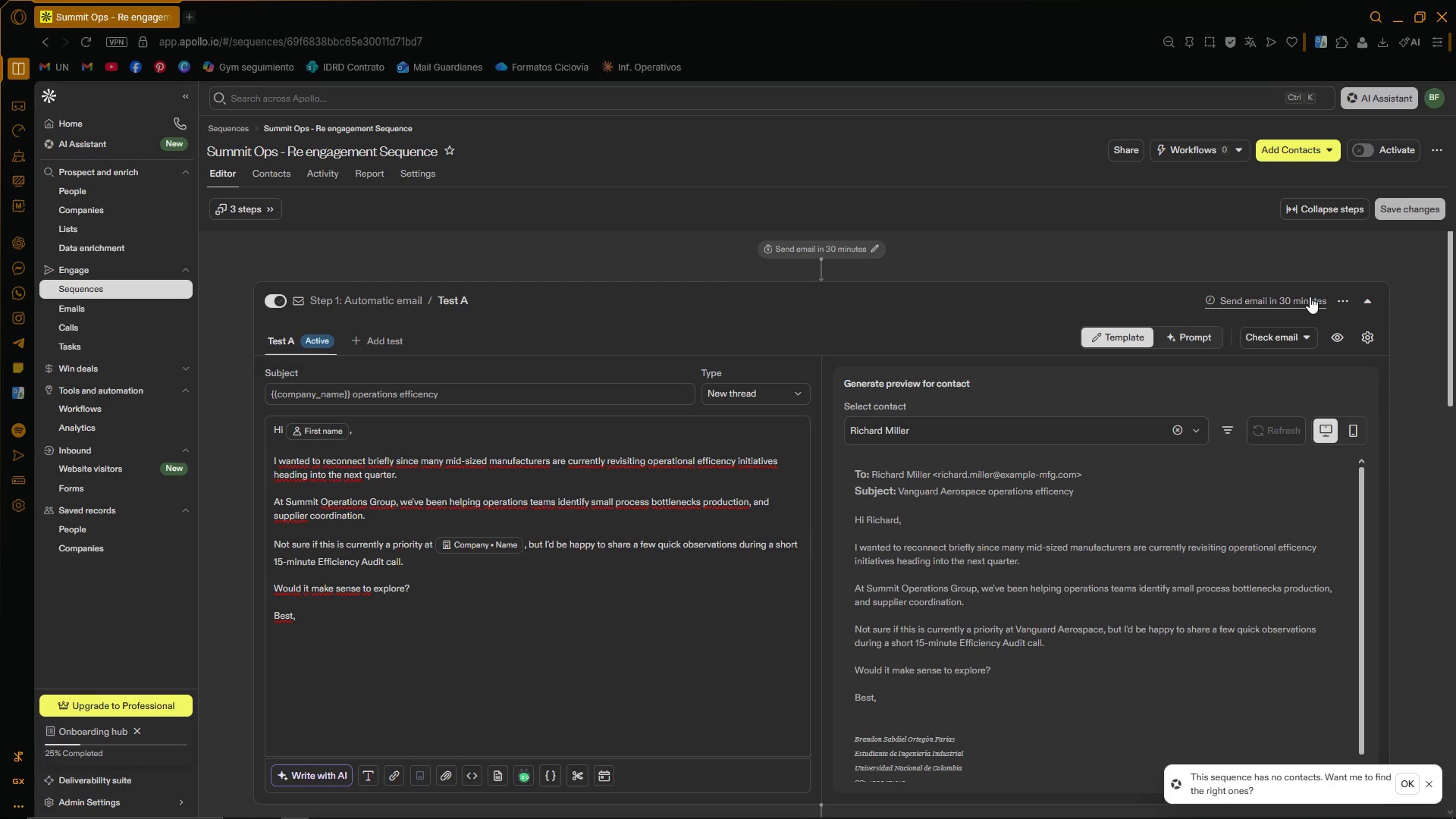 
left_click([1330, 155])
 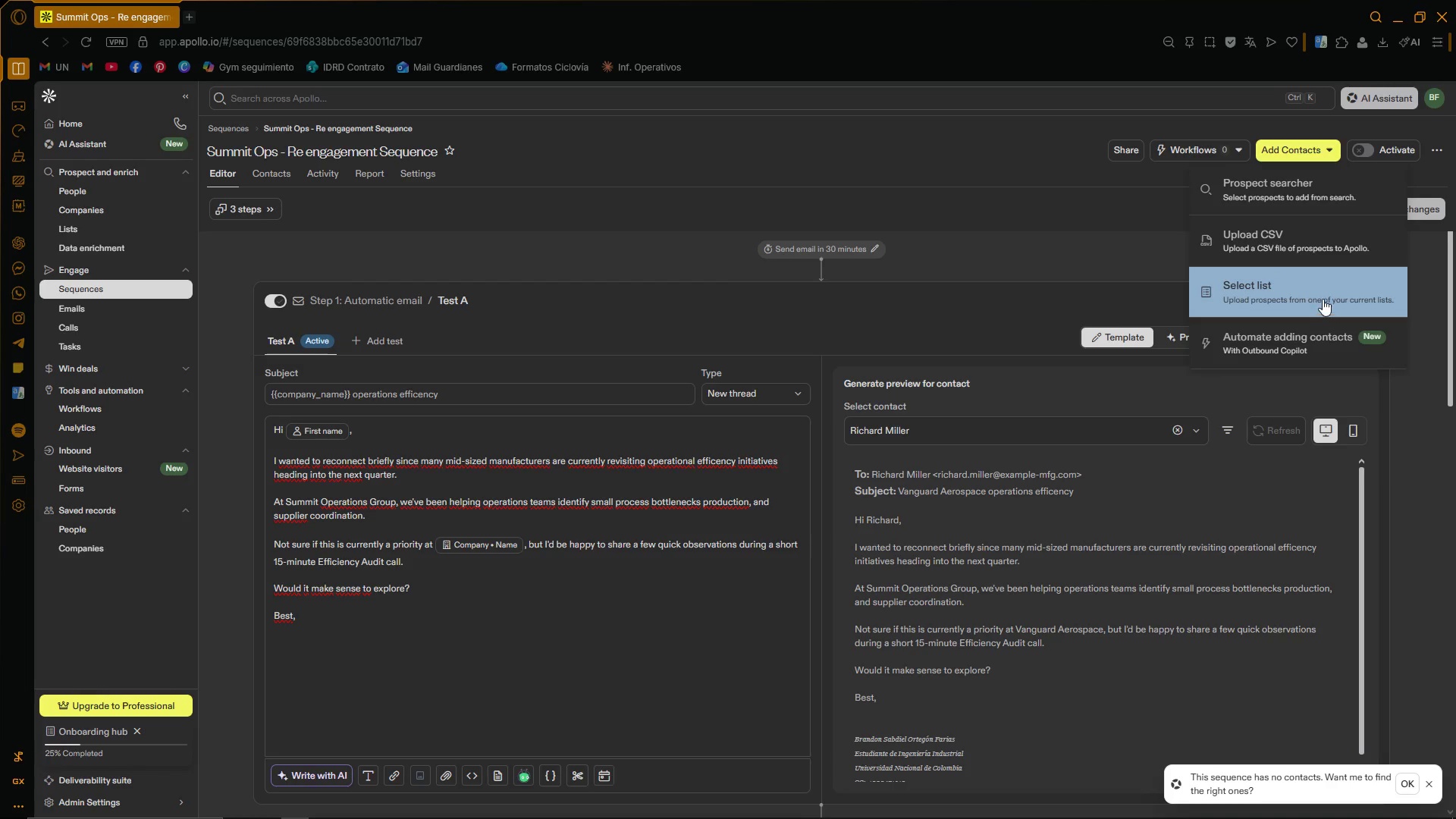 
left_click([1323, 291])
 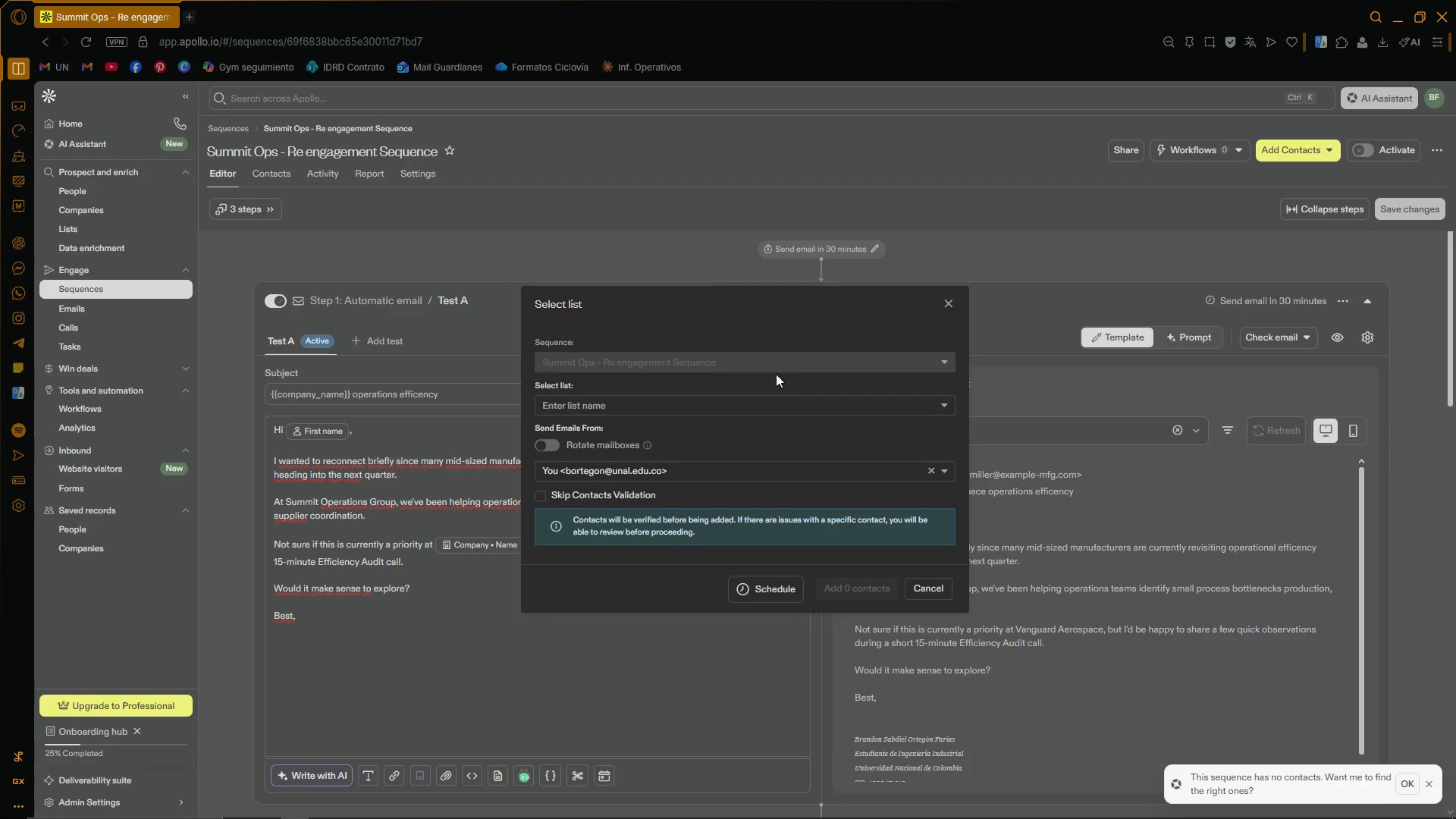 
left_click([761, 404])
 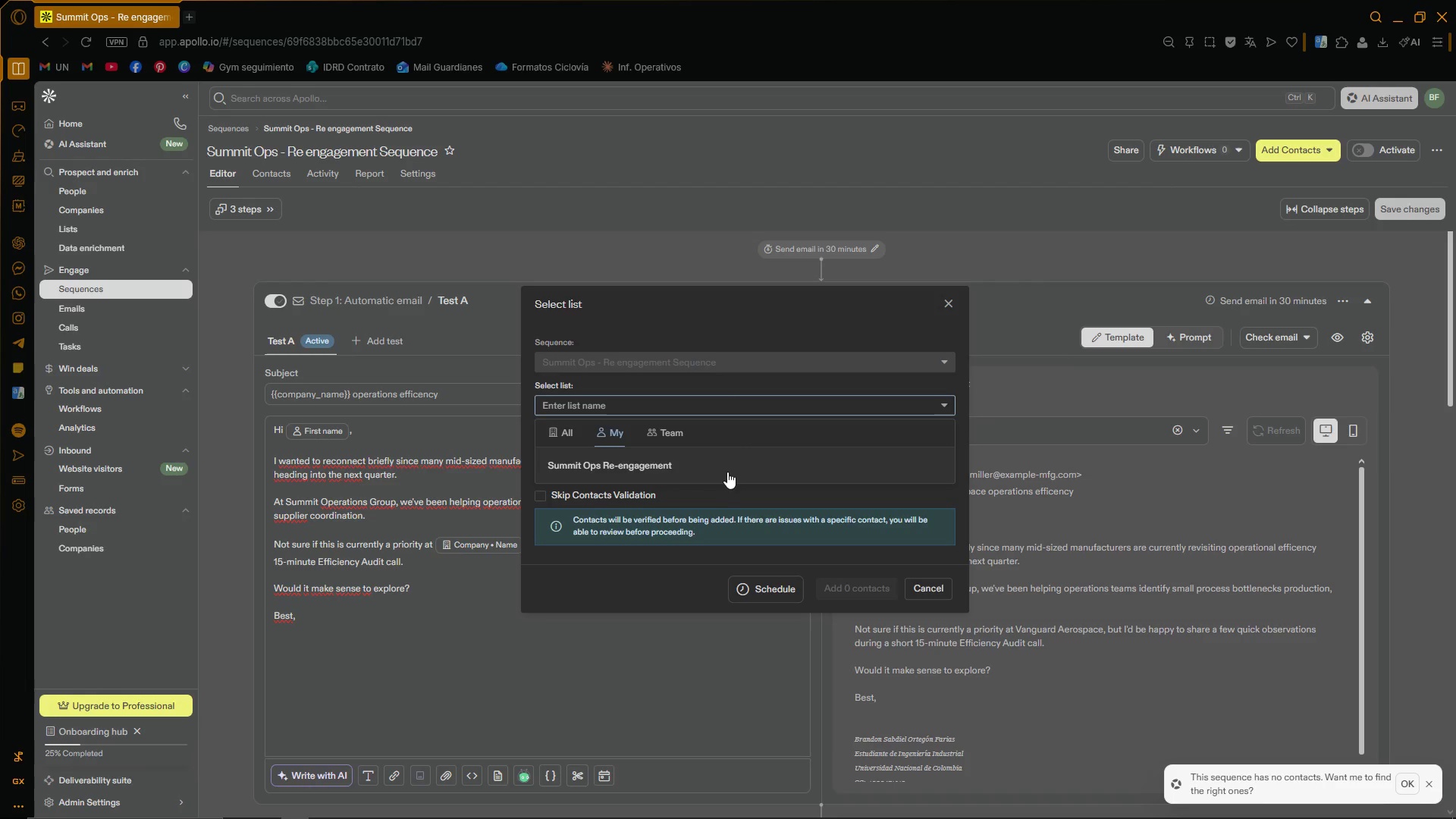 
left_click([726, 466])
 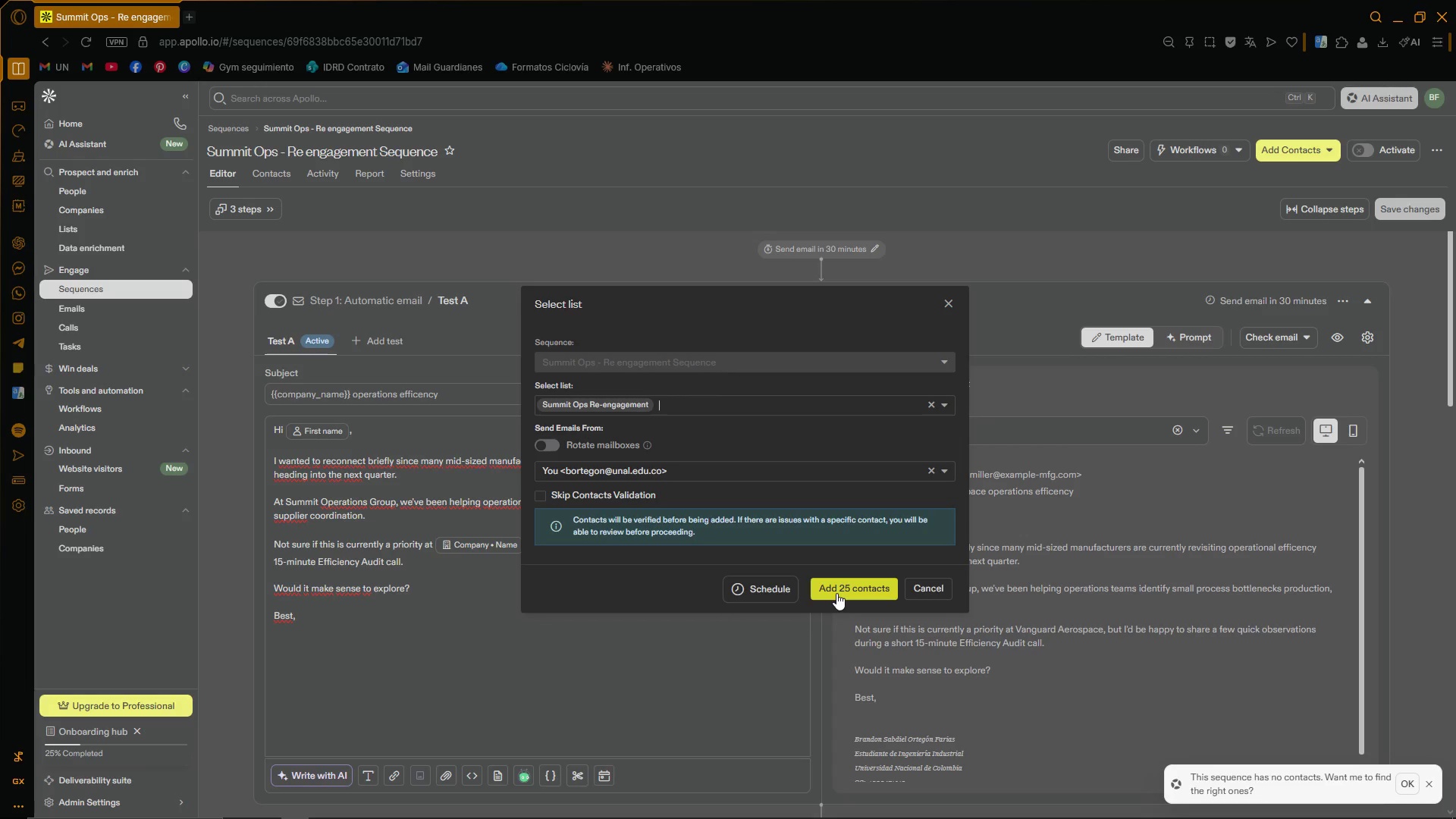 
wait(15.09)
 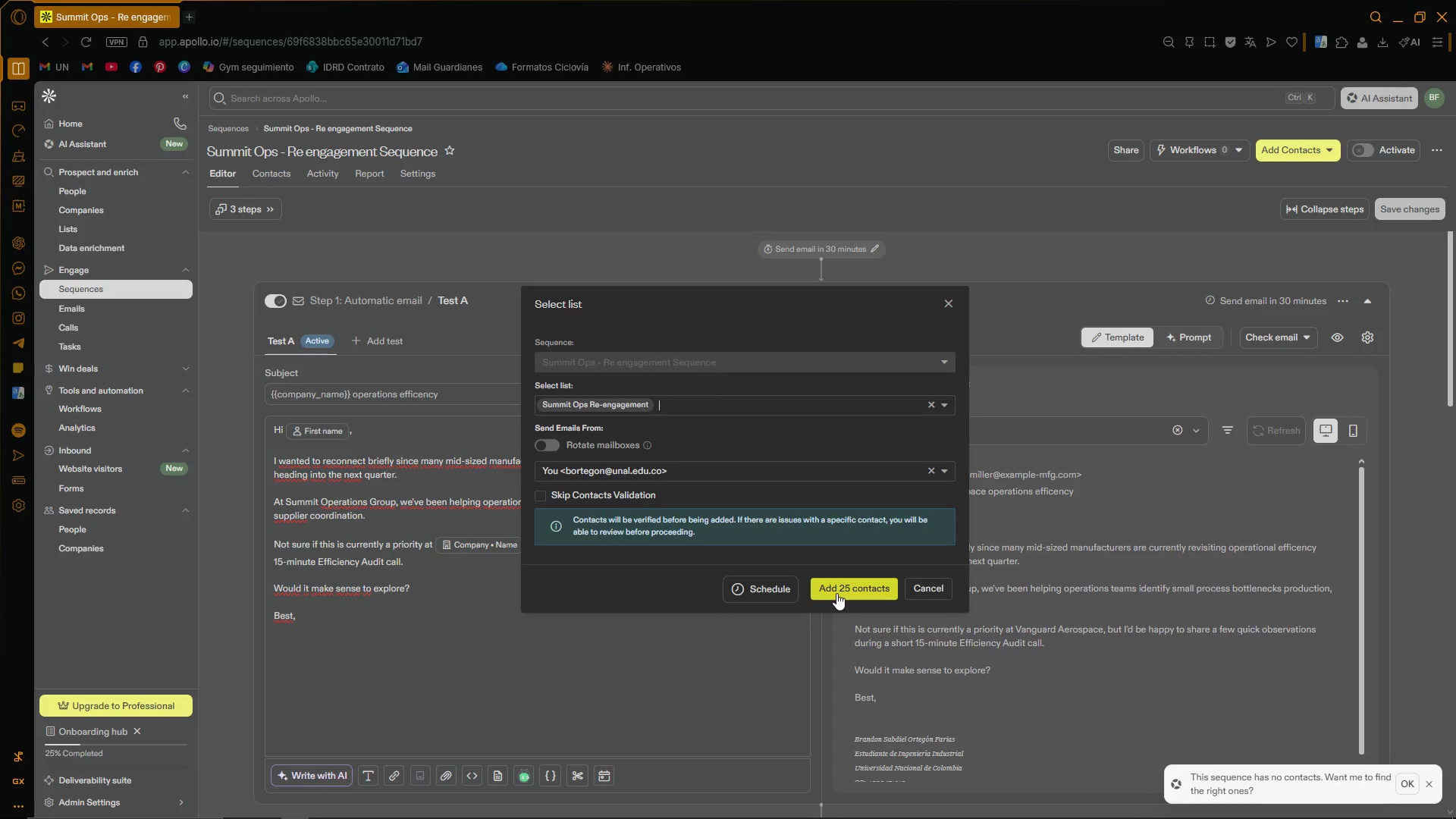 
left_click([836, 593])
 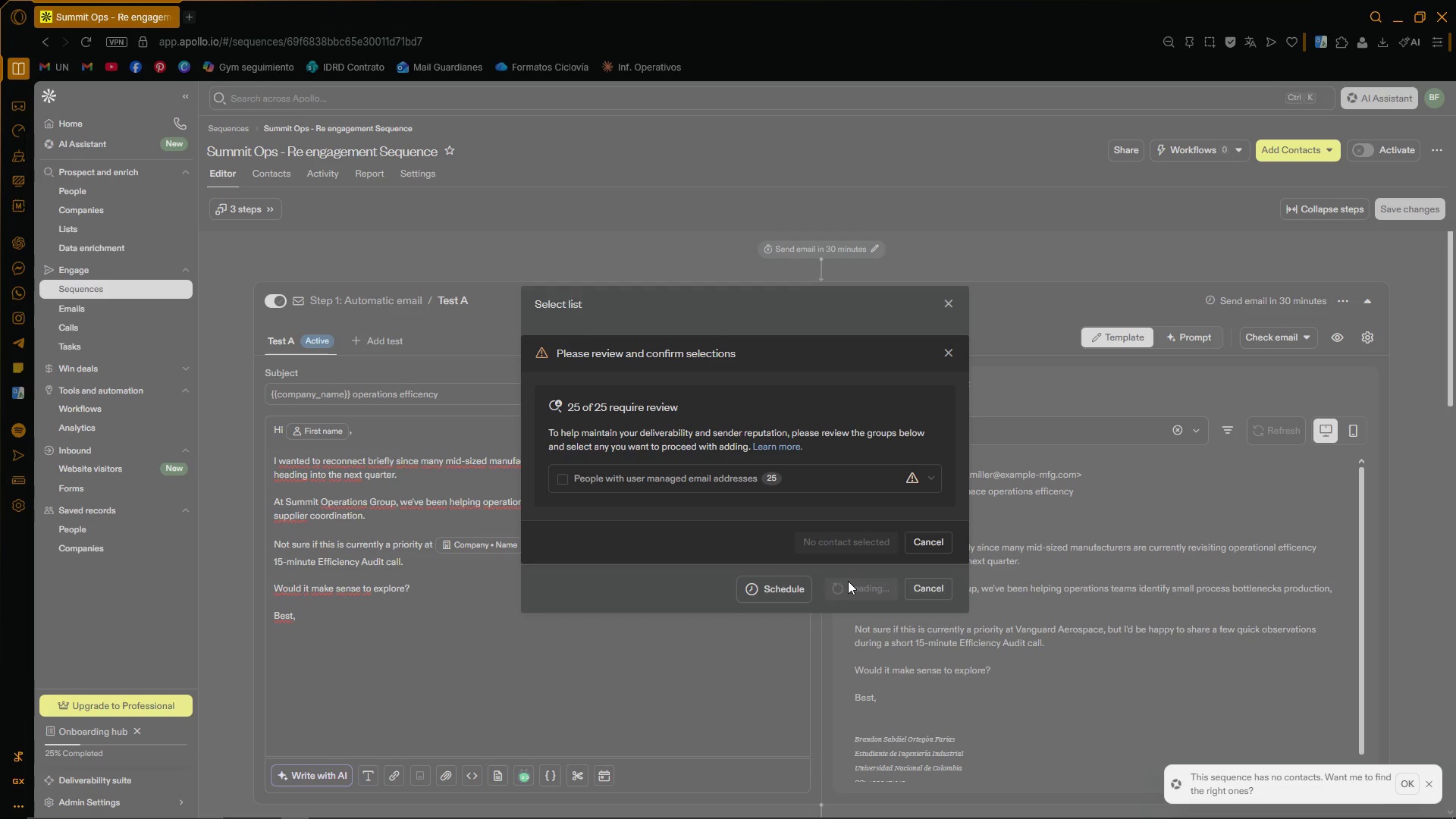 
wait(9.15)
 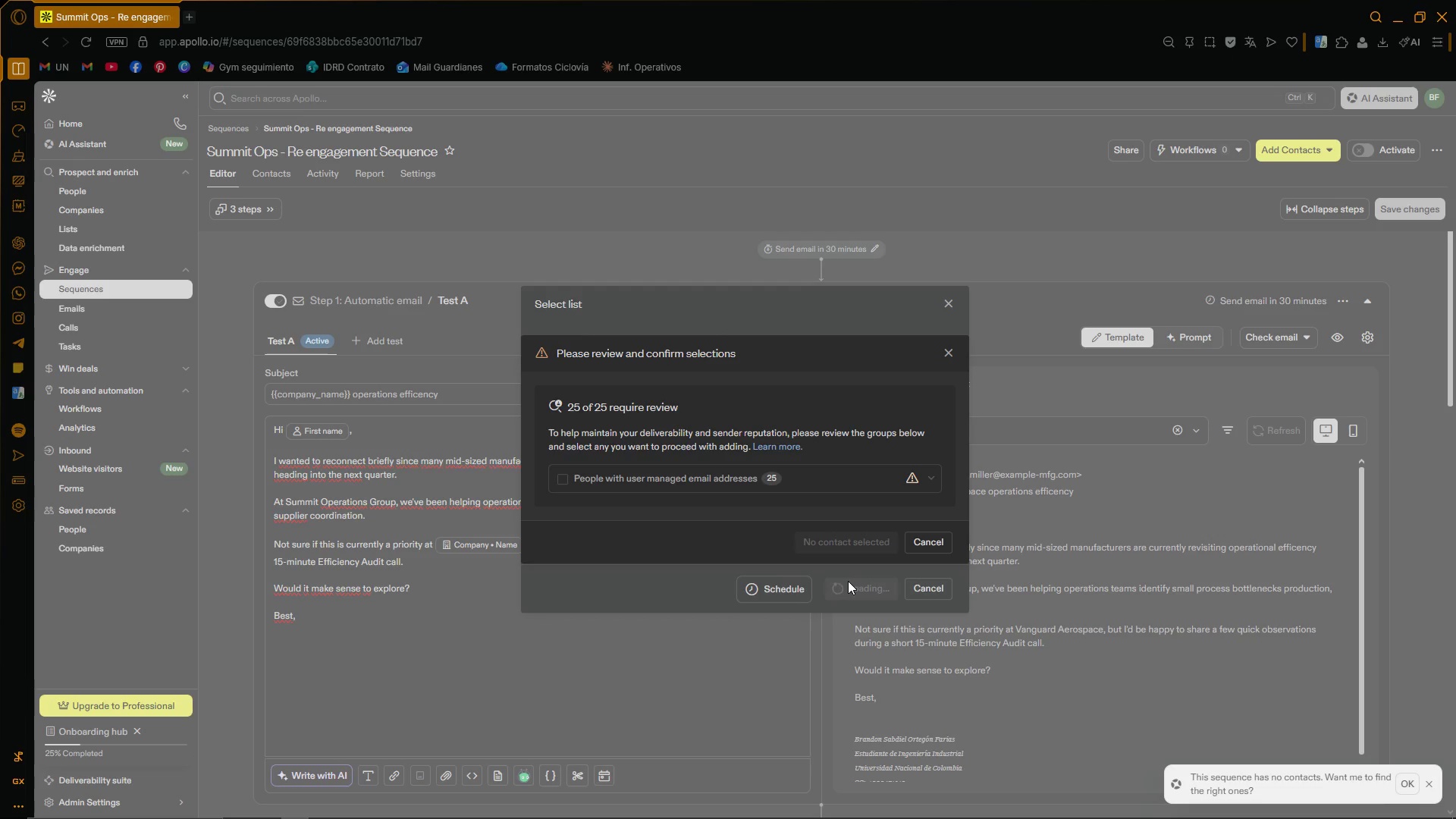 
mouse_move([576, 492])
 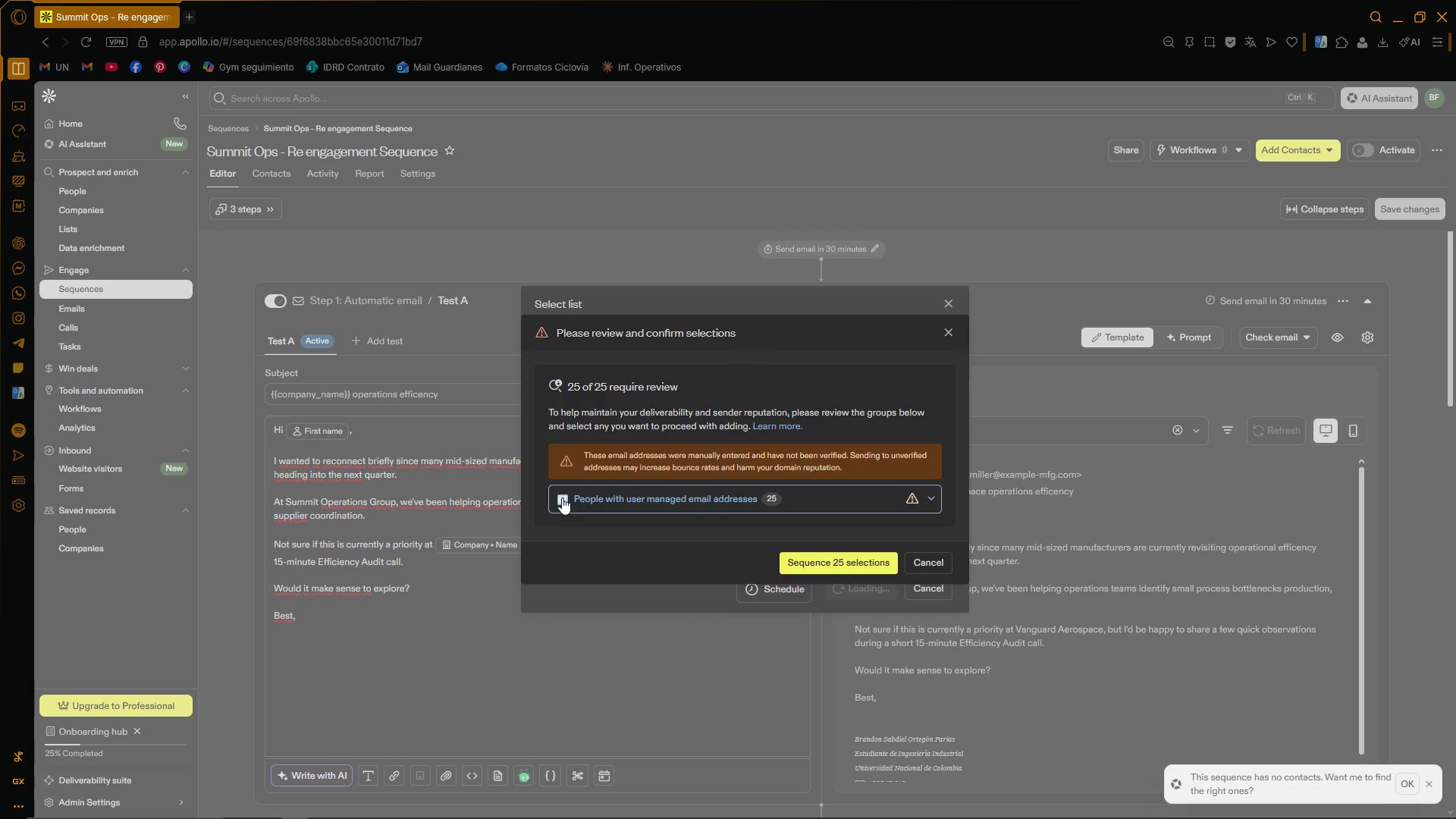 
left_click([563, 497])
 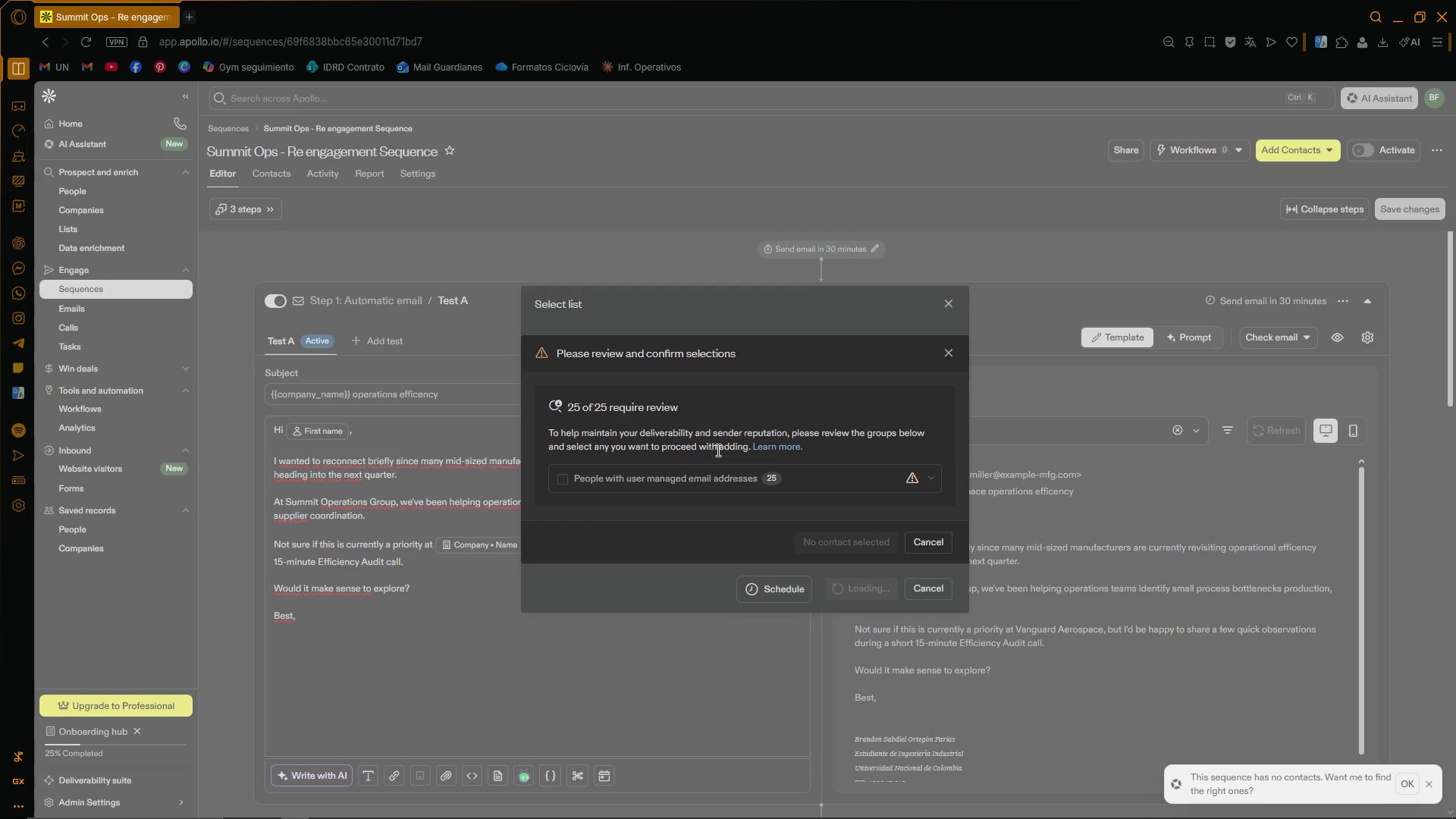 
wait(9.25)
 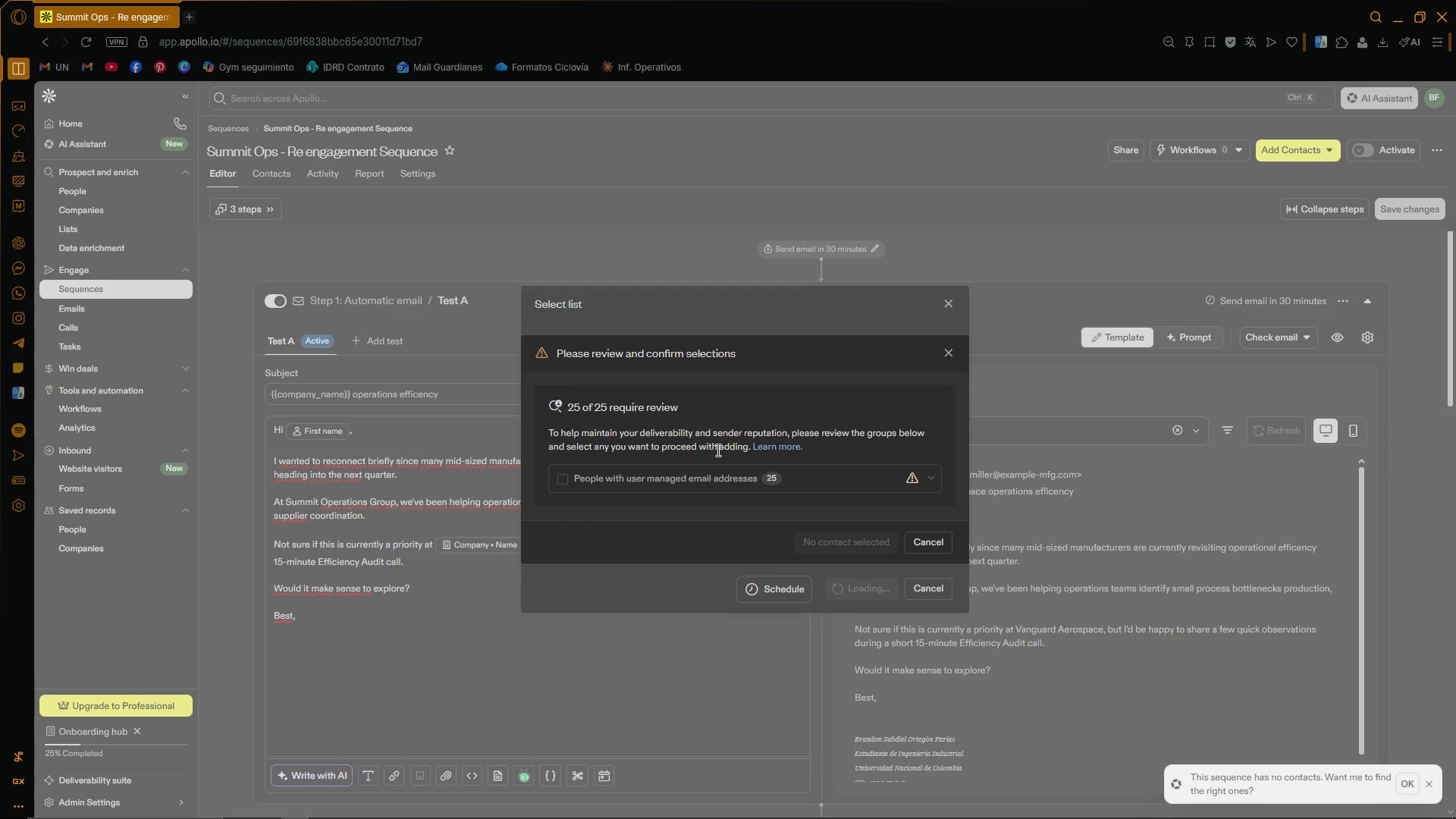 
left_click([935, 480])
 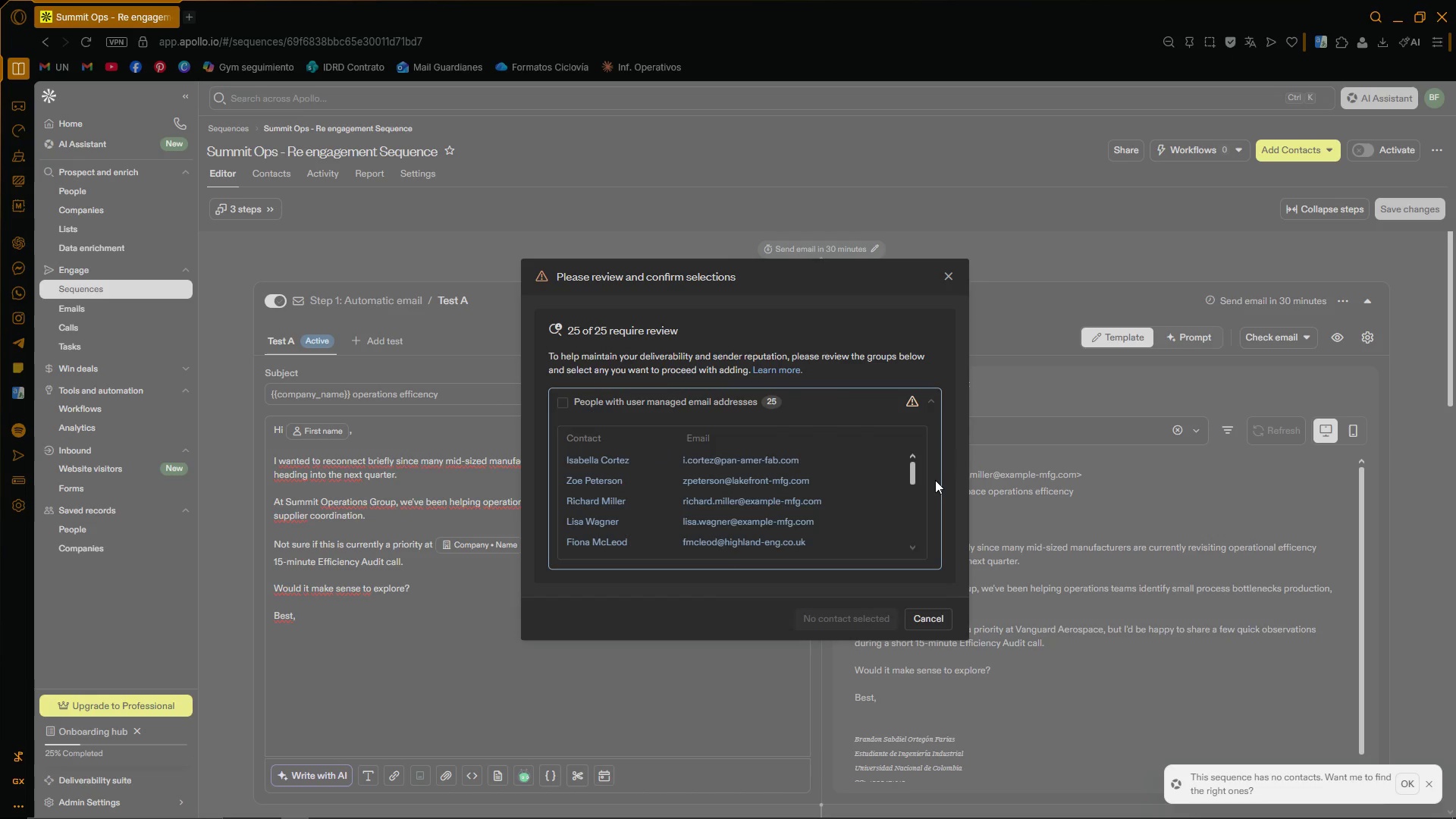 
scroll: coordinate [868, 488], scroll_direction: none, amount: 0.0
 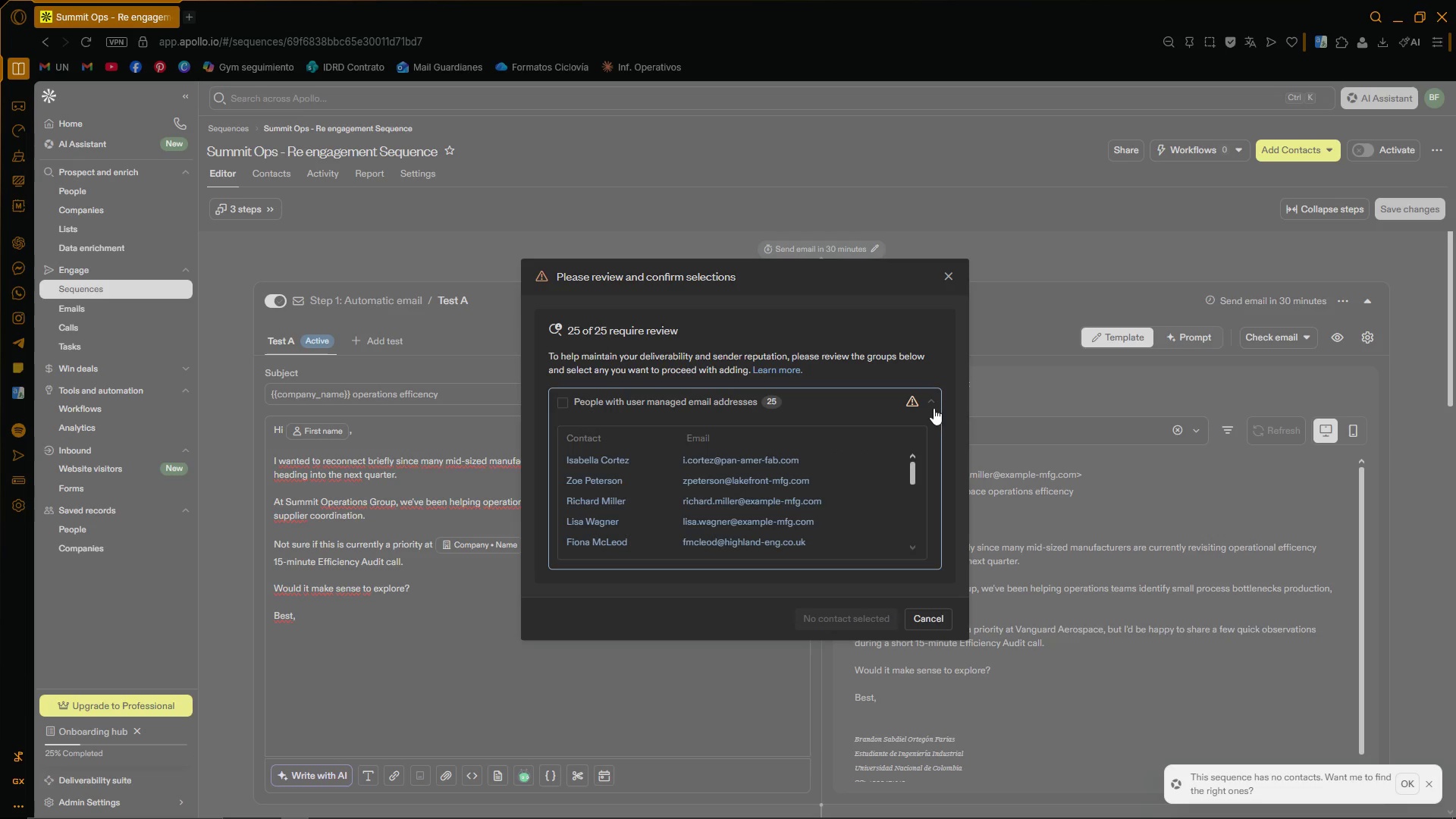 
left_click([929, 402])
 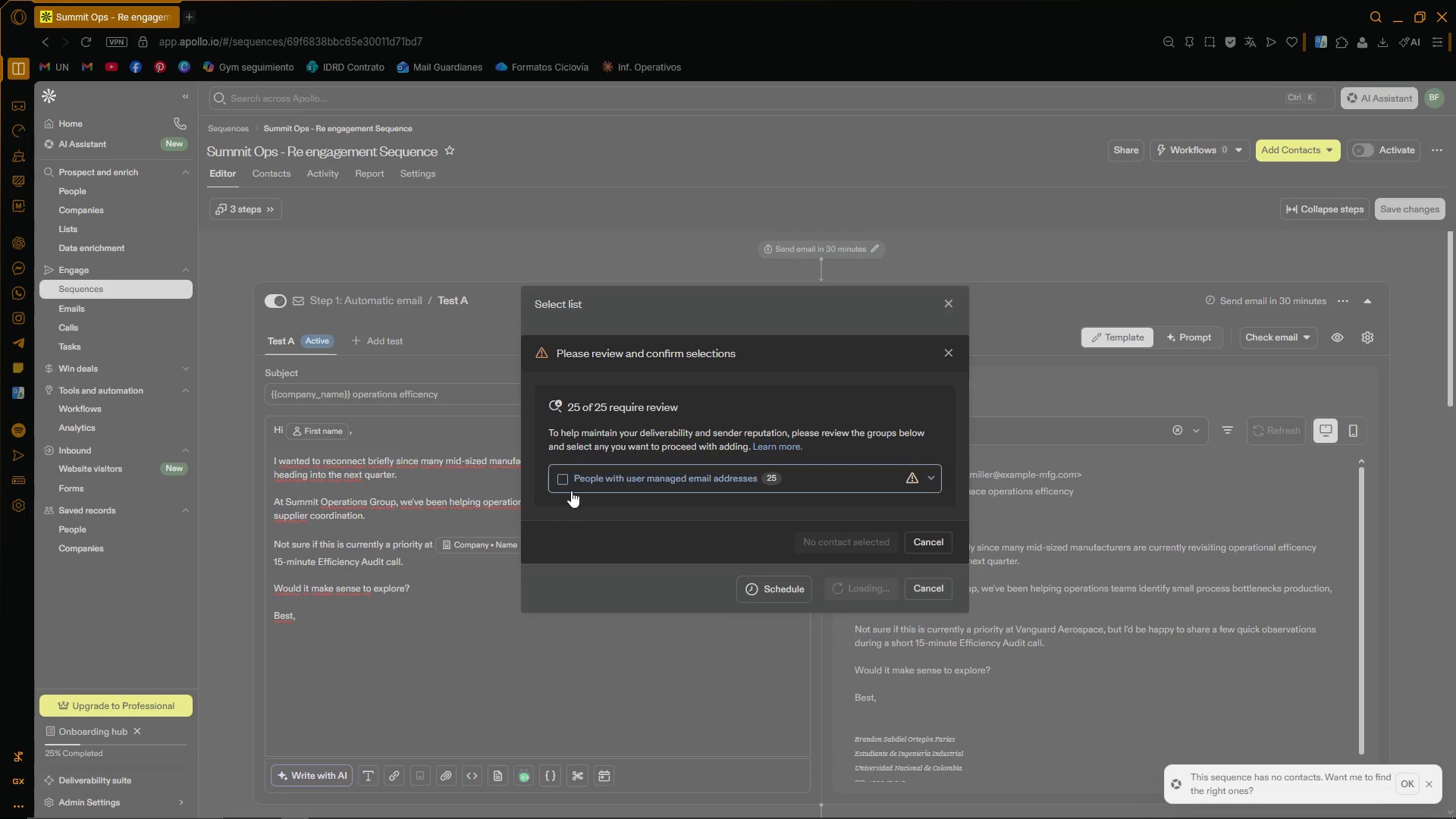 
left_click([566, 480])
 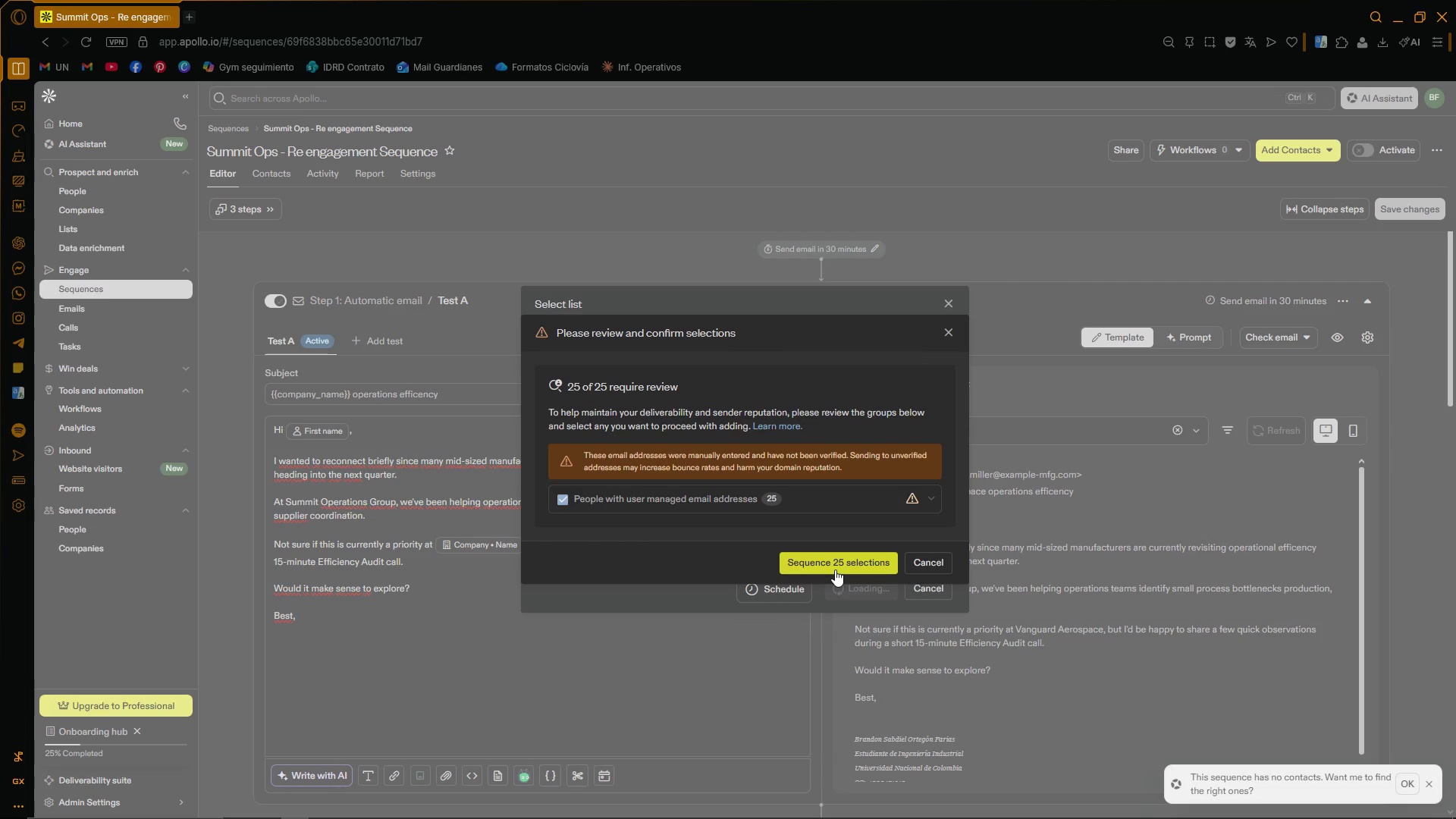 
left_click([835, 569])
 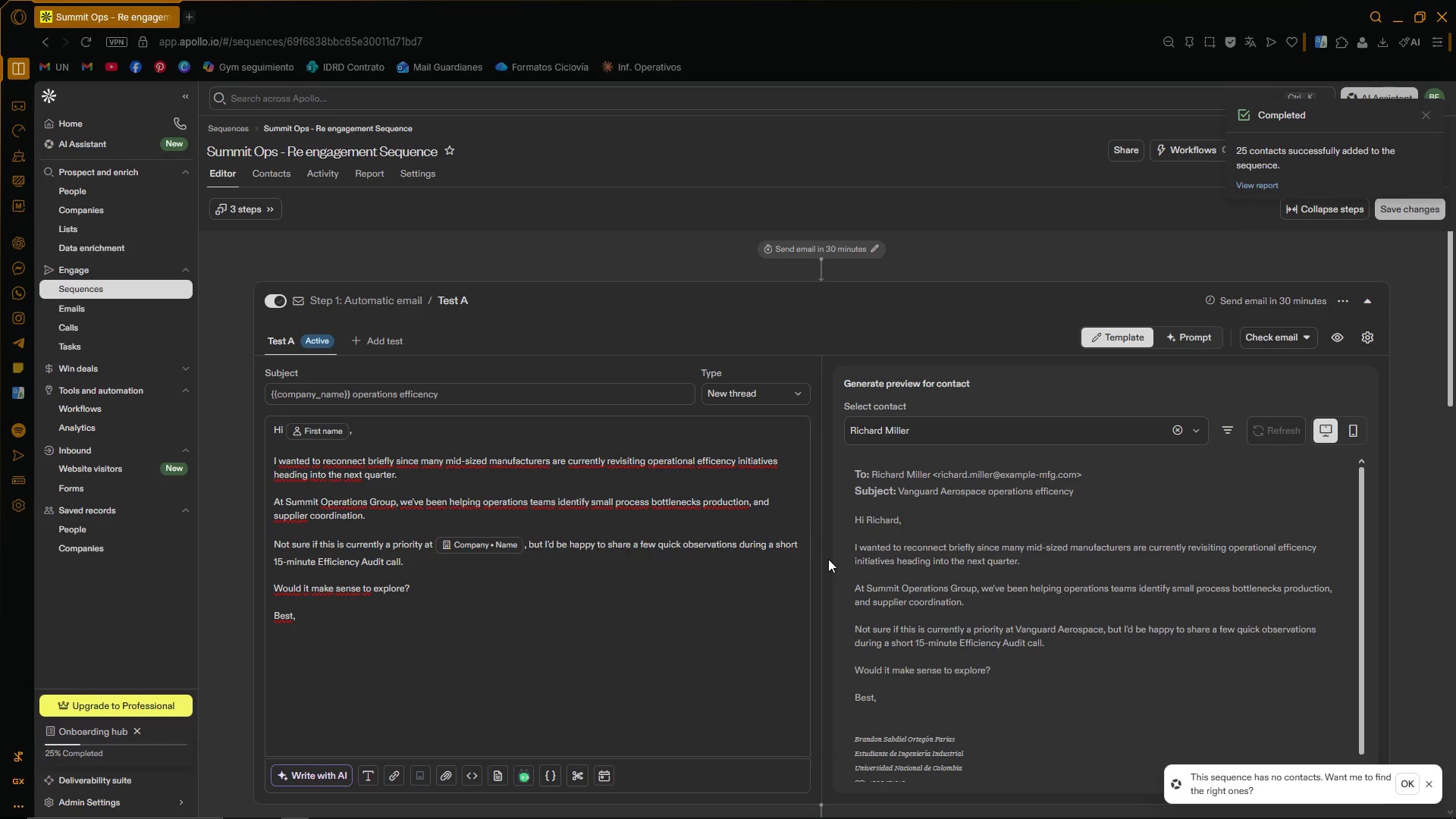 
wait(12.48)
 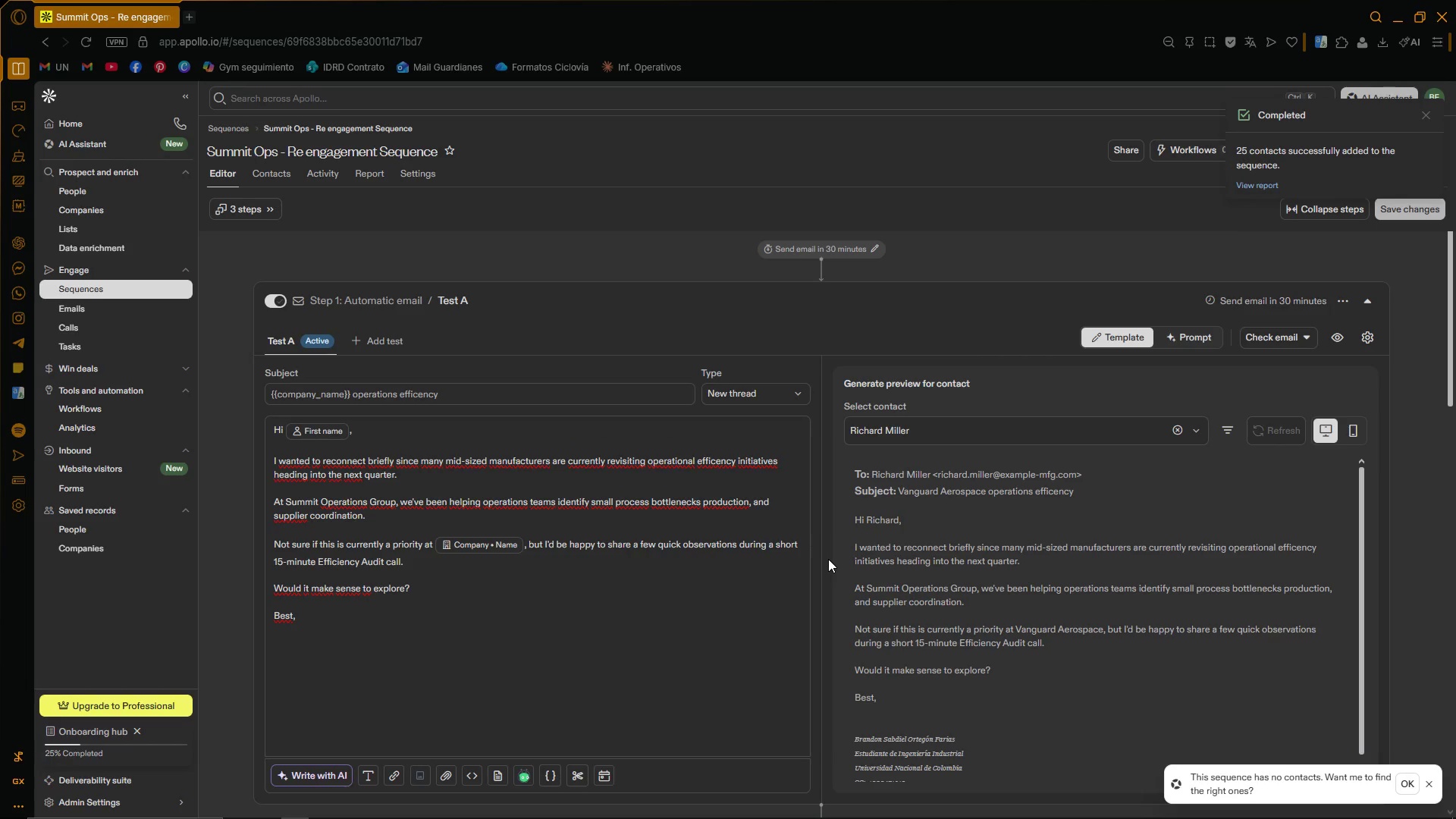 
left_click([1261, 188])
 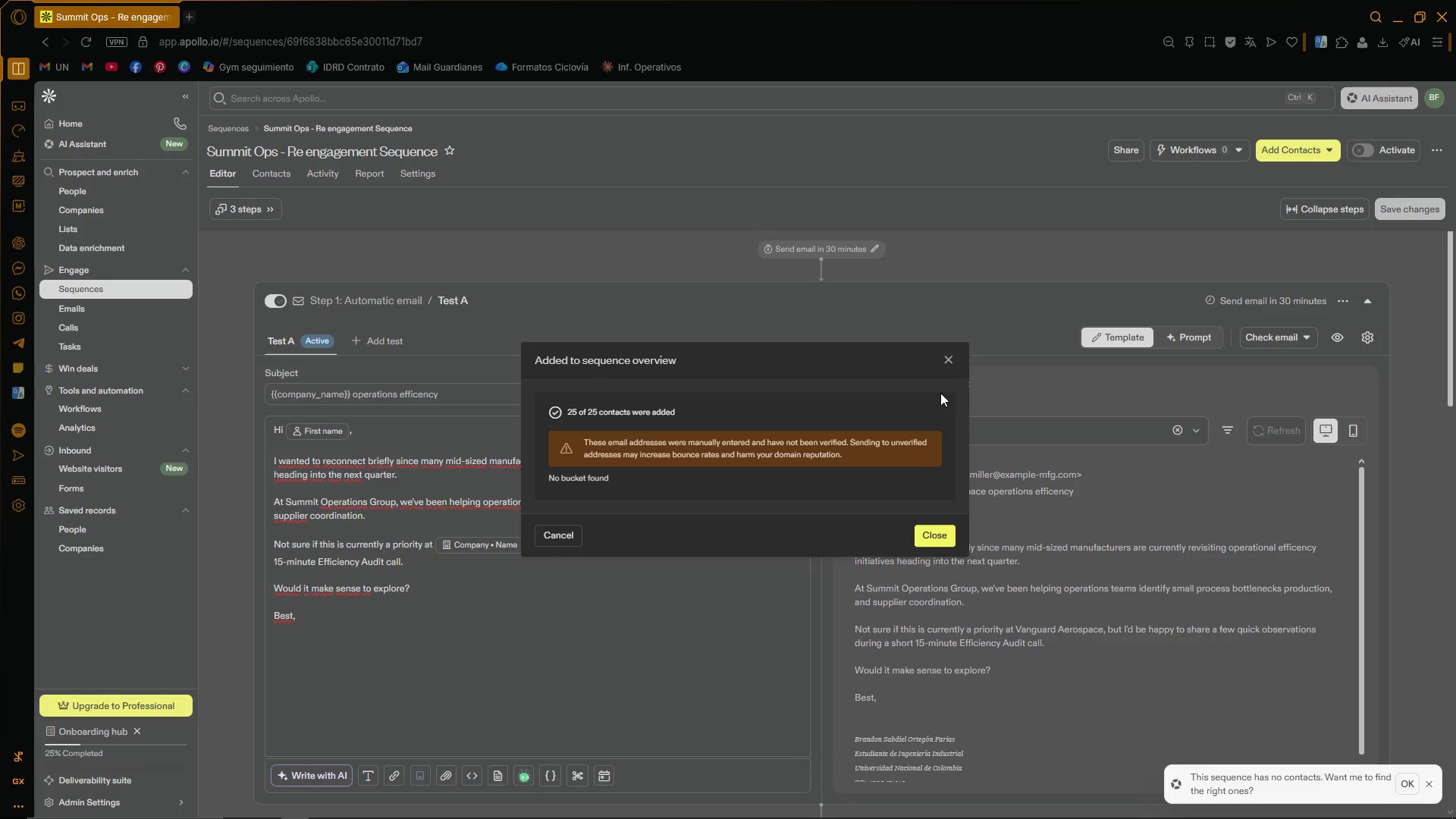 
left_click([949, 359])
 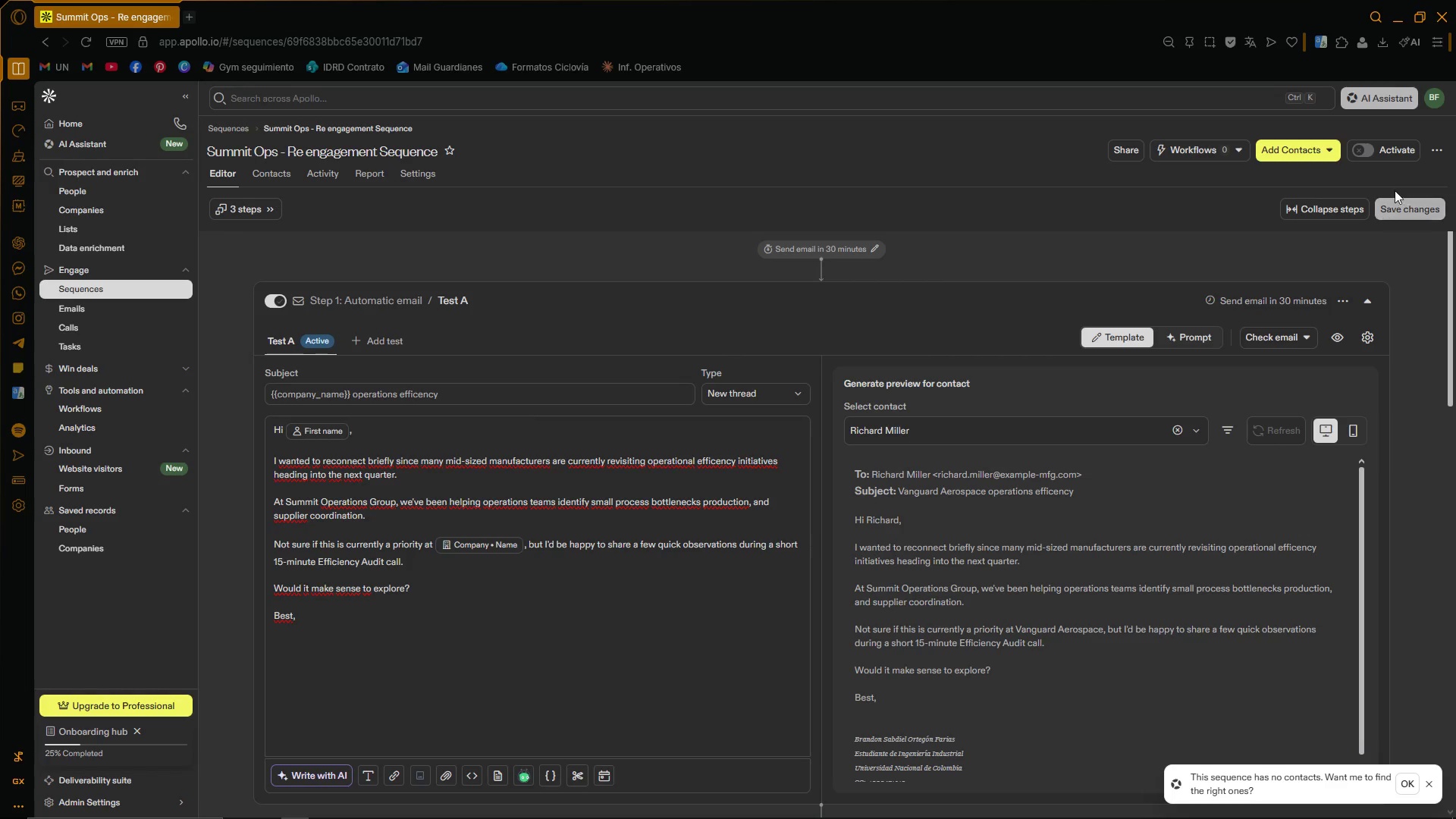 
left_click([1433, 145])
 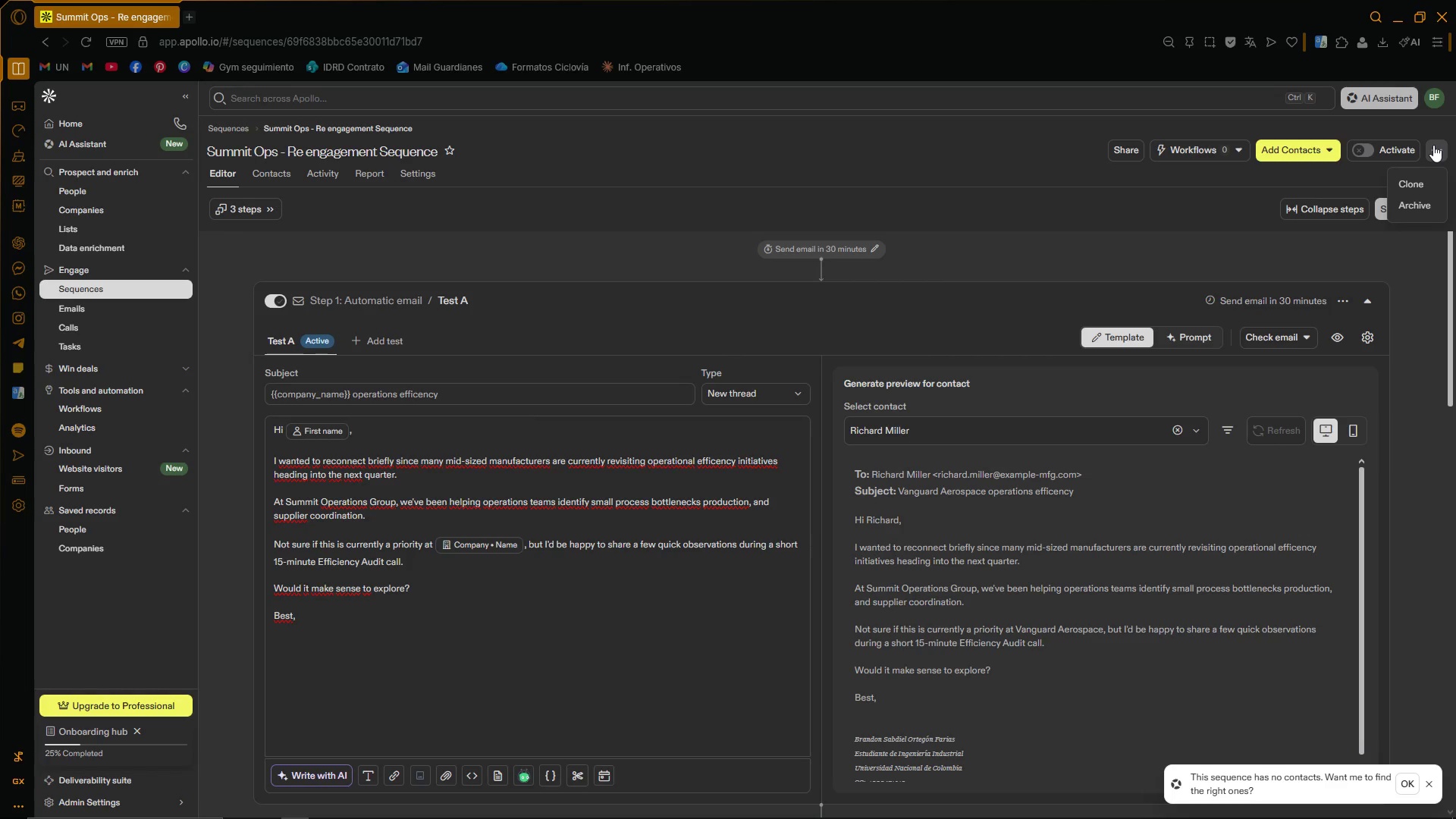 
left_click([1433, 145])
 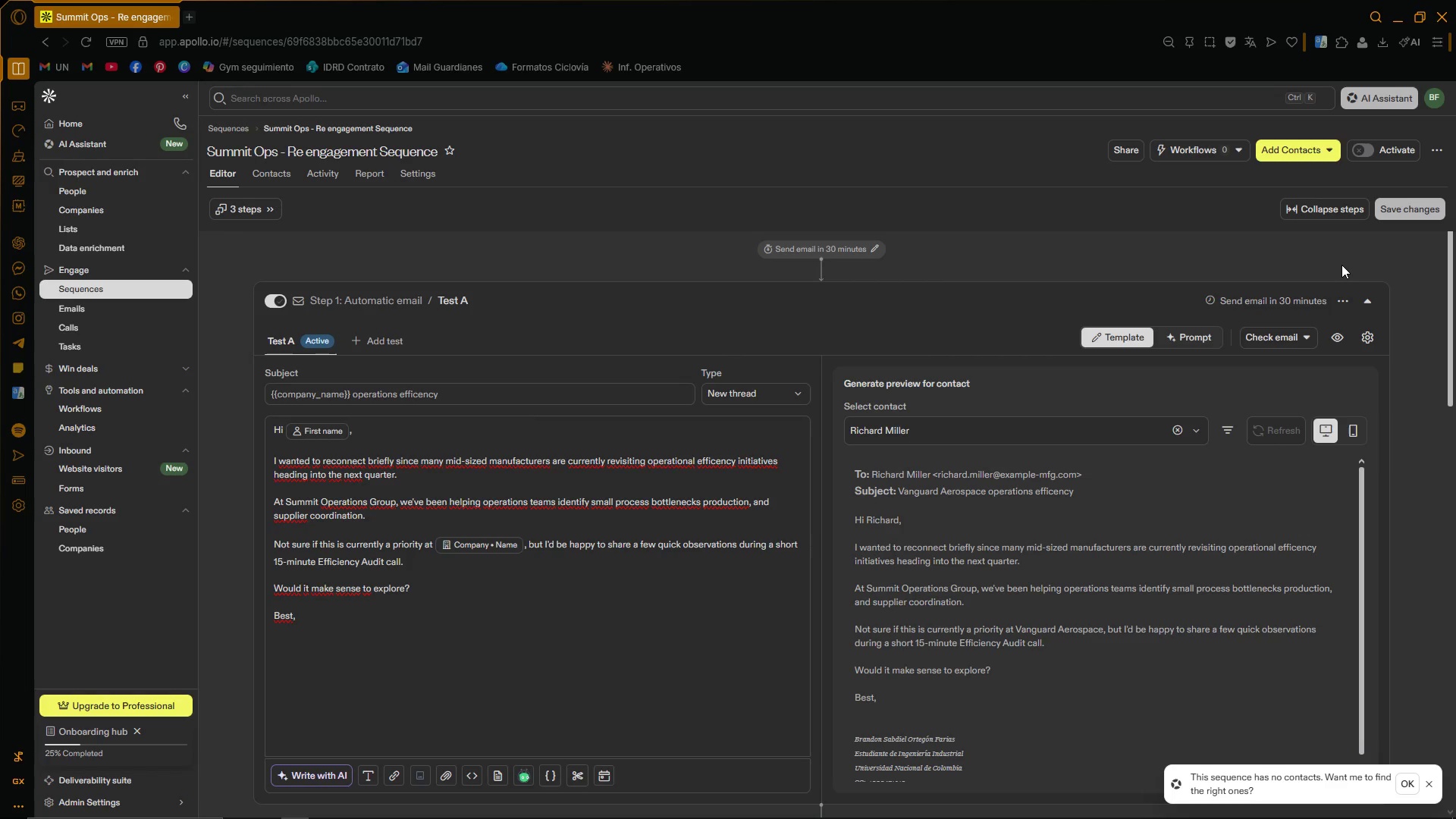 
scroll: coordinate [813, 403], scroll_direction: down, amount: 7.0
 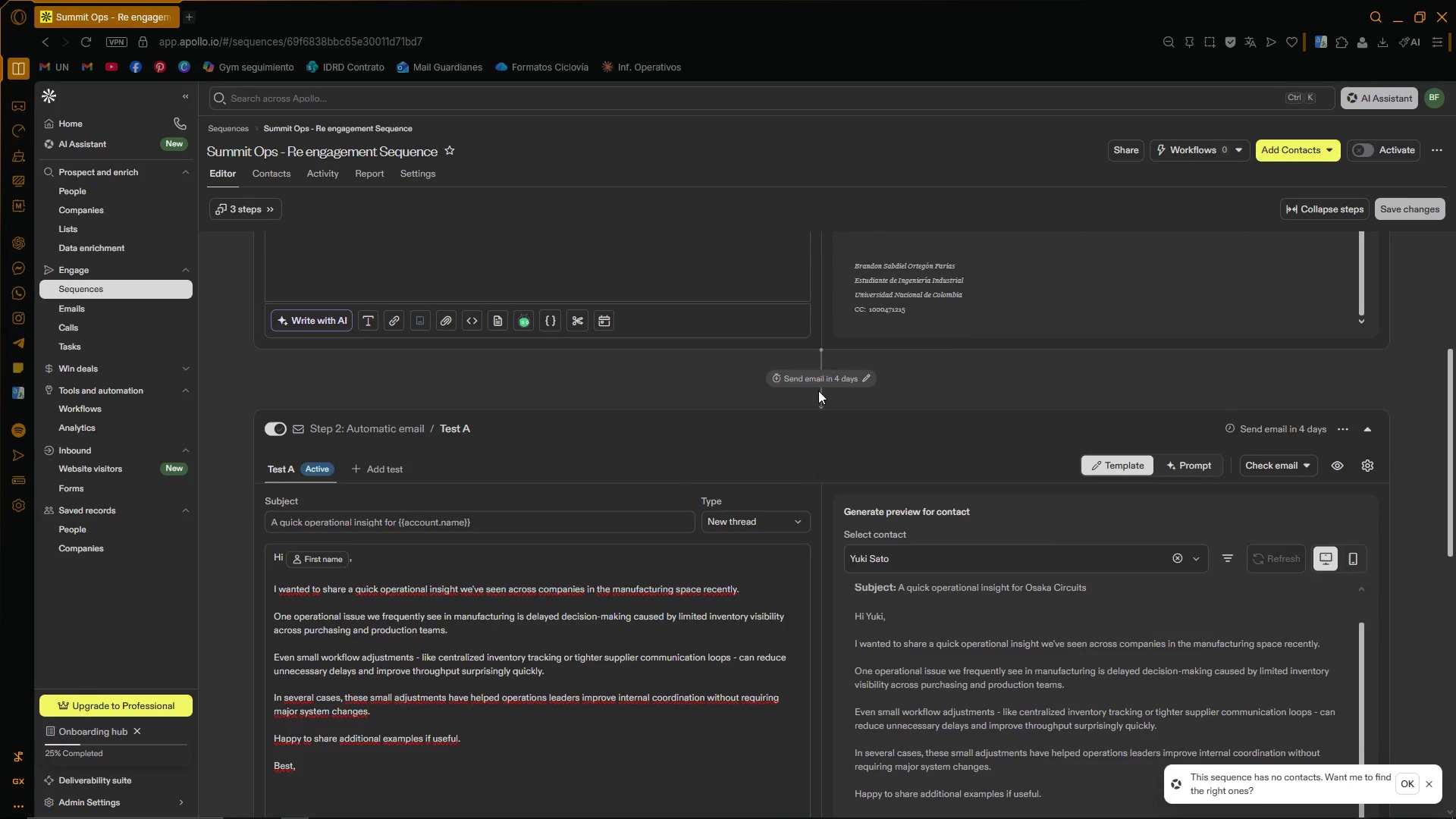 
scroll: coordinate [818, 391], scroll_direction: down, amount: 1.0
 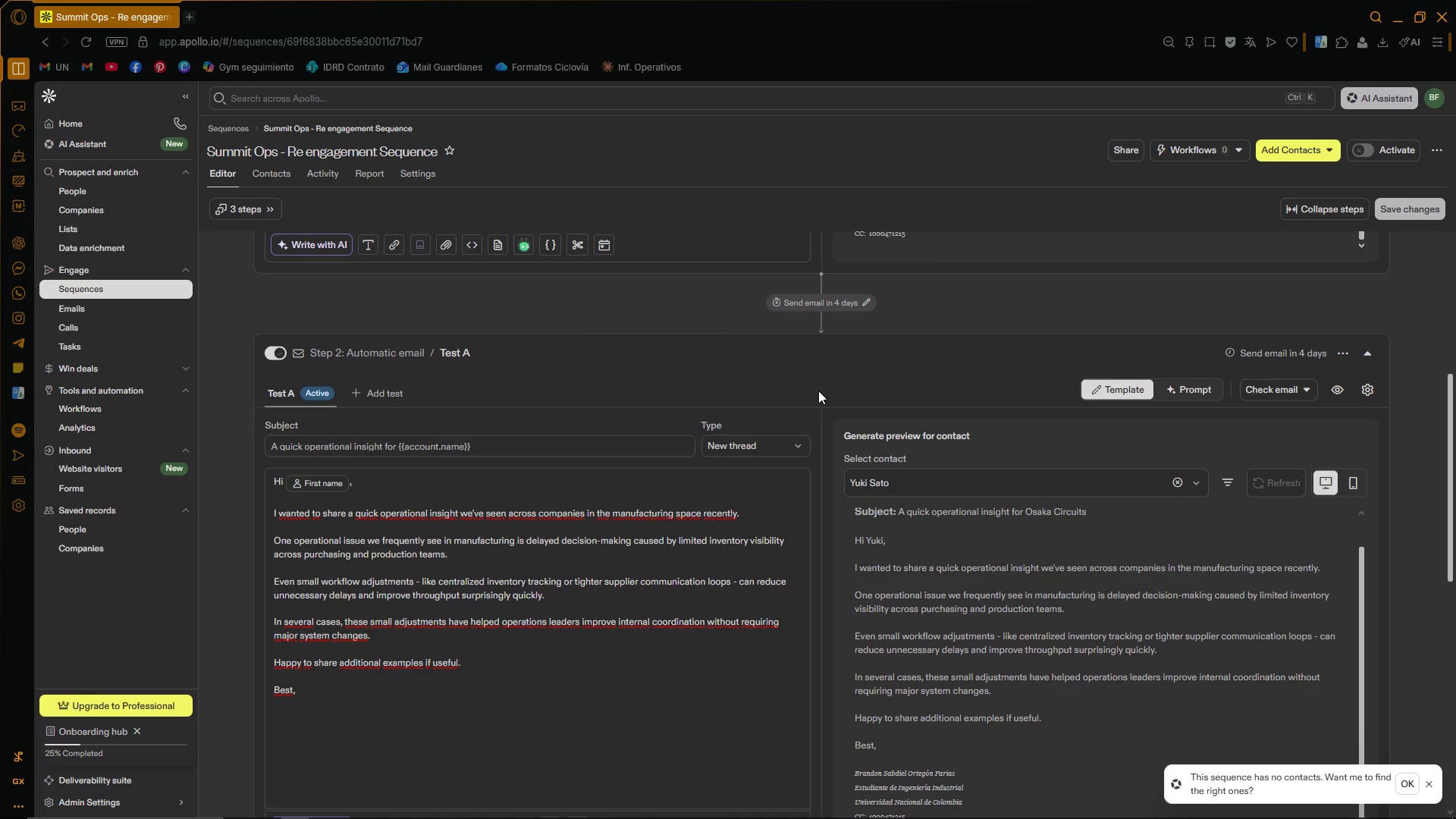 
scroll: coordinate [827, 388], scroll_direction: up, amount: 9.0
 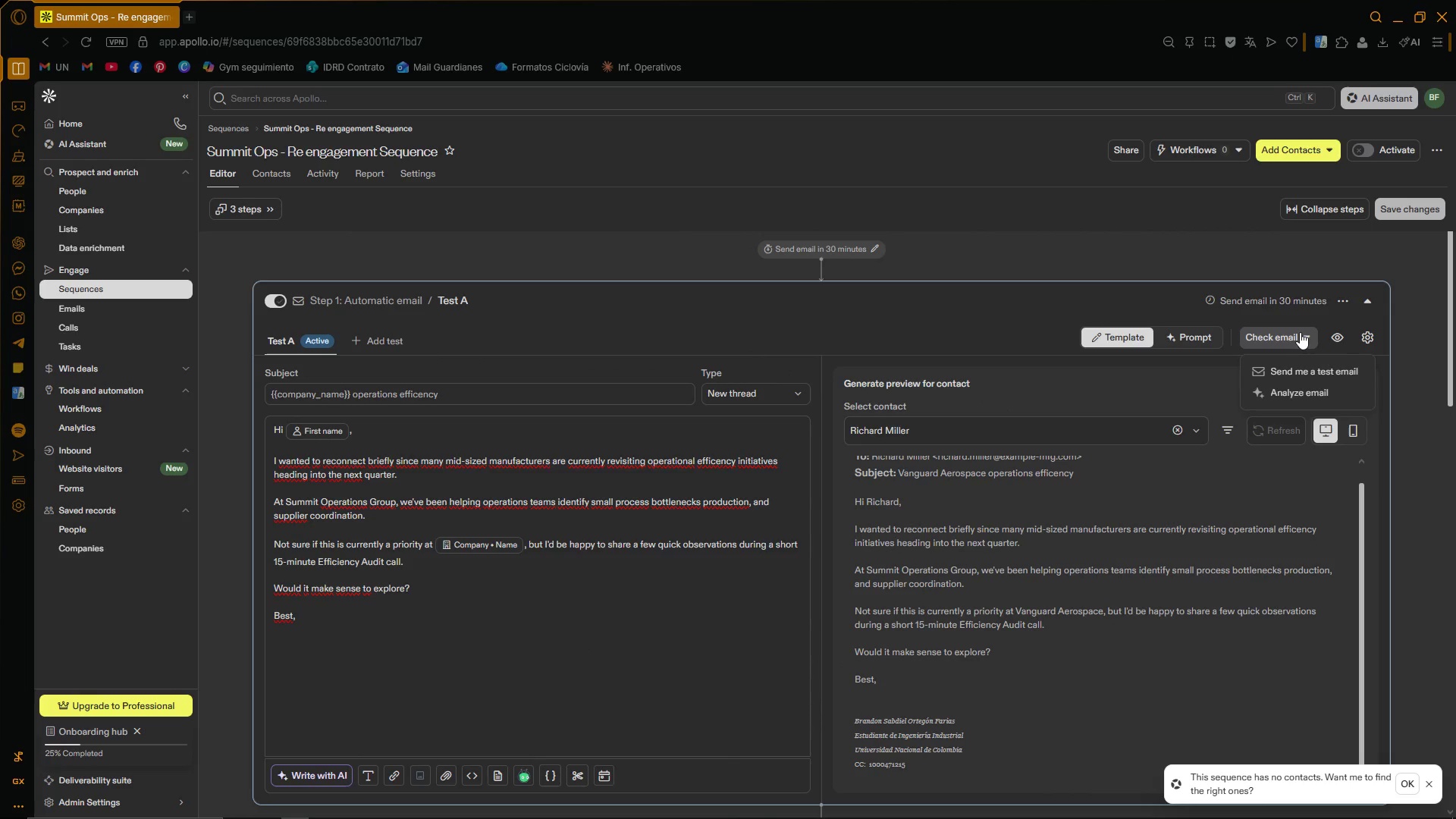 
left_click([1300, 331])
 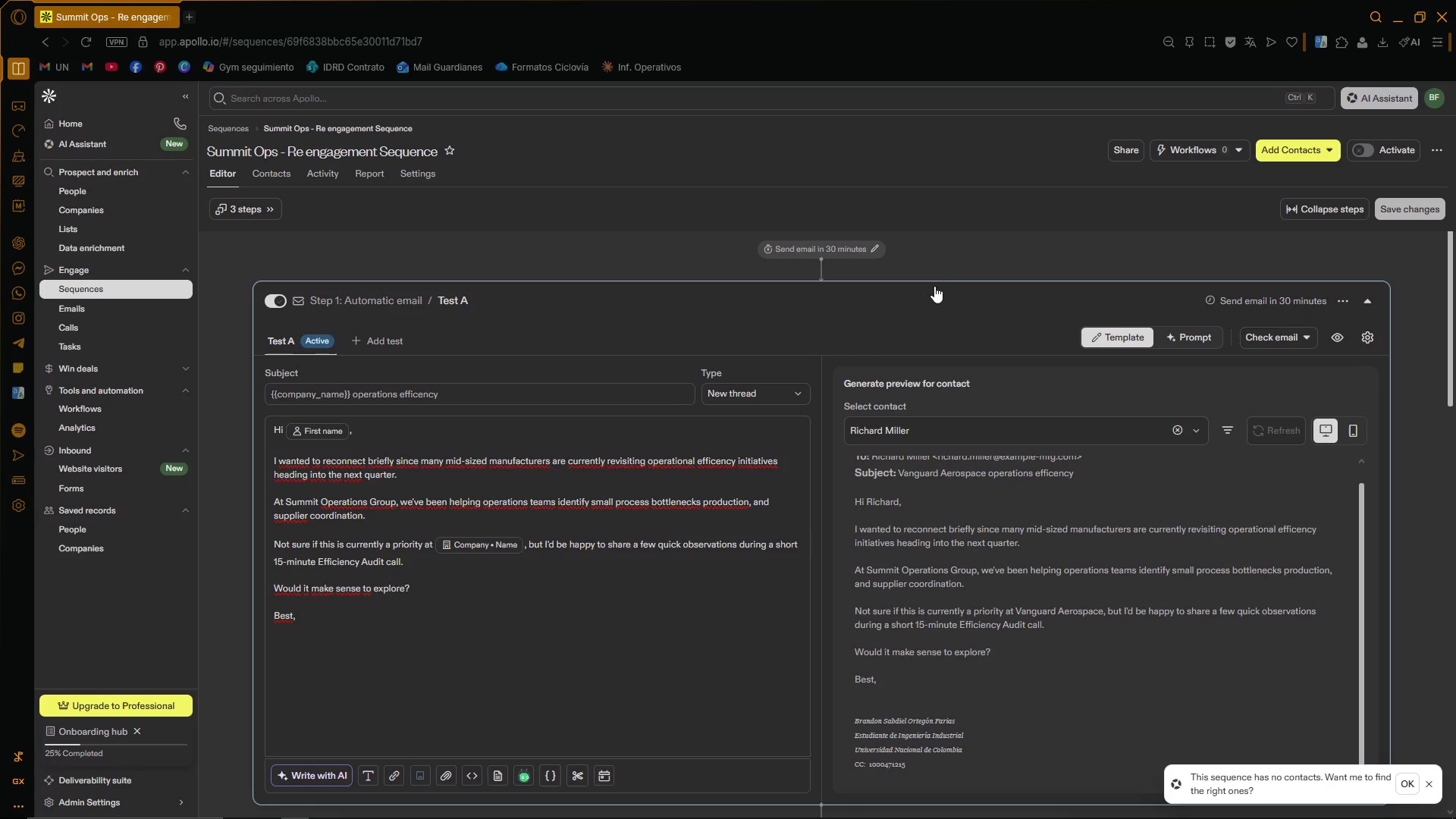 
left_click([905, 314])
 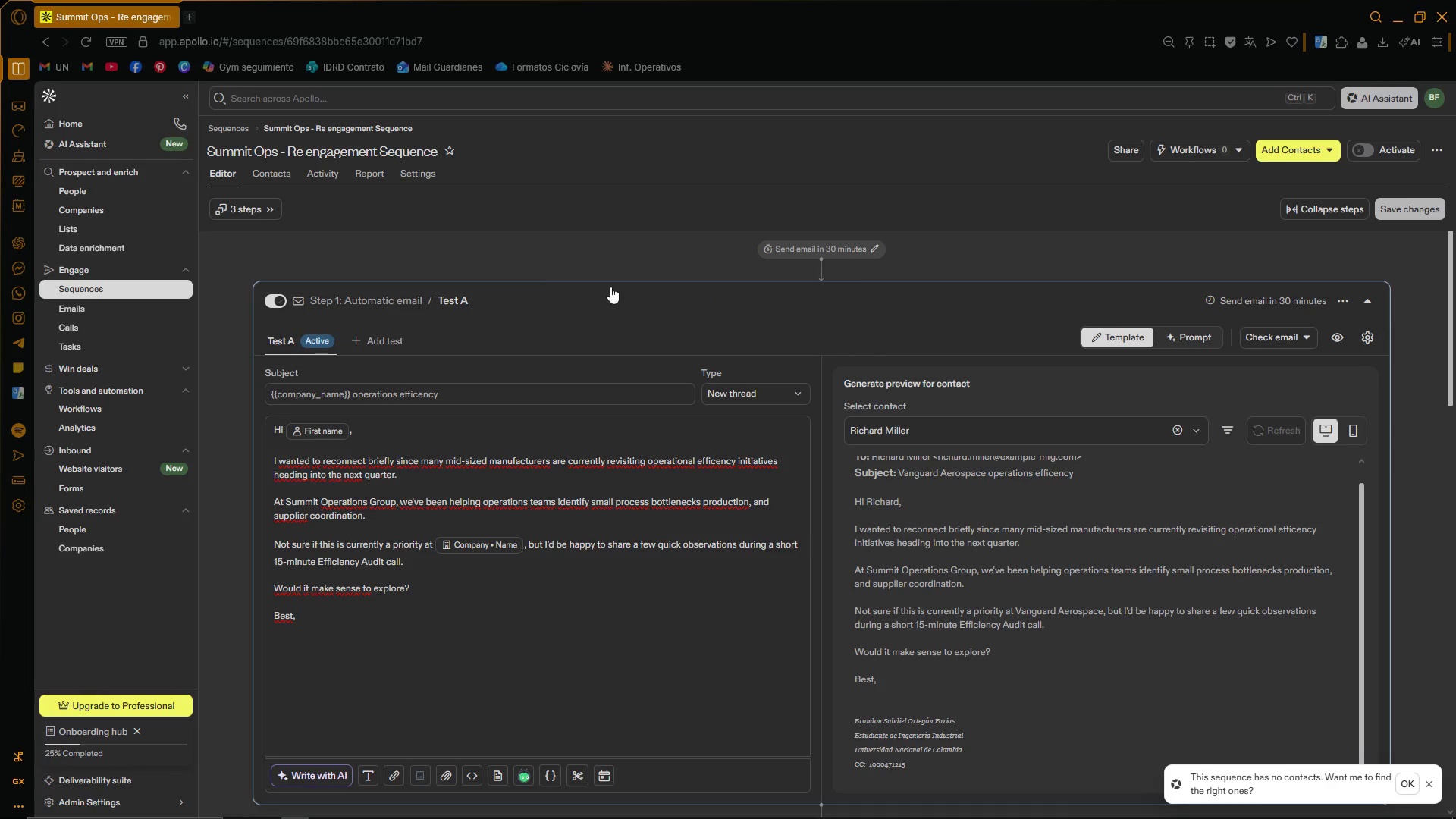 
left_click([276, 171])
 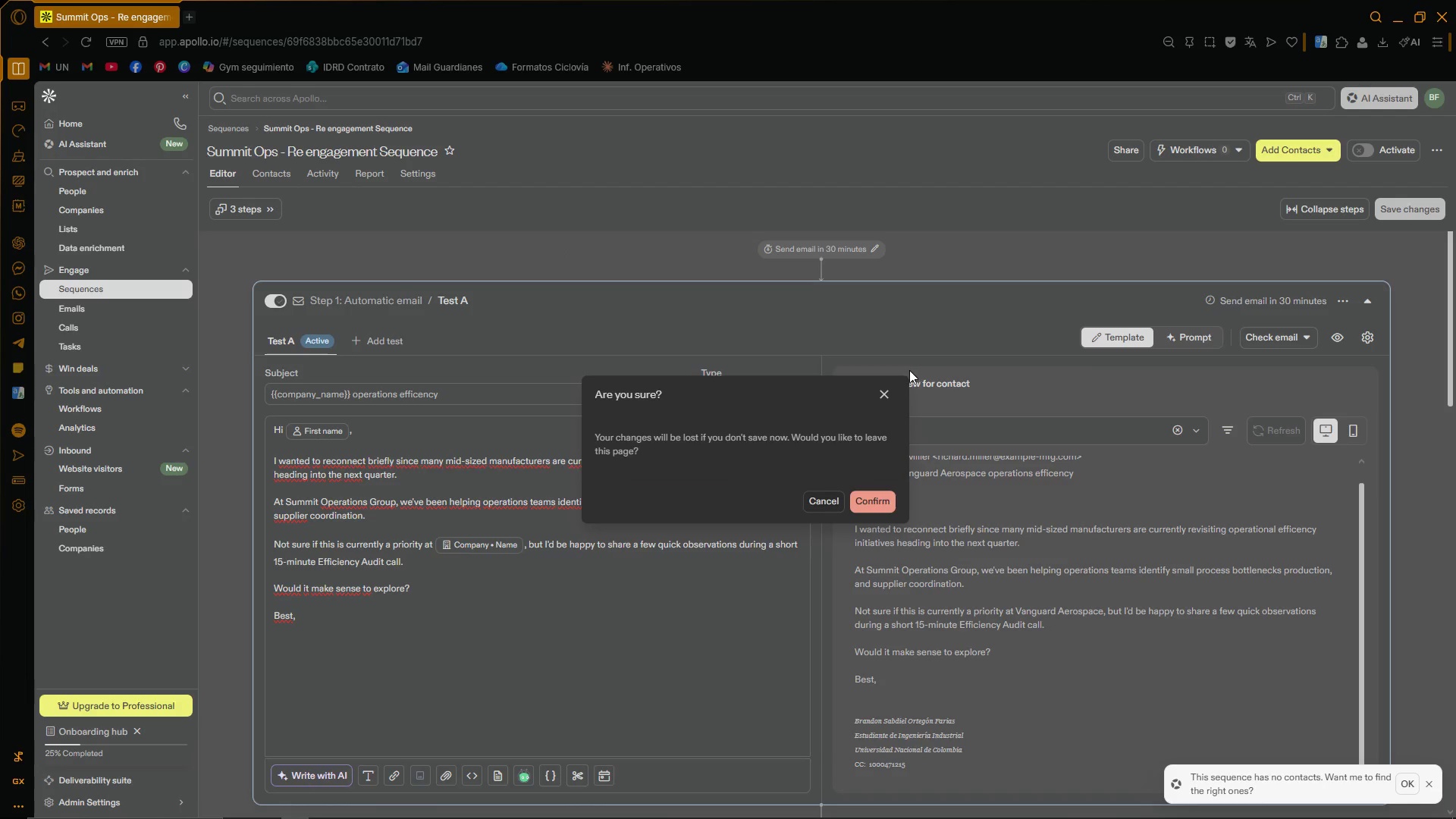 
wait(5.16)
 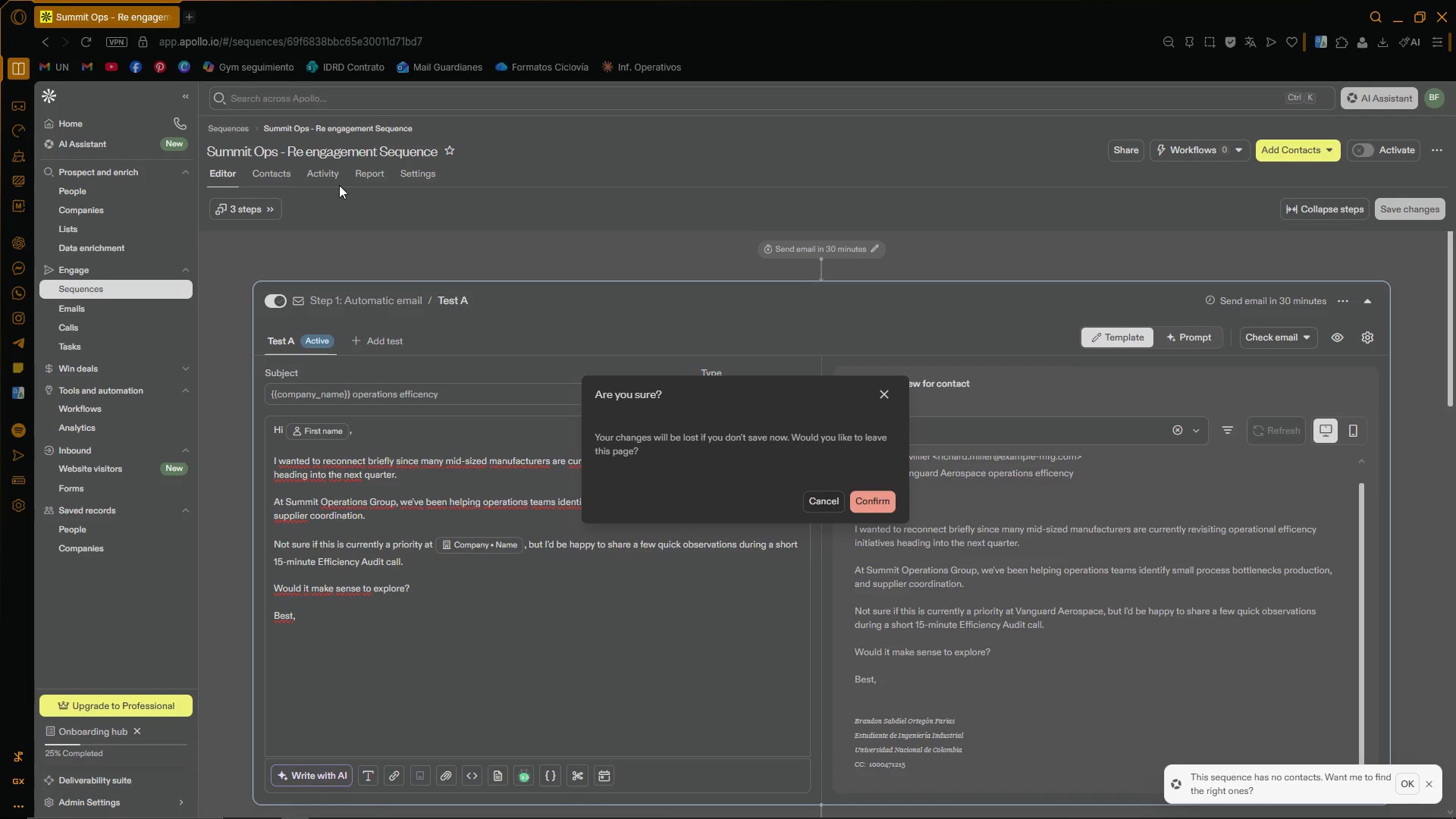 
left_click([820, 504])
 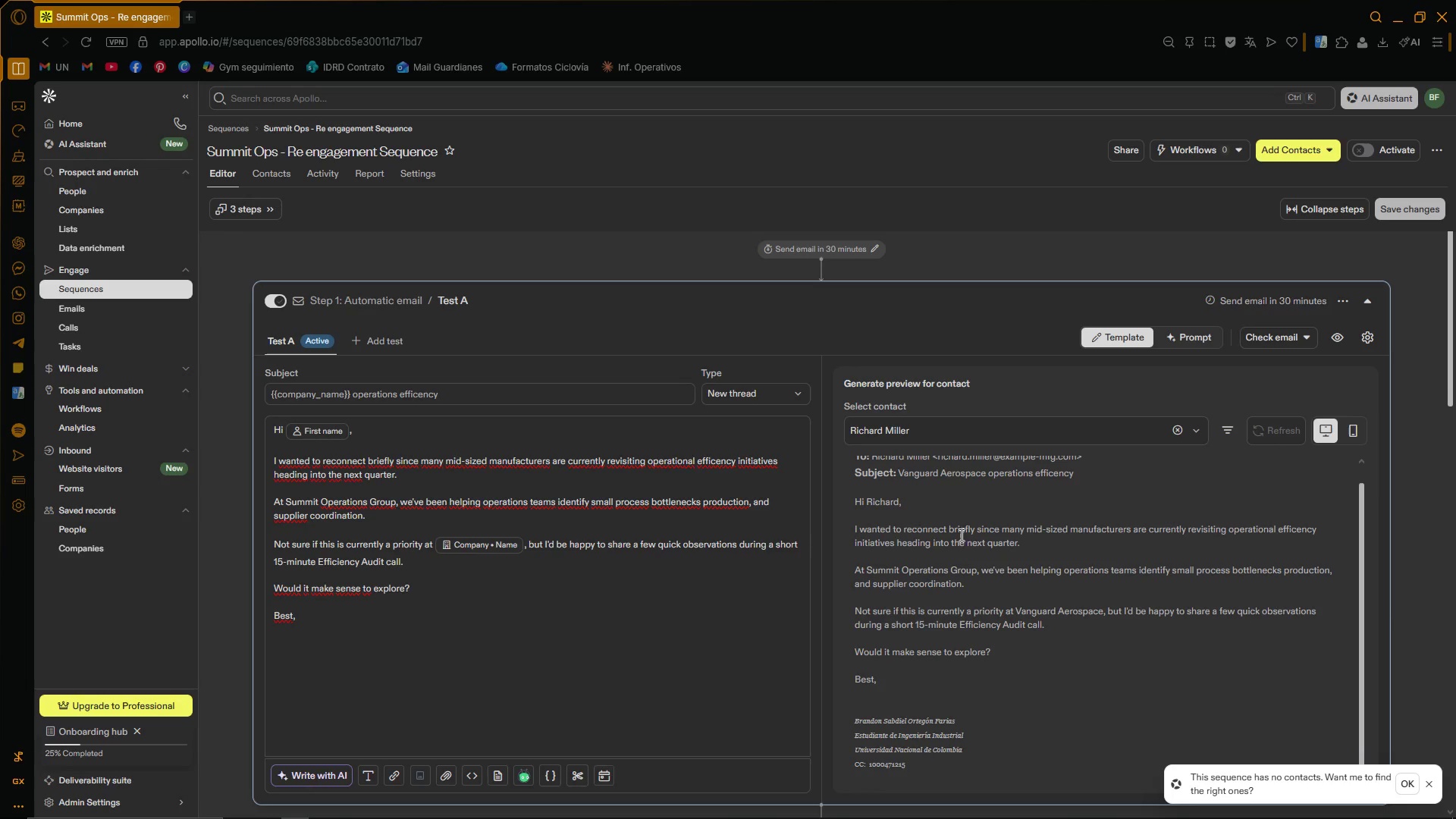 
scroll: coordinate [1374, 623], scroll_direction: down, amount: 4.0
 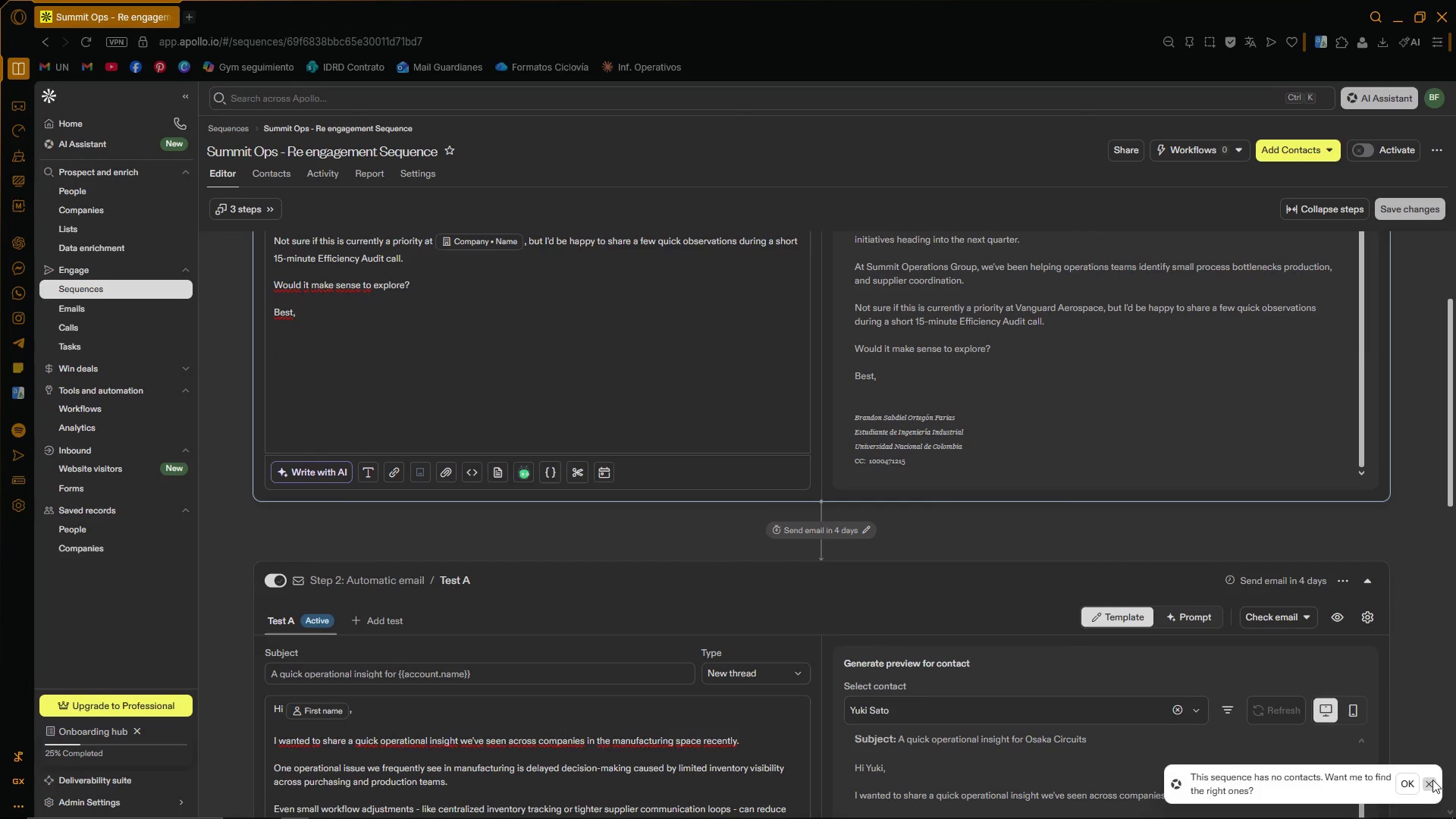 
left_click([1417, 209])
 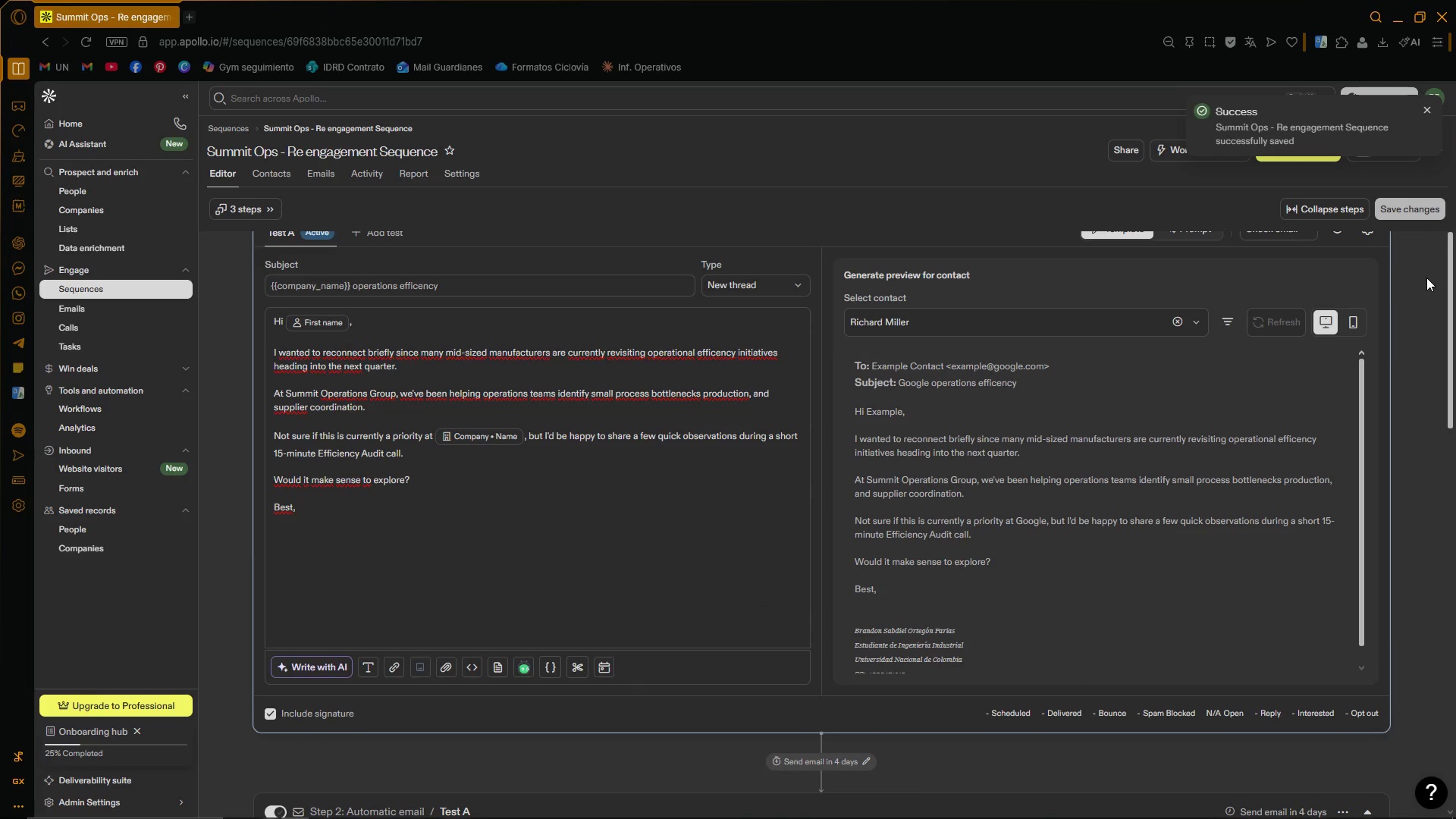 
scroll: coordinate [1425, 658], scroll_direction: down, amount: 8.0
 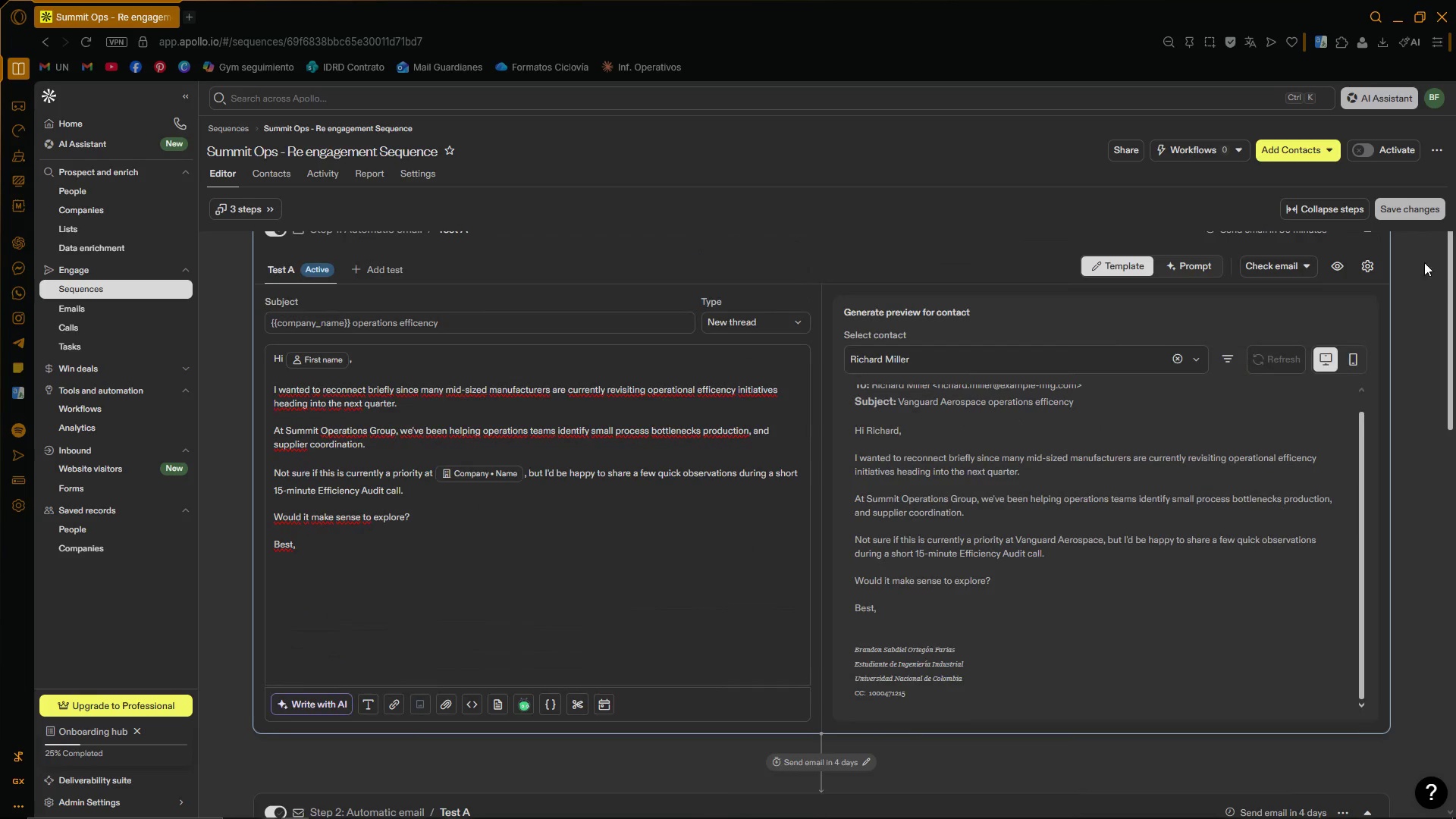 
wait(6.73)
 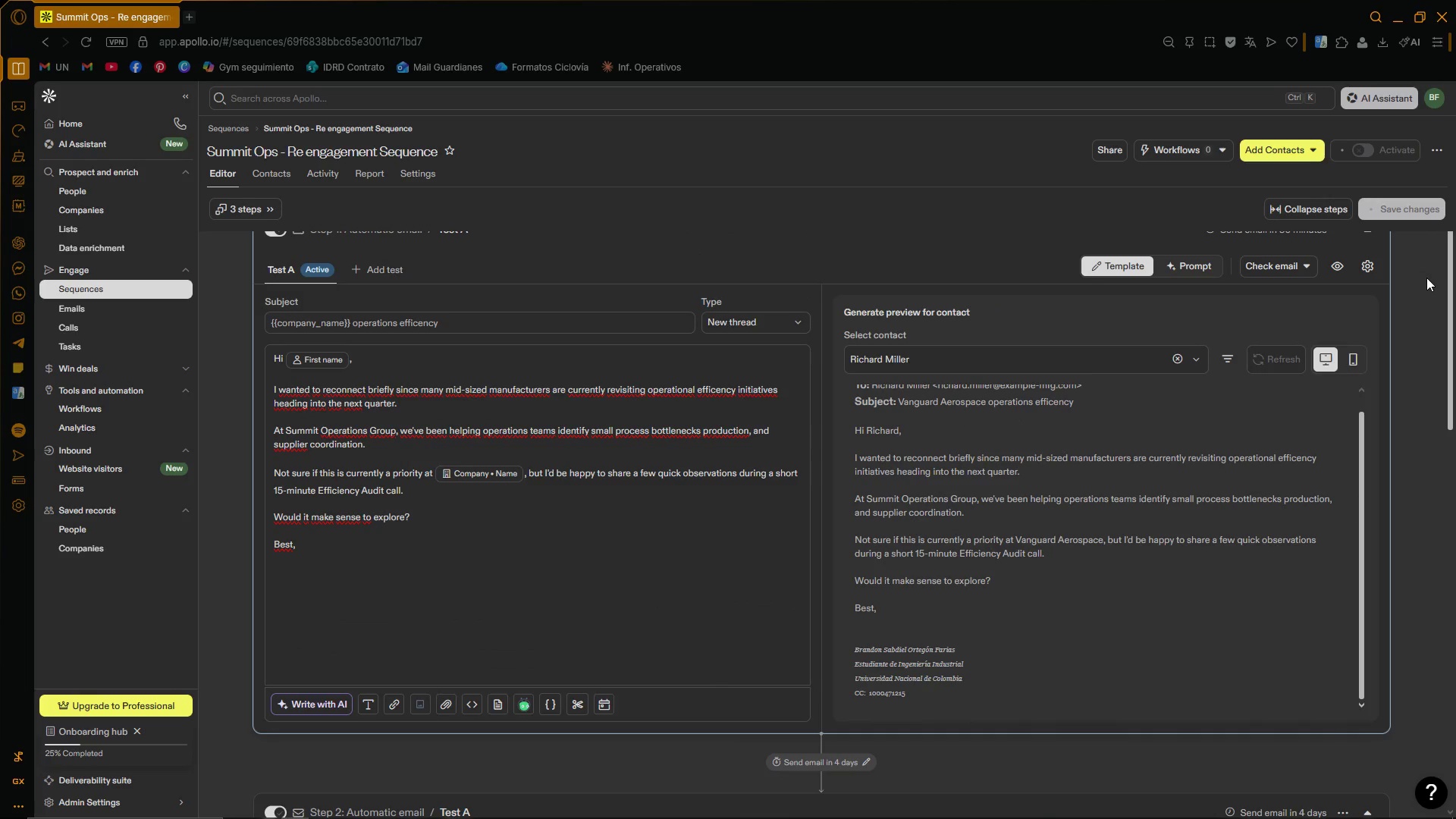 
left_click([1428, 107])
 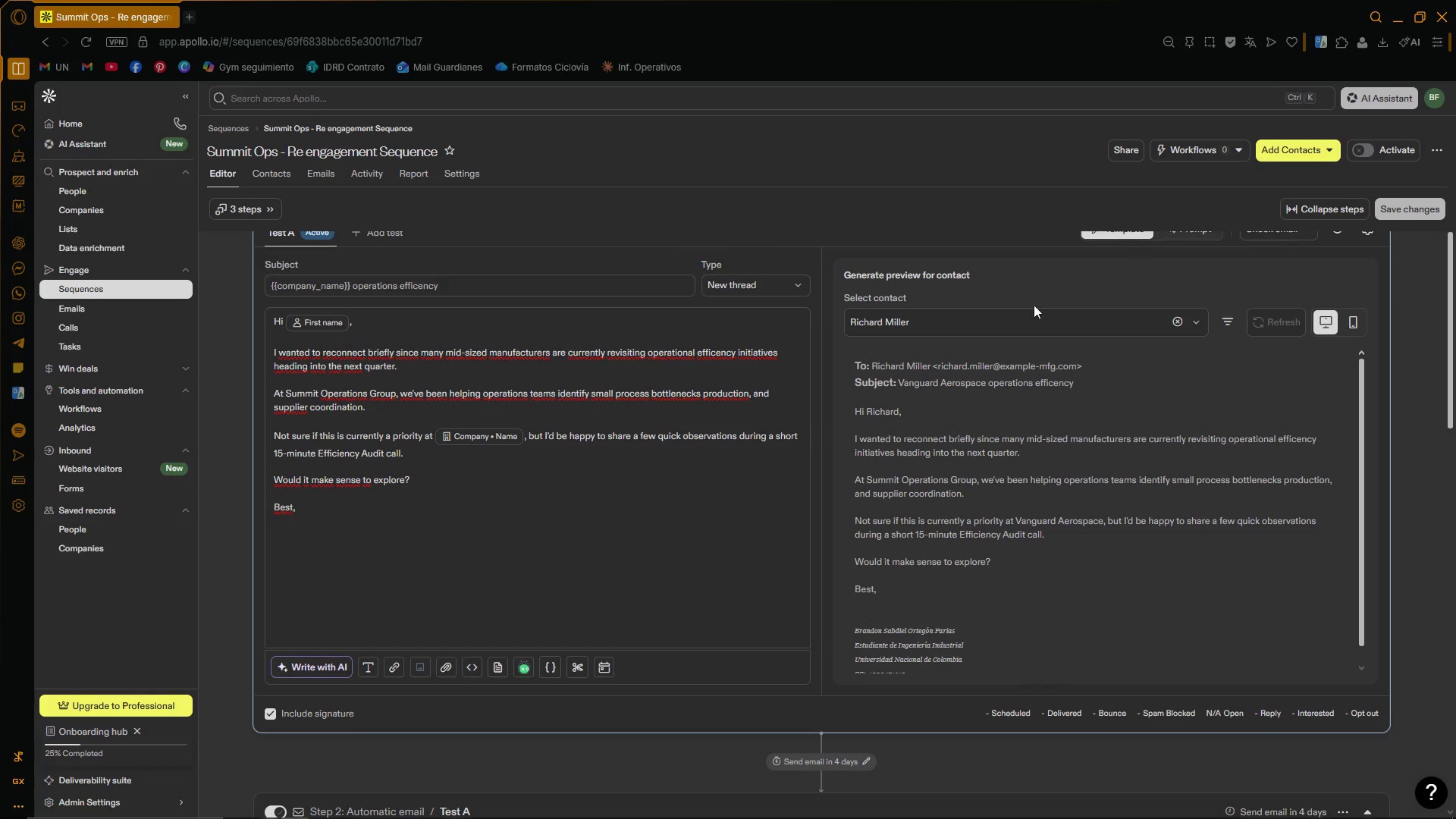 
scroll: coordinate [1420, 372], scroll_direction: up, amount: 13.0
 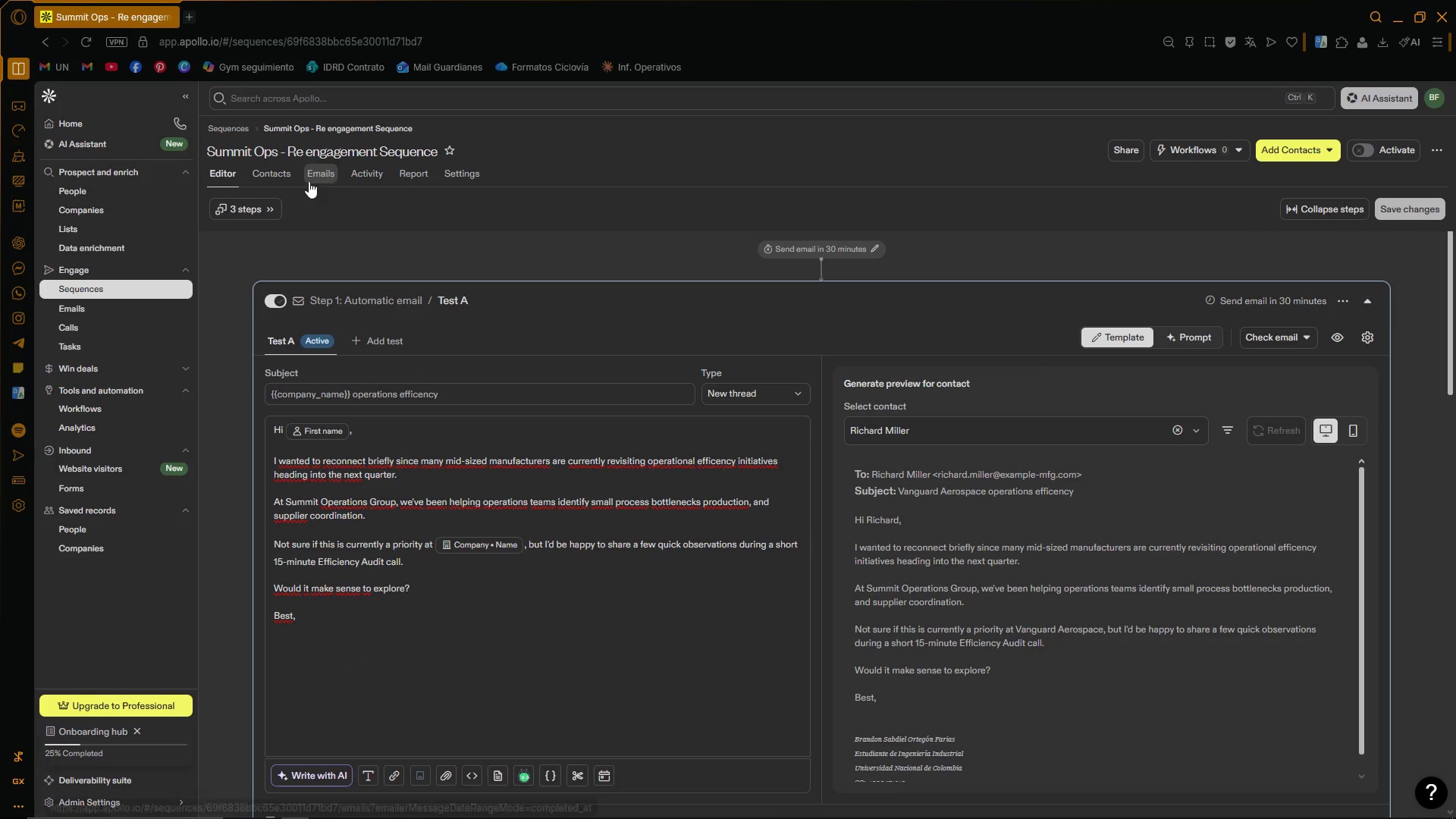 
left_click([275, 180])
 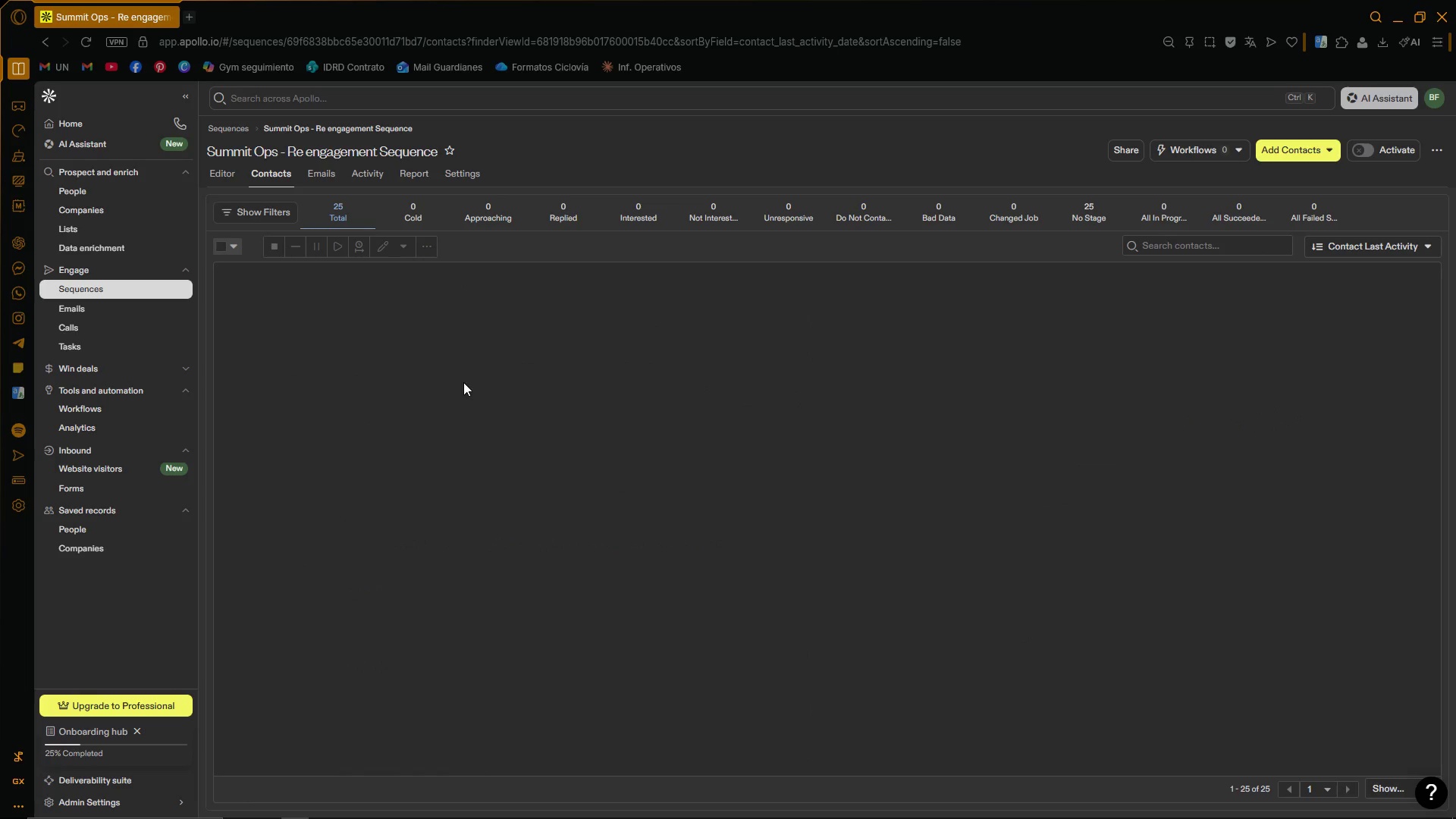 
left_click([215, 249])
 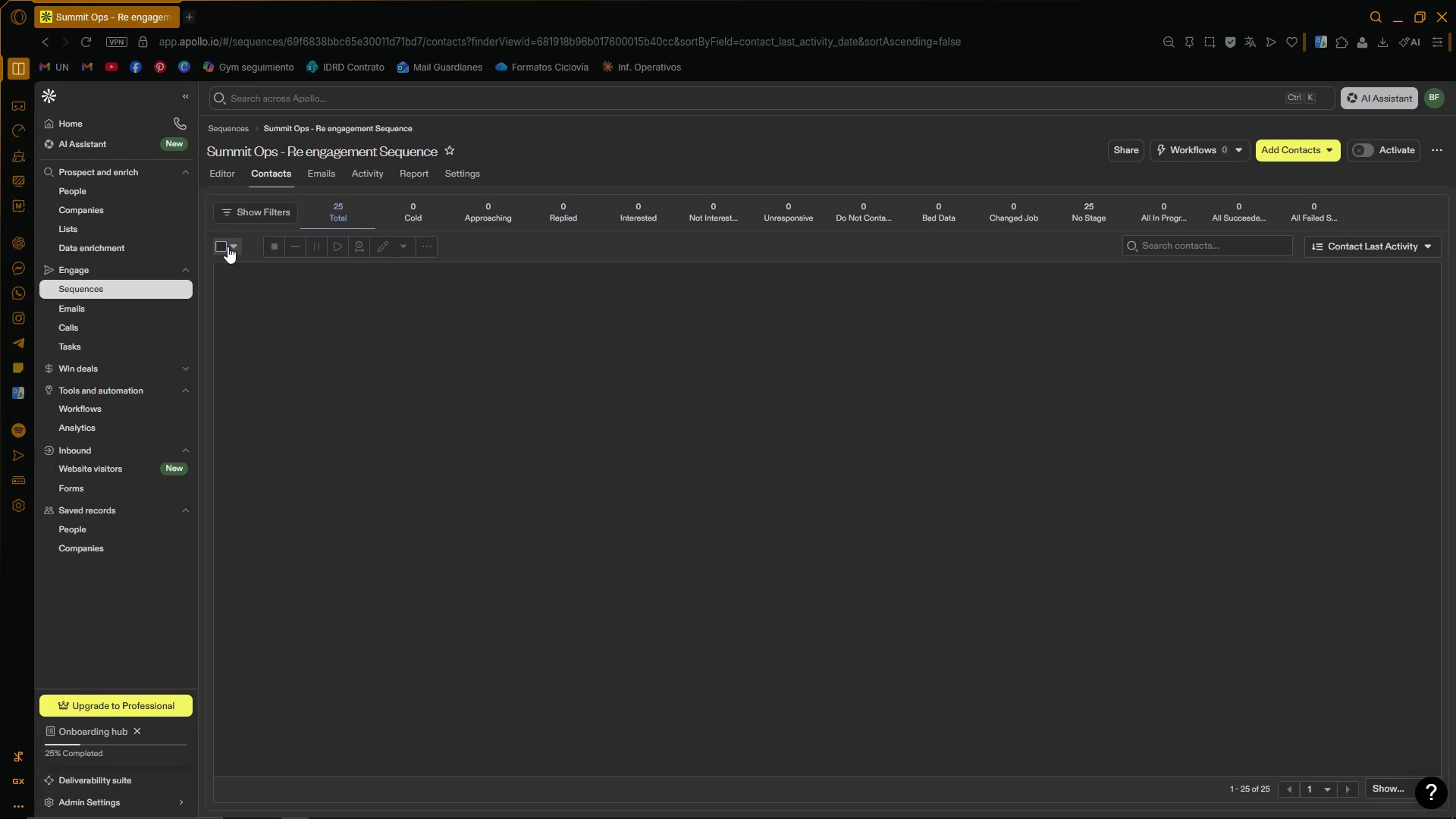 
left_click([420, 218])
 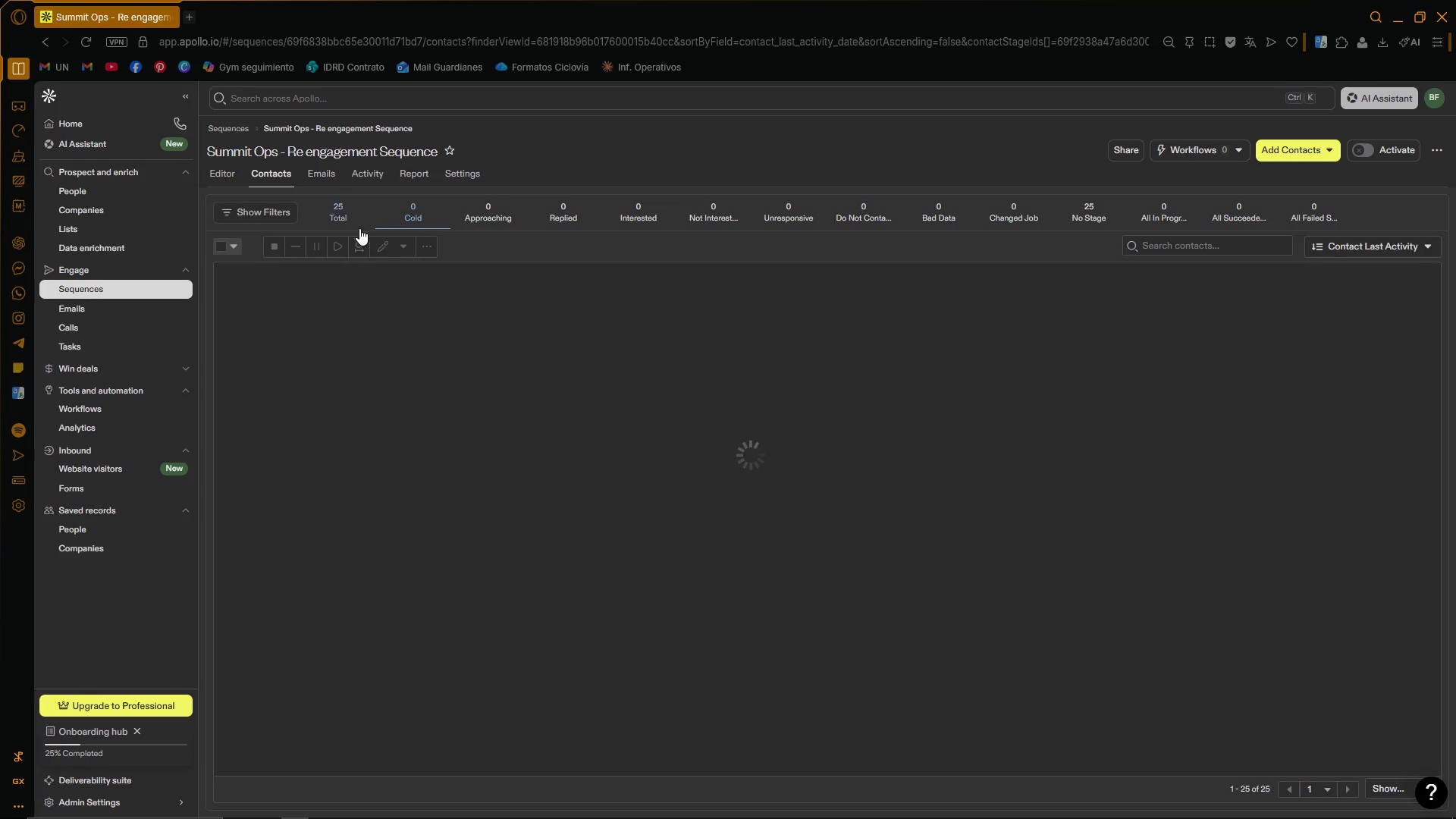 
scroll: coordinate [406, 362], scroll_direction: up, amount: 1.0
 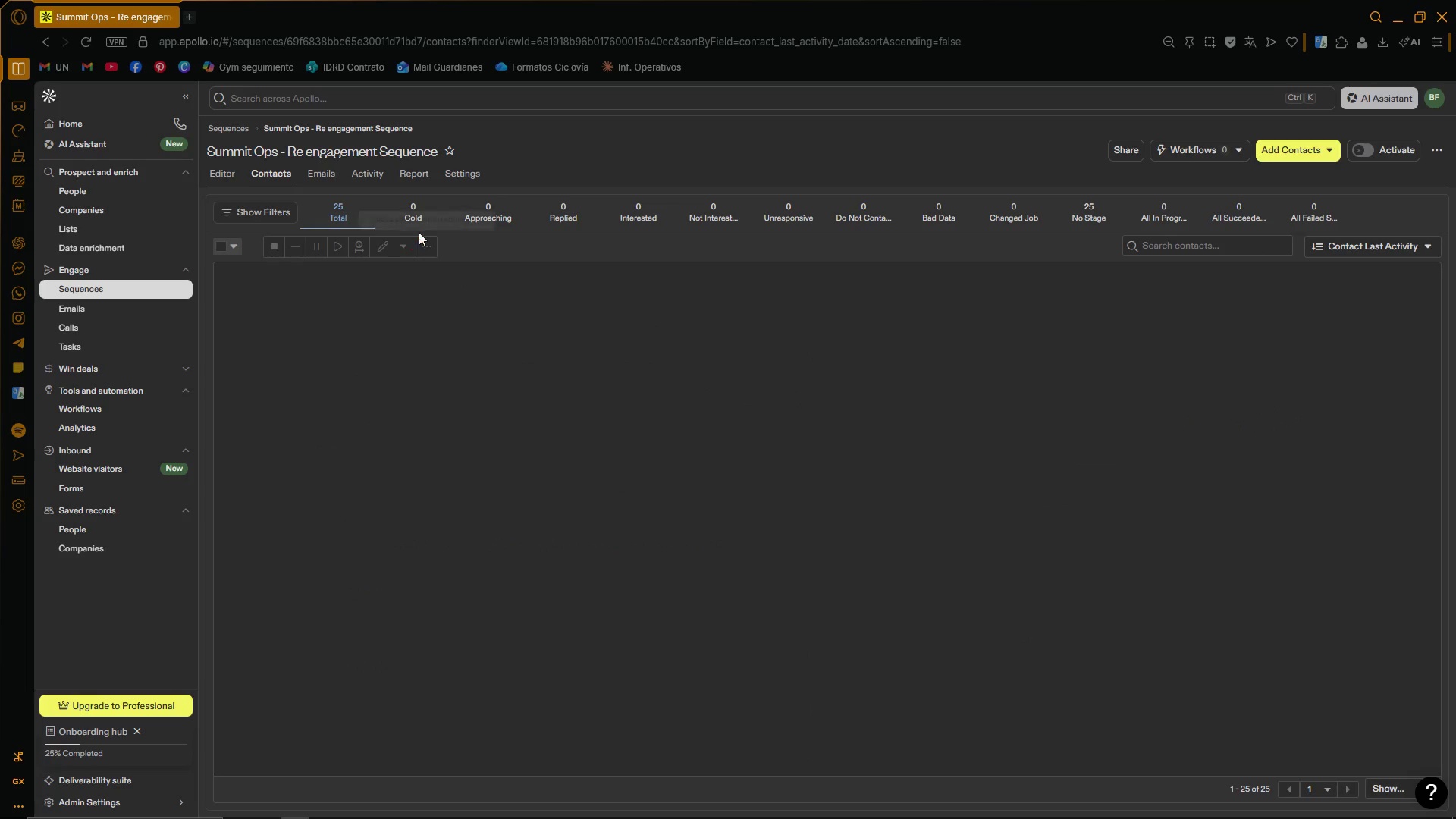 
left_click([336, 217])
 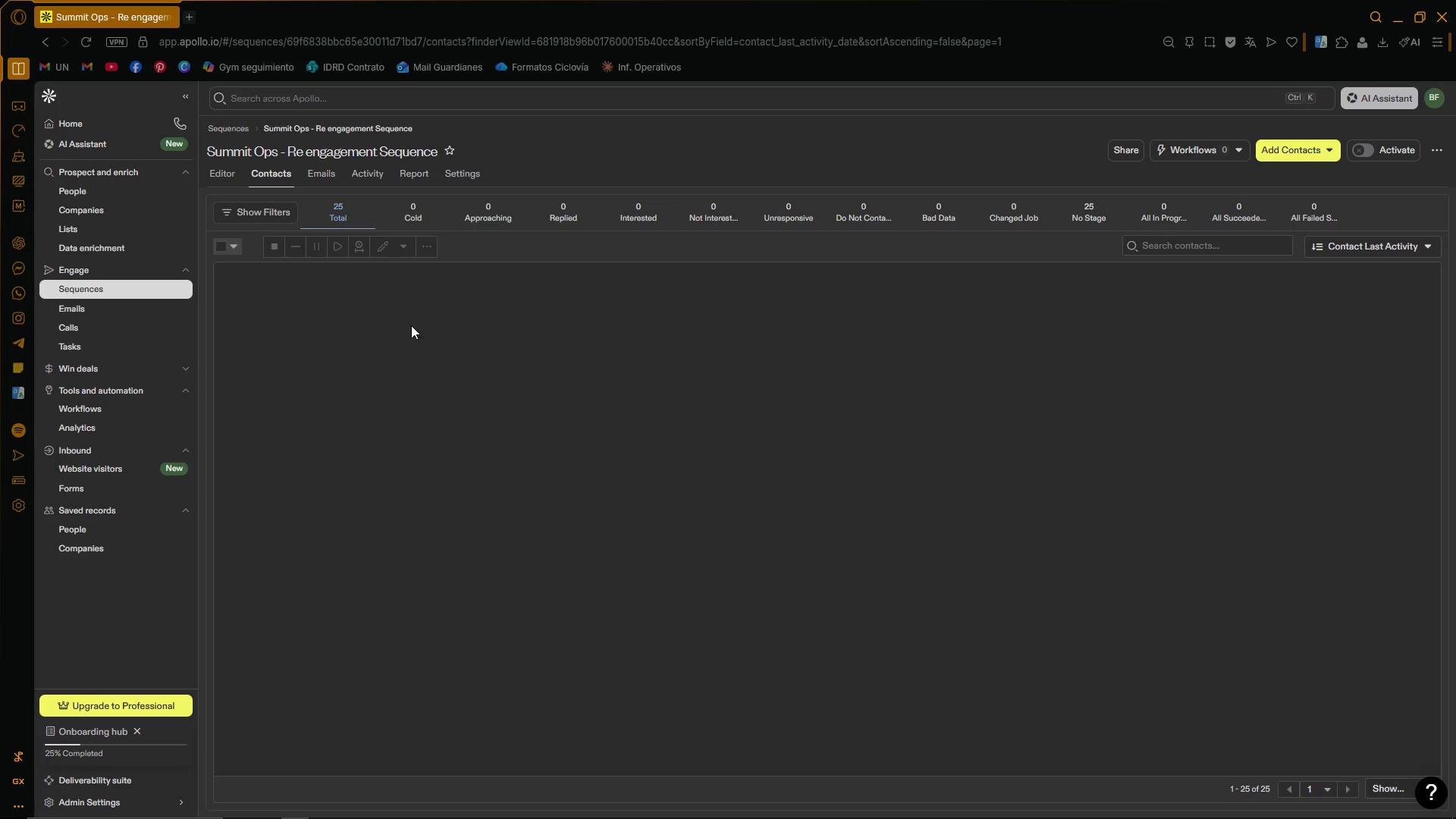 
scroll: coordinate [1107, 453], scroll_direction: up, amount: 11.0
 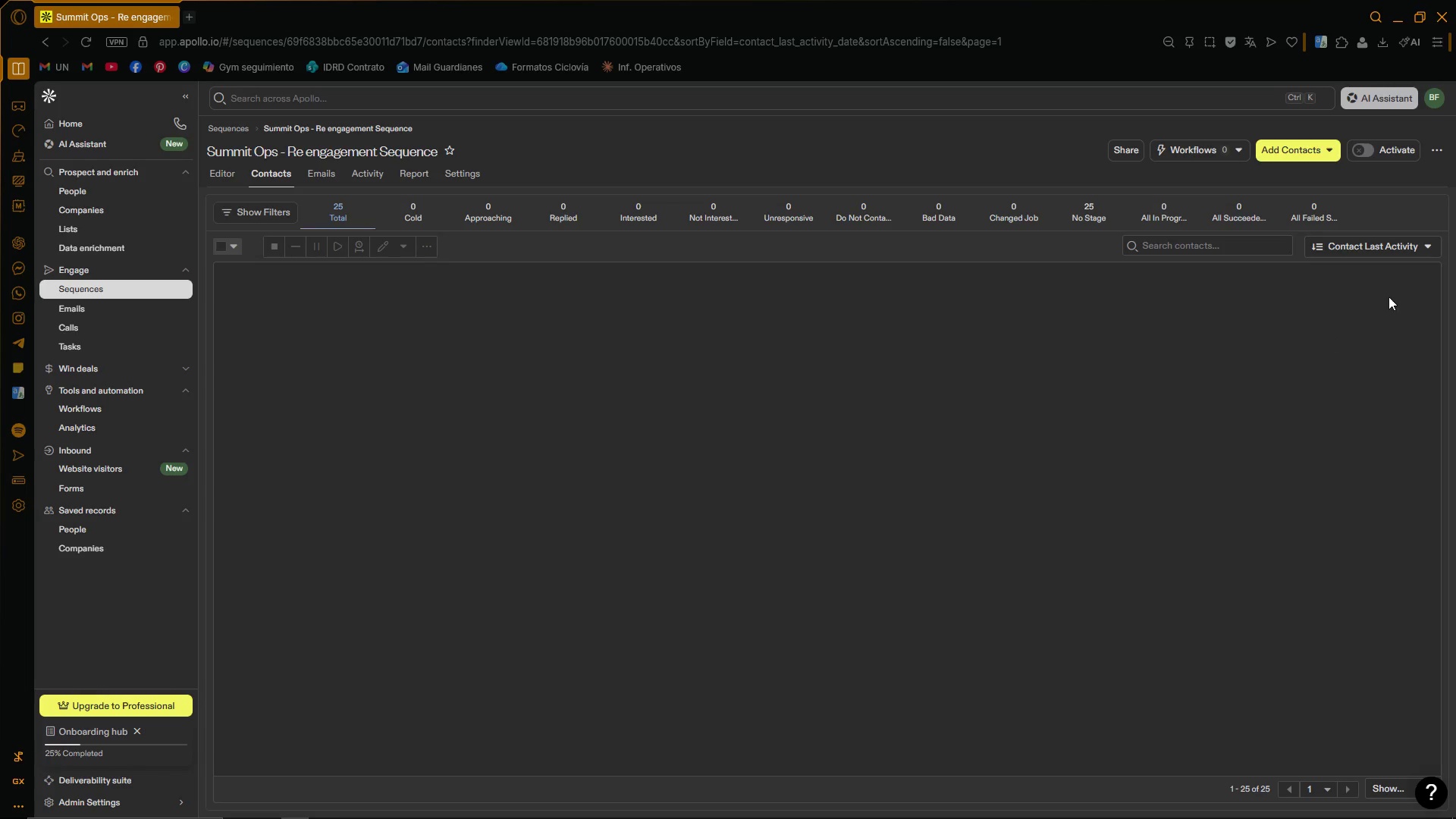 
mouse_move([1423, 278])
 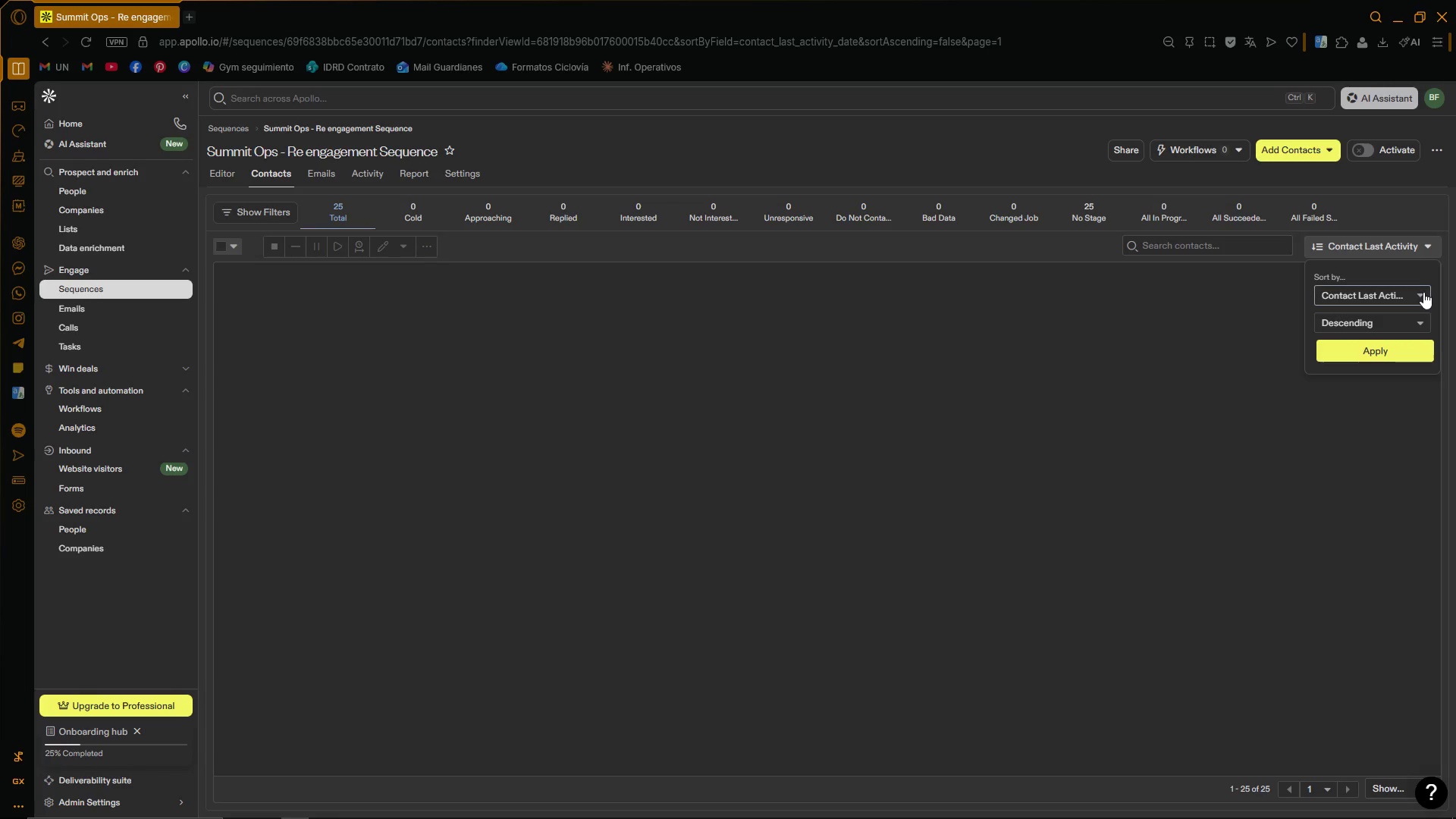 
left_click([1423, 292])
 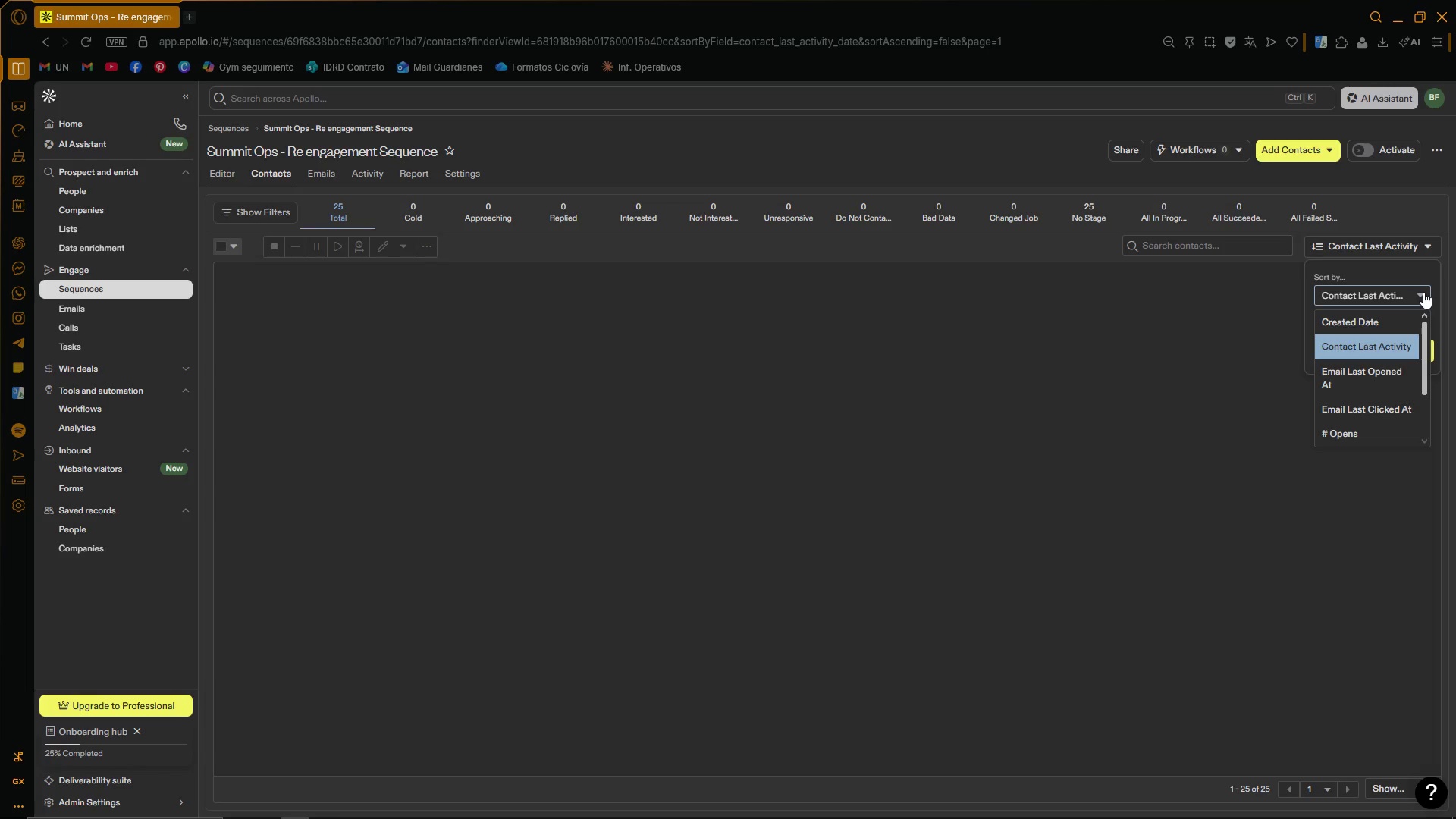 
left_click([1423, 292])
 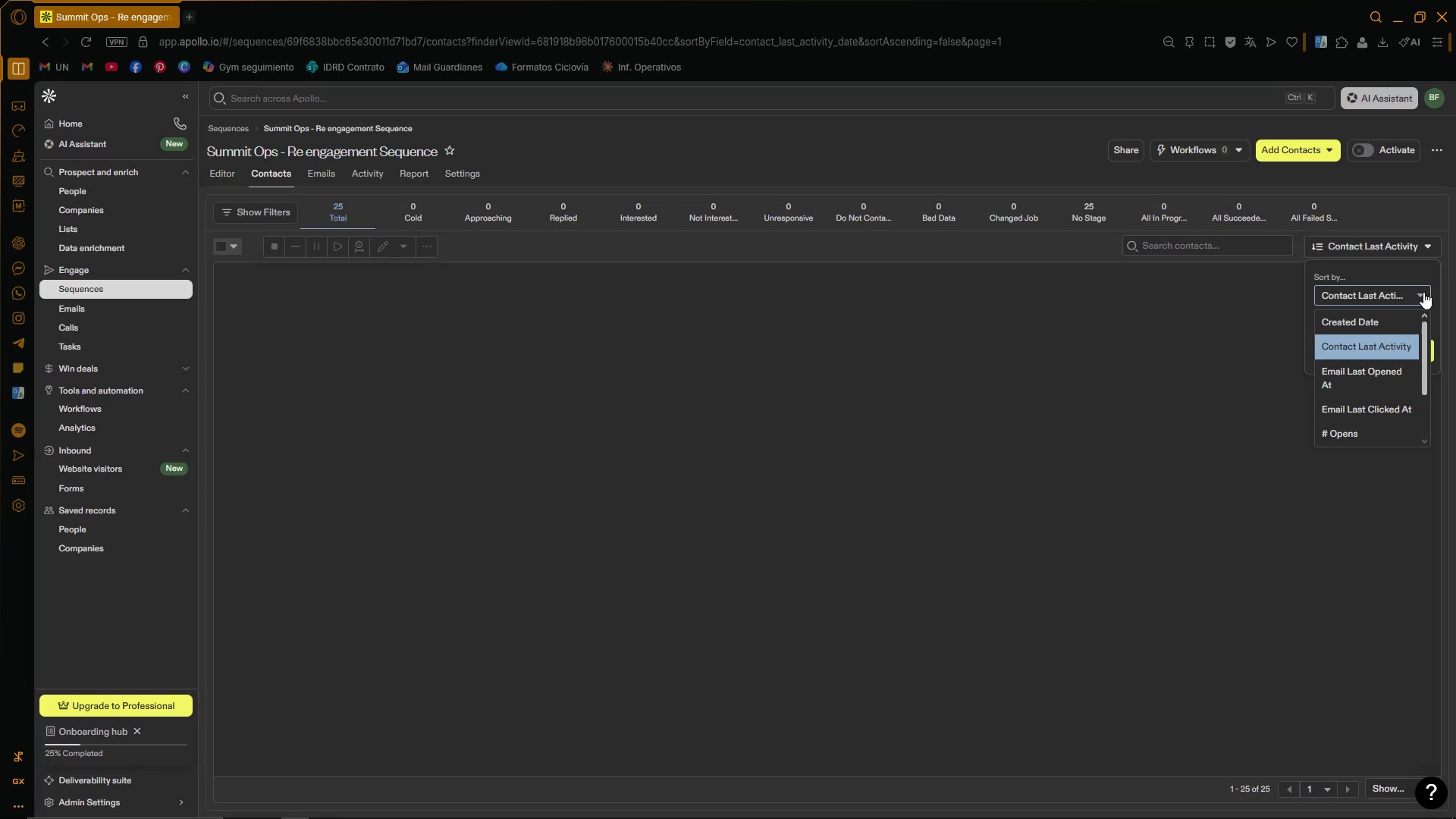 
double_click([1423, 292])
 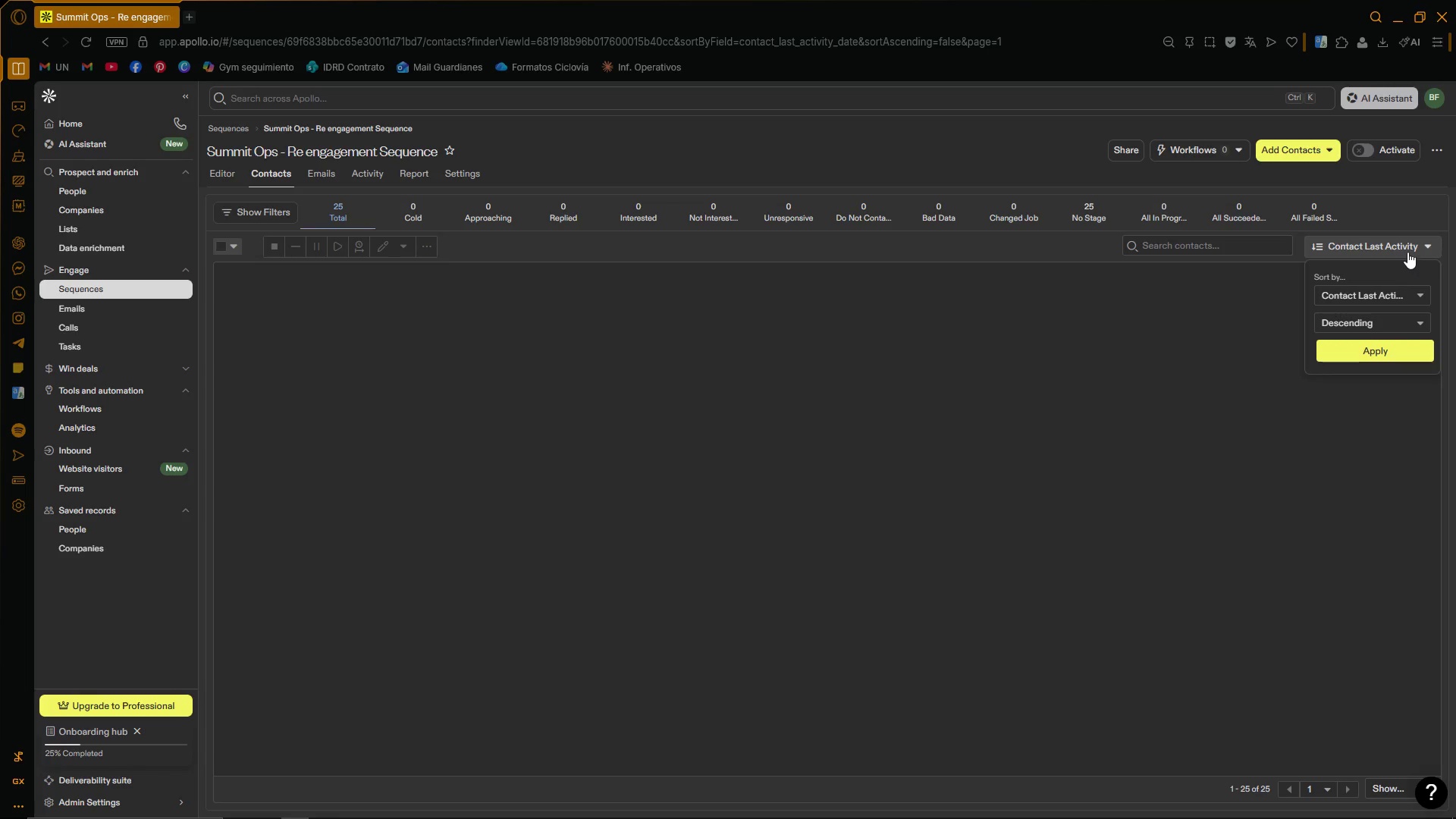 
triple_click([1410, 247])
 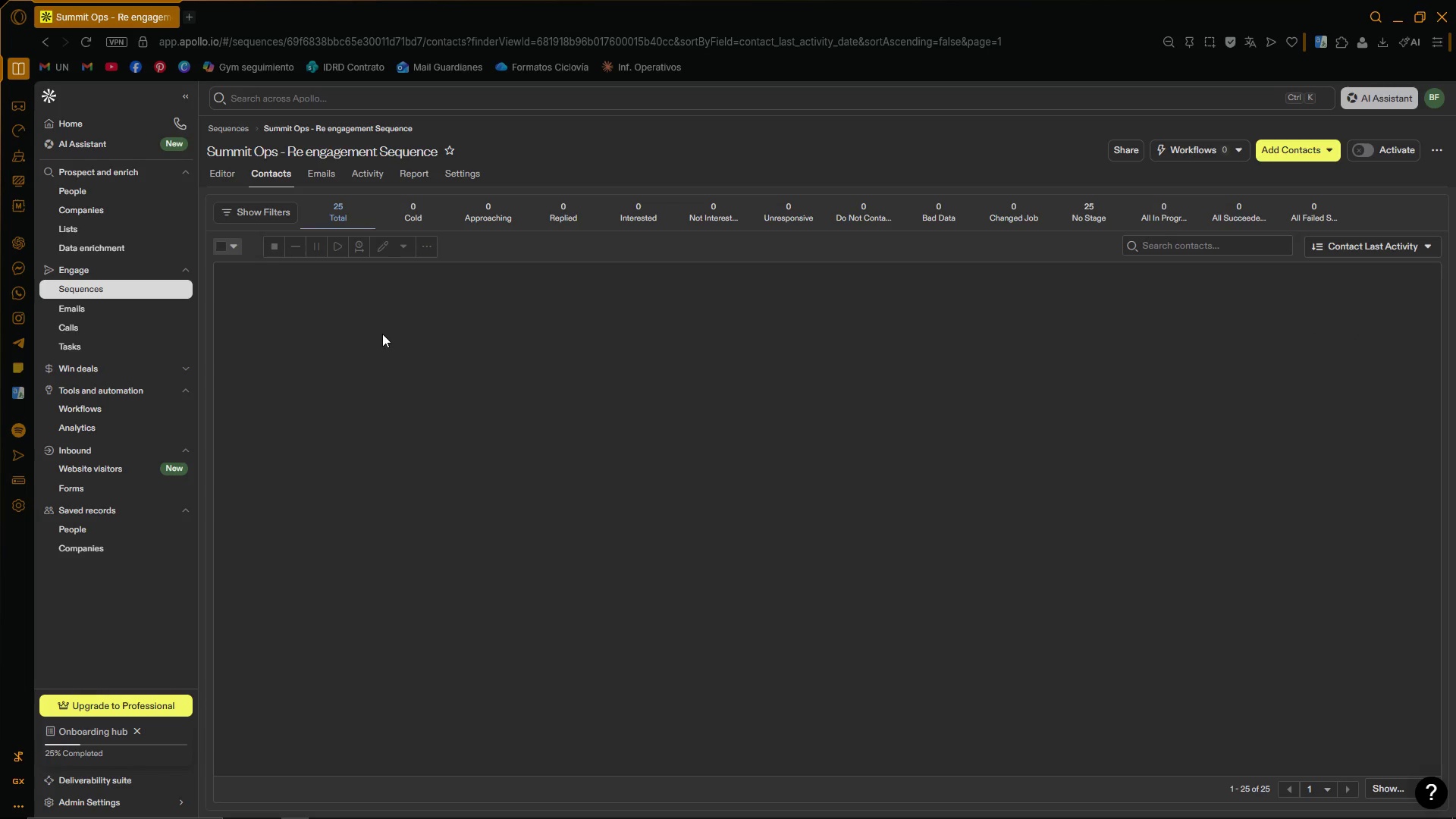 
double_click([267, 209])
 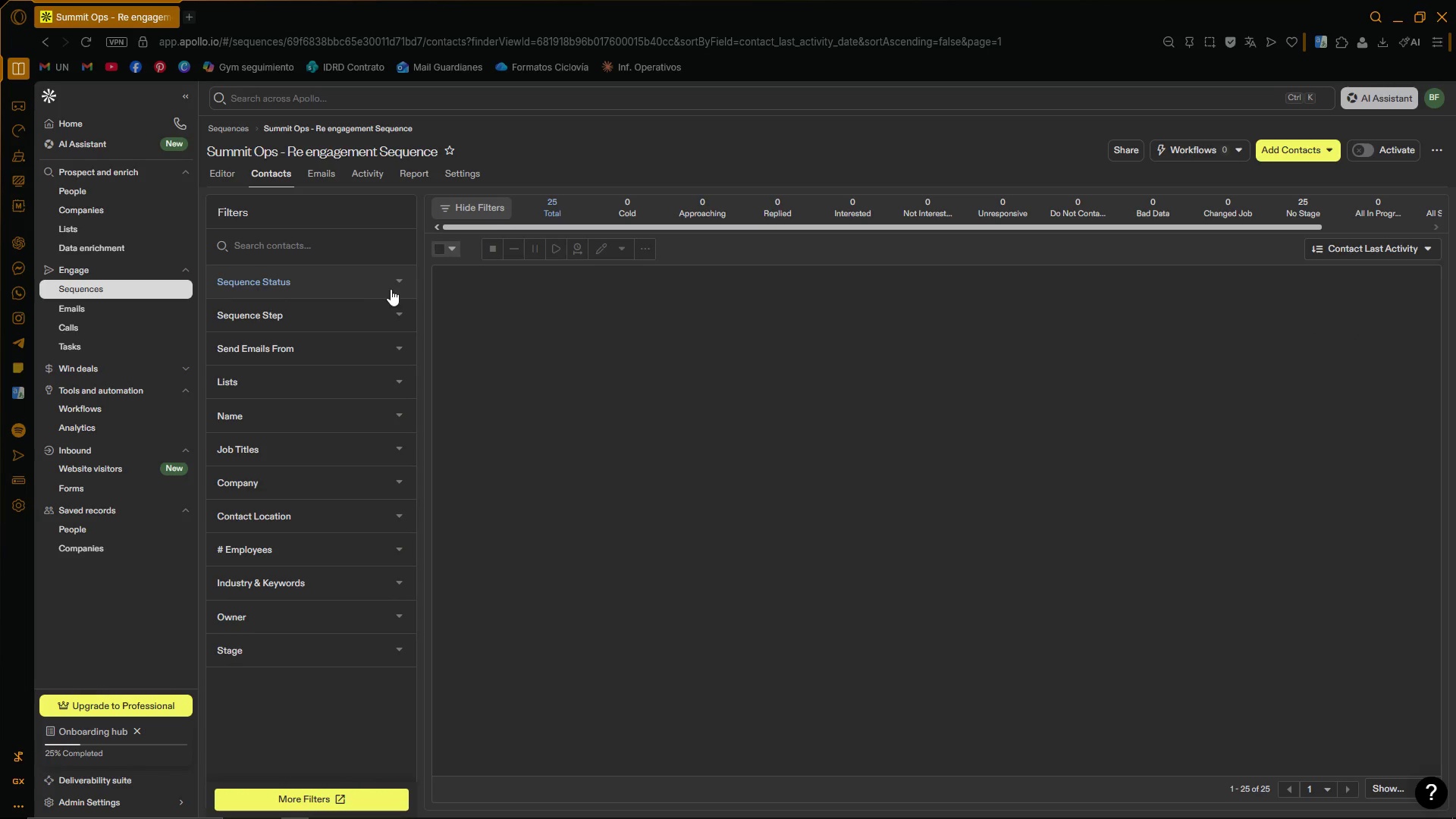 
left_click([354, 383])
 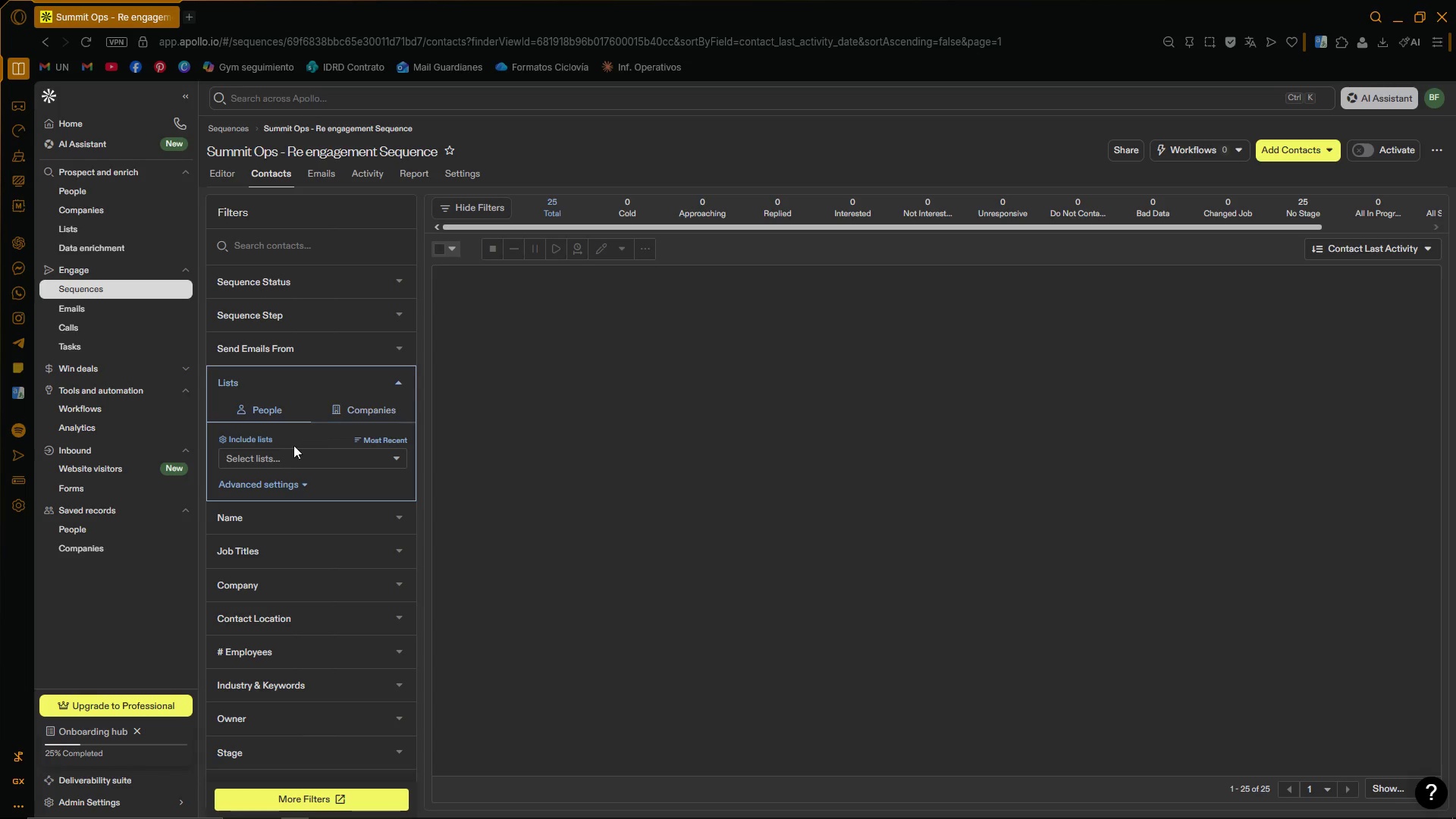 
left_click([336, 468])
 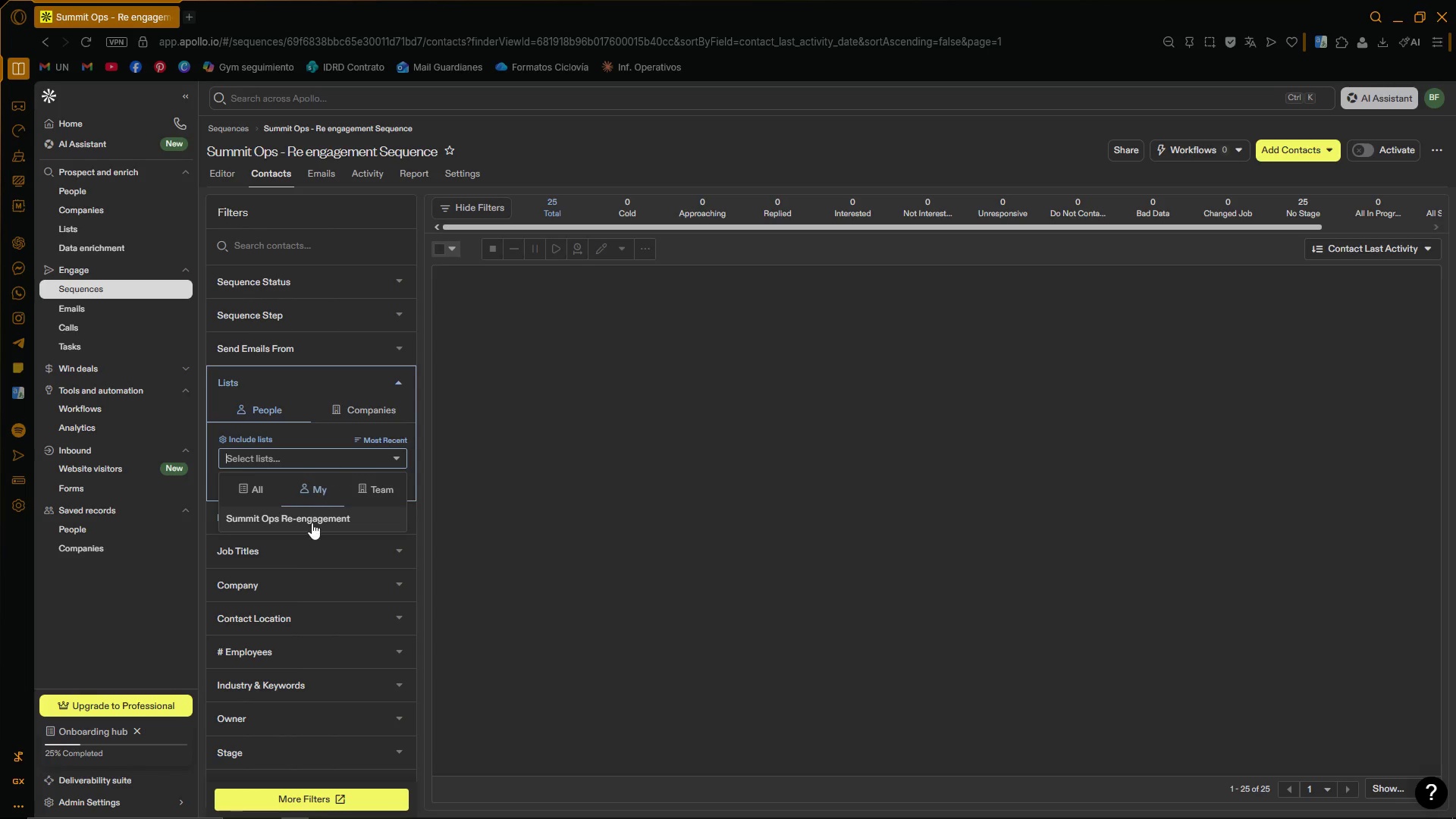 
left_click([312, 513])
 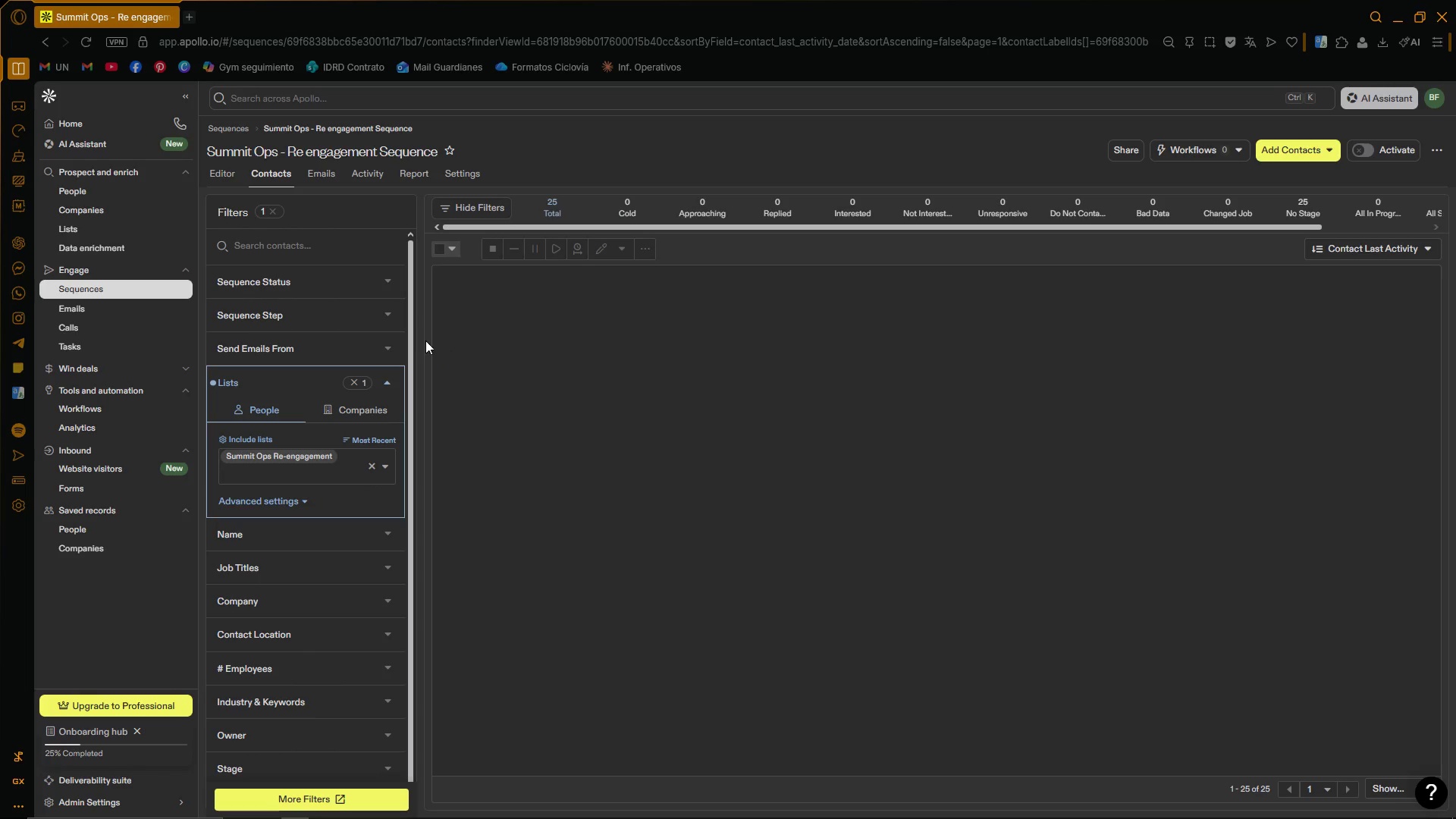 
left_click_drag(start_coordinate=[409, 338], to_coordinate=[430, 283])
 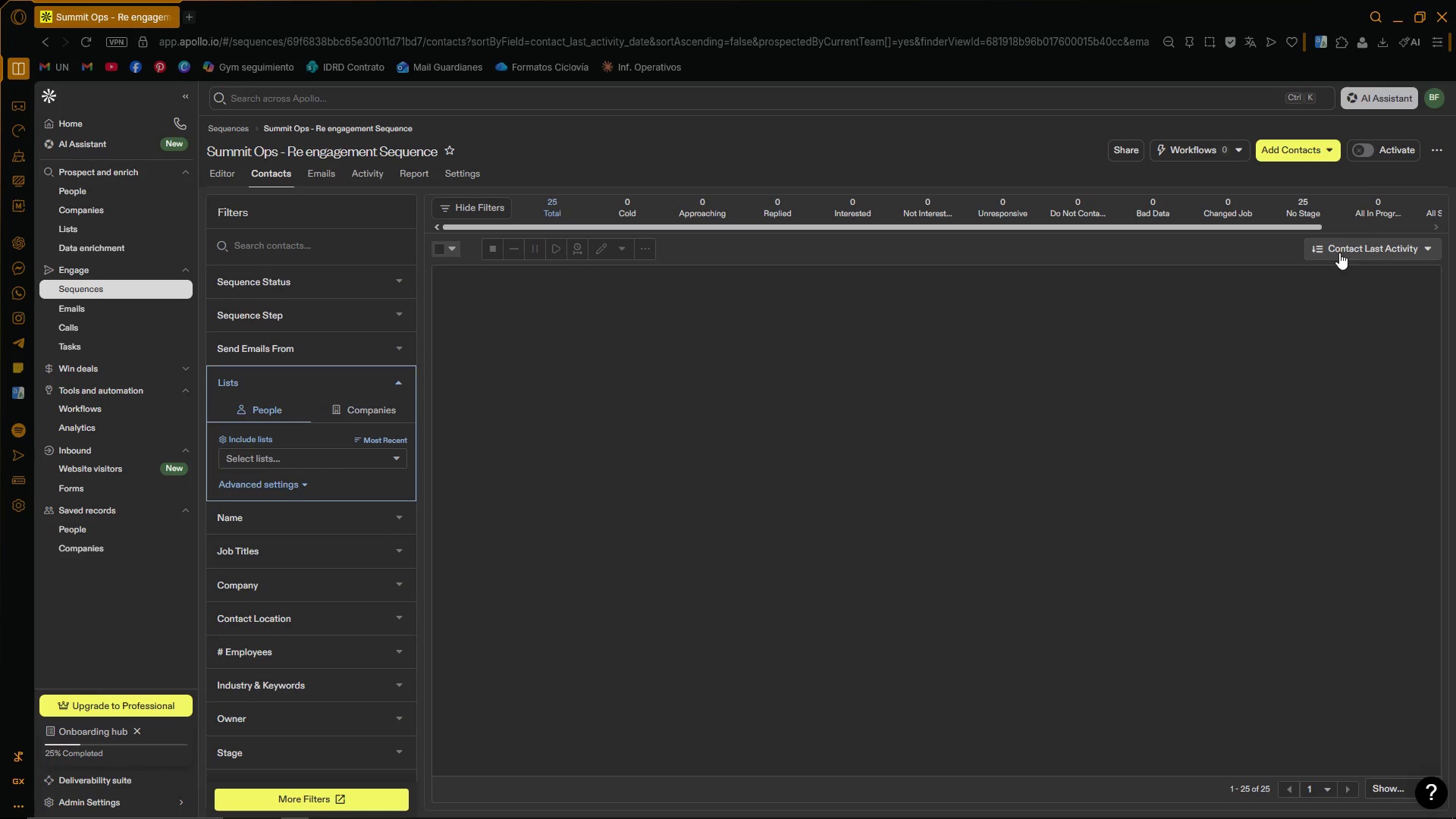 
left_click([1331, 147])
 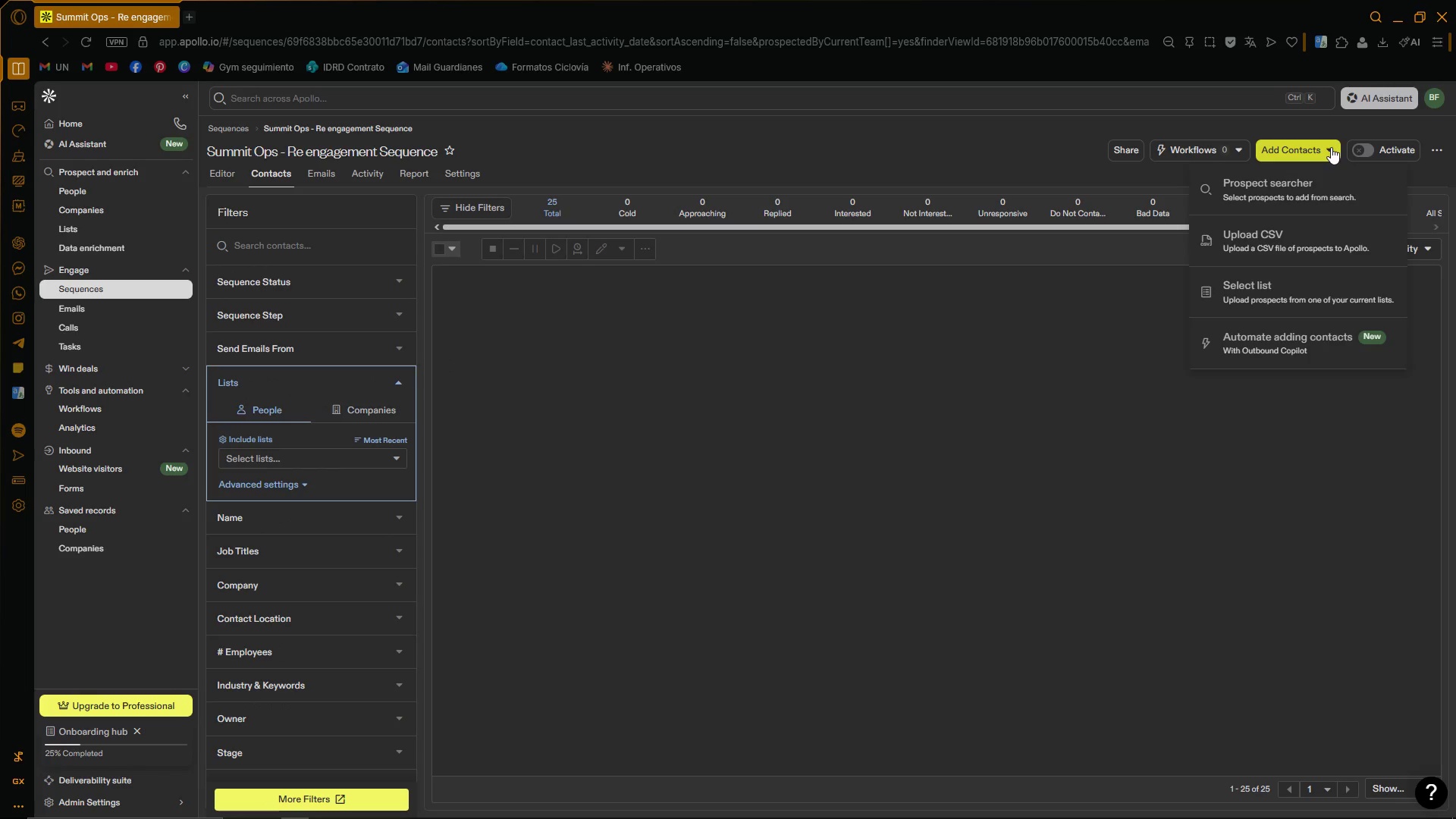 
left_click([1331, 147])
 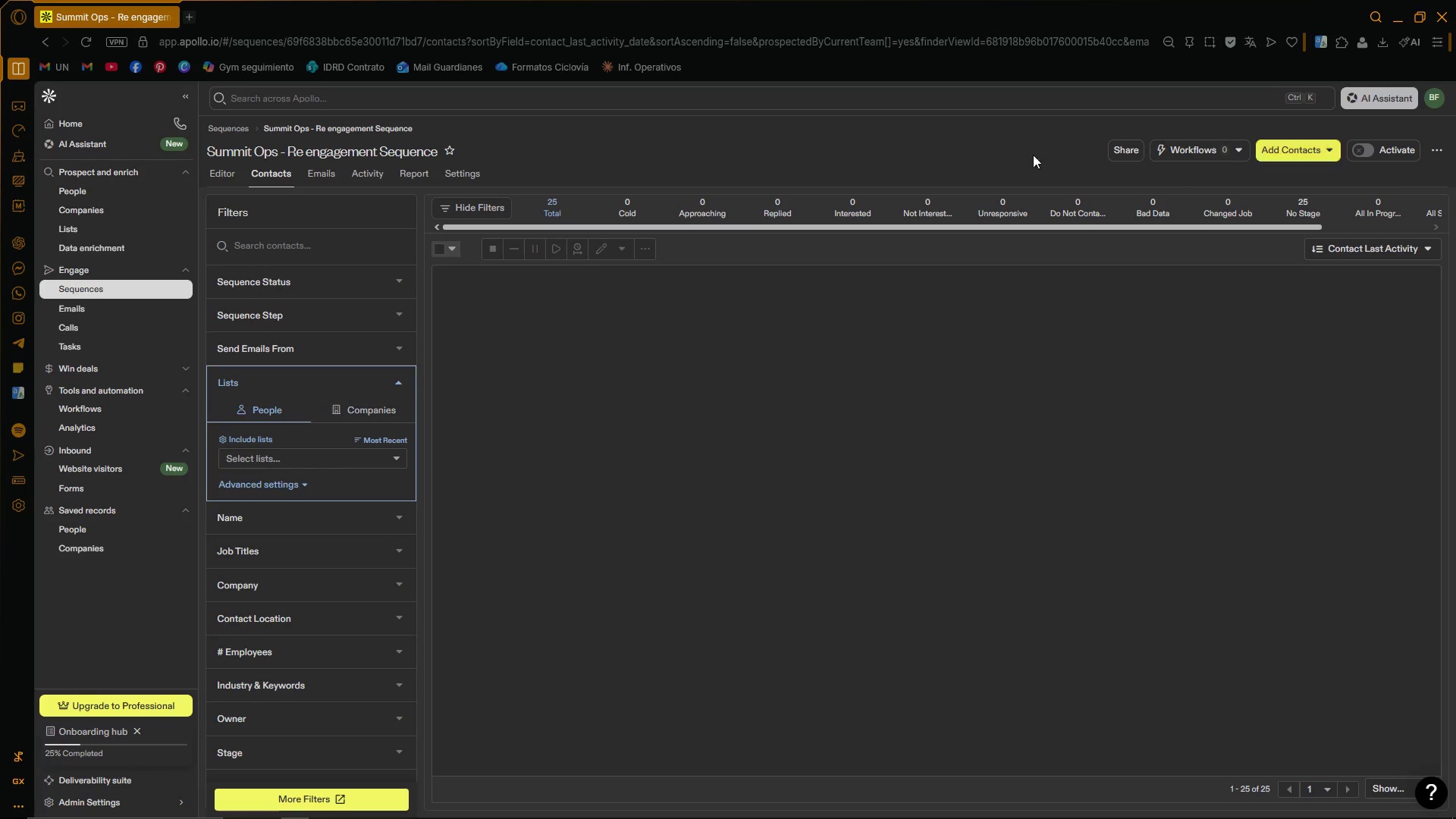 
left_click([785, 143])
 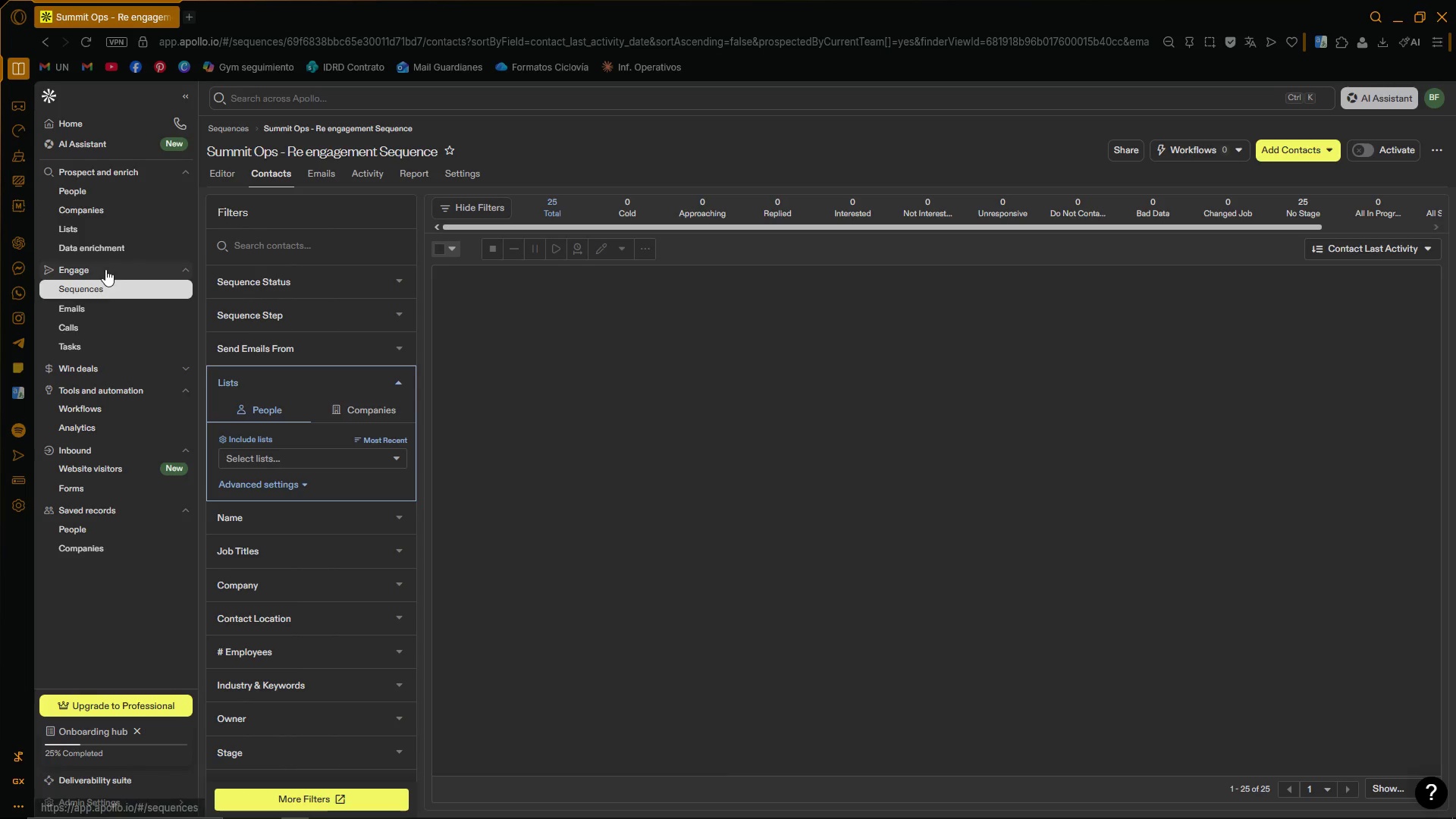 
mouse_move([111, 244])
 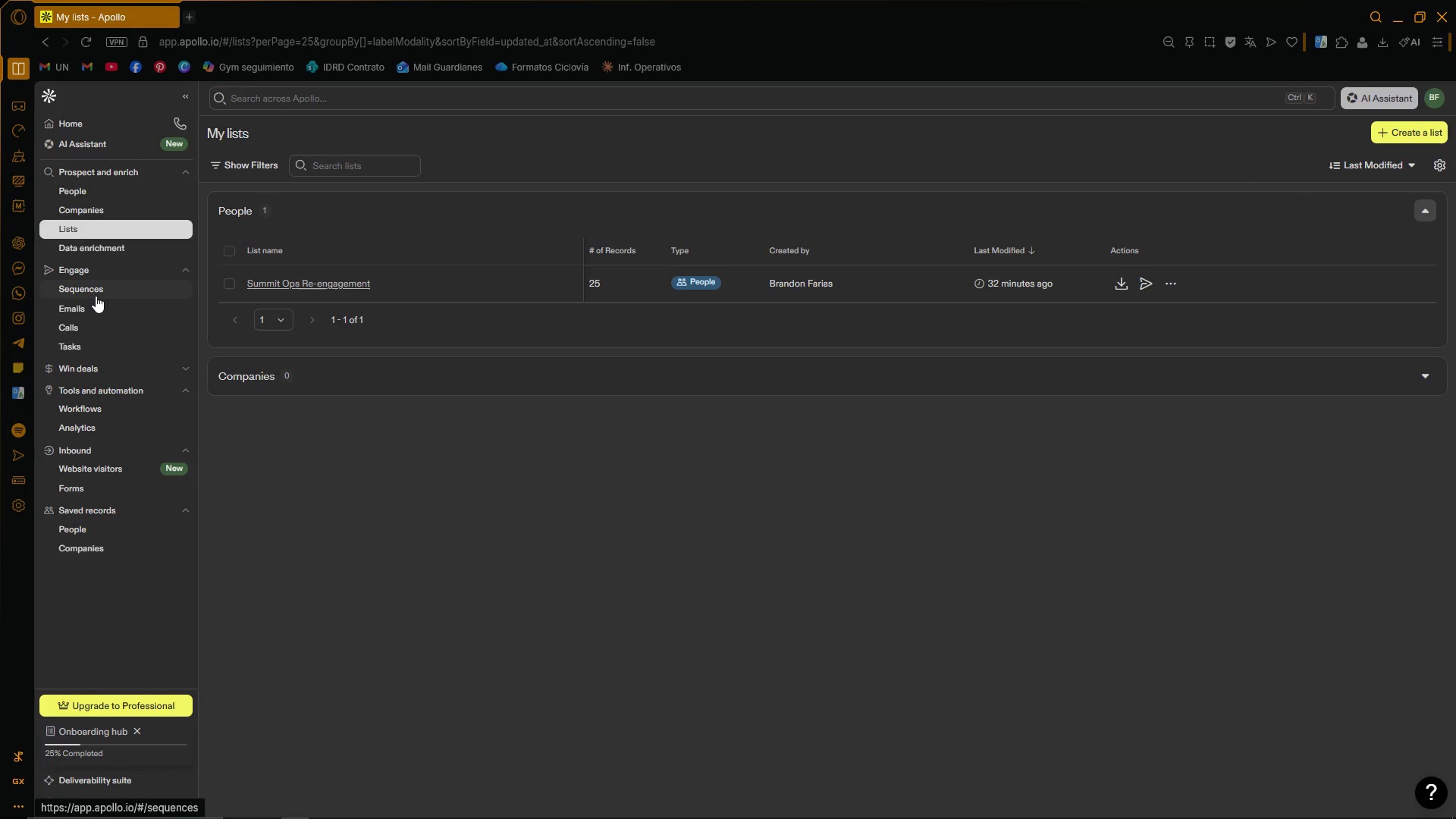 
left_click([99, 284])
 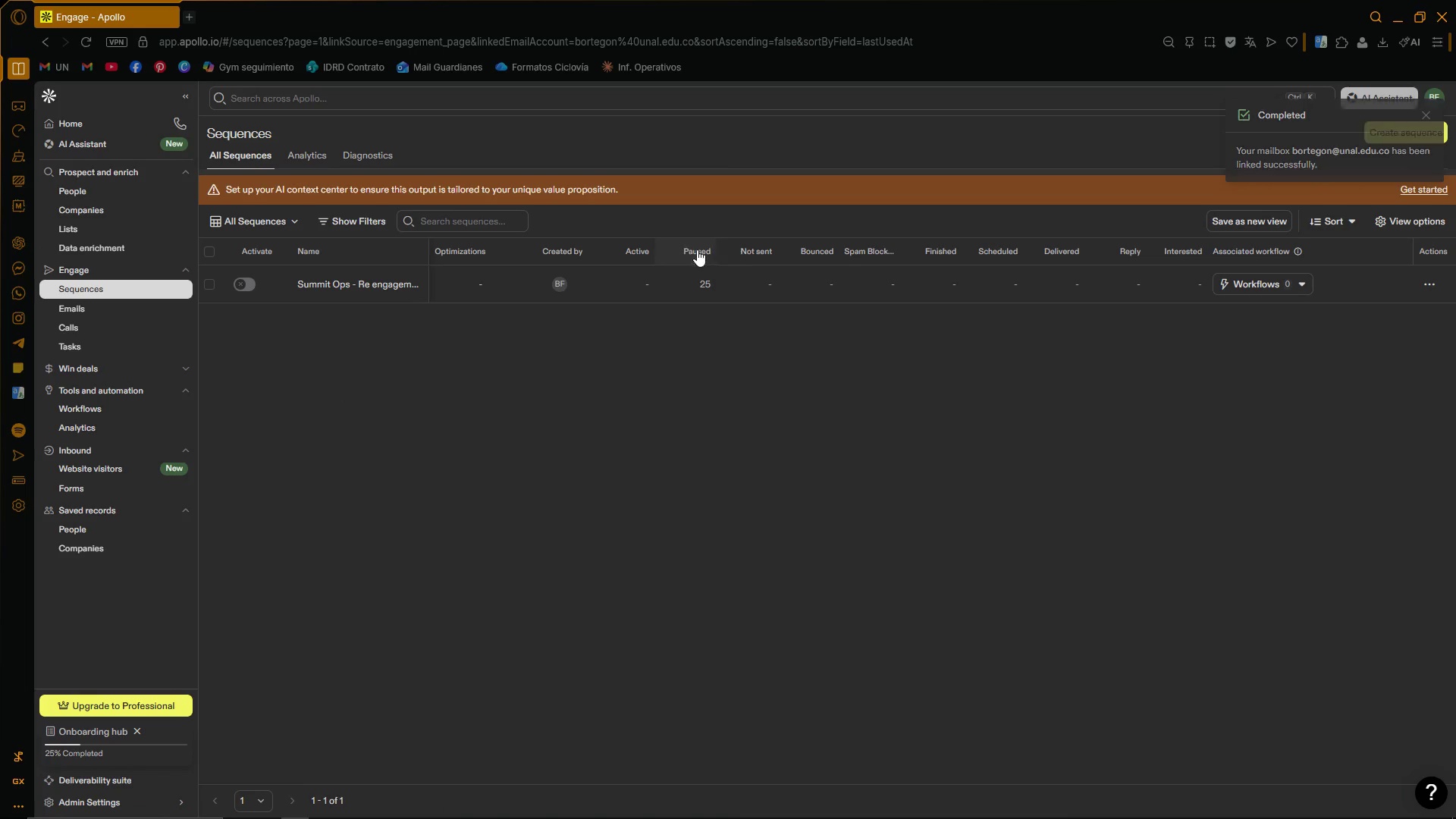 
wait(7.44)
 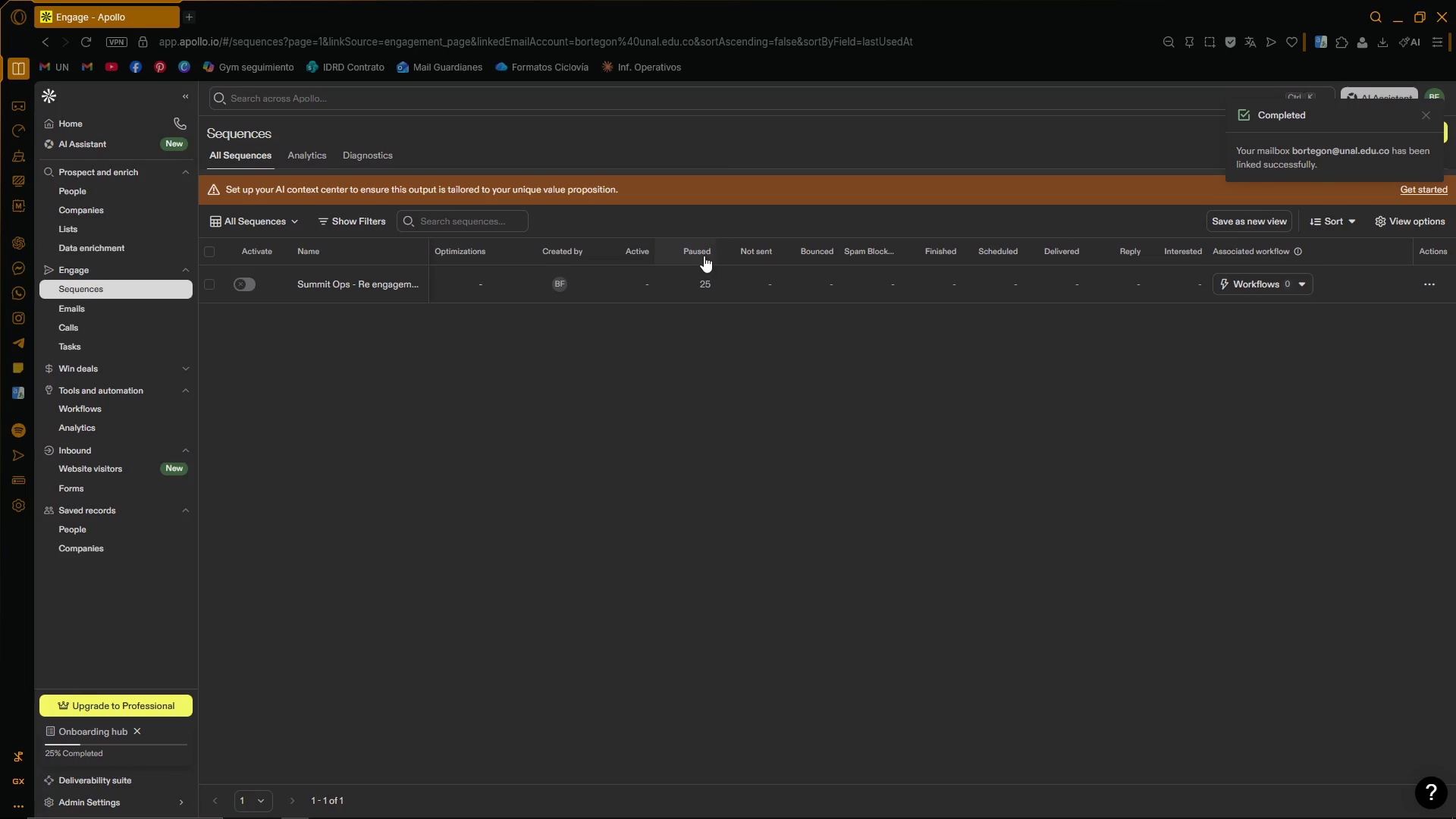 
left_click([683, 289])
 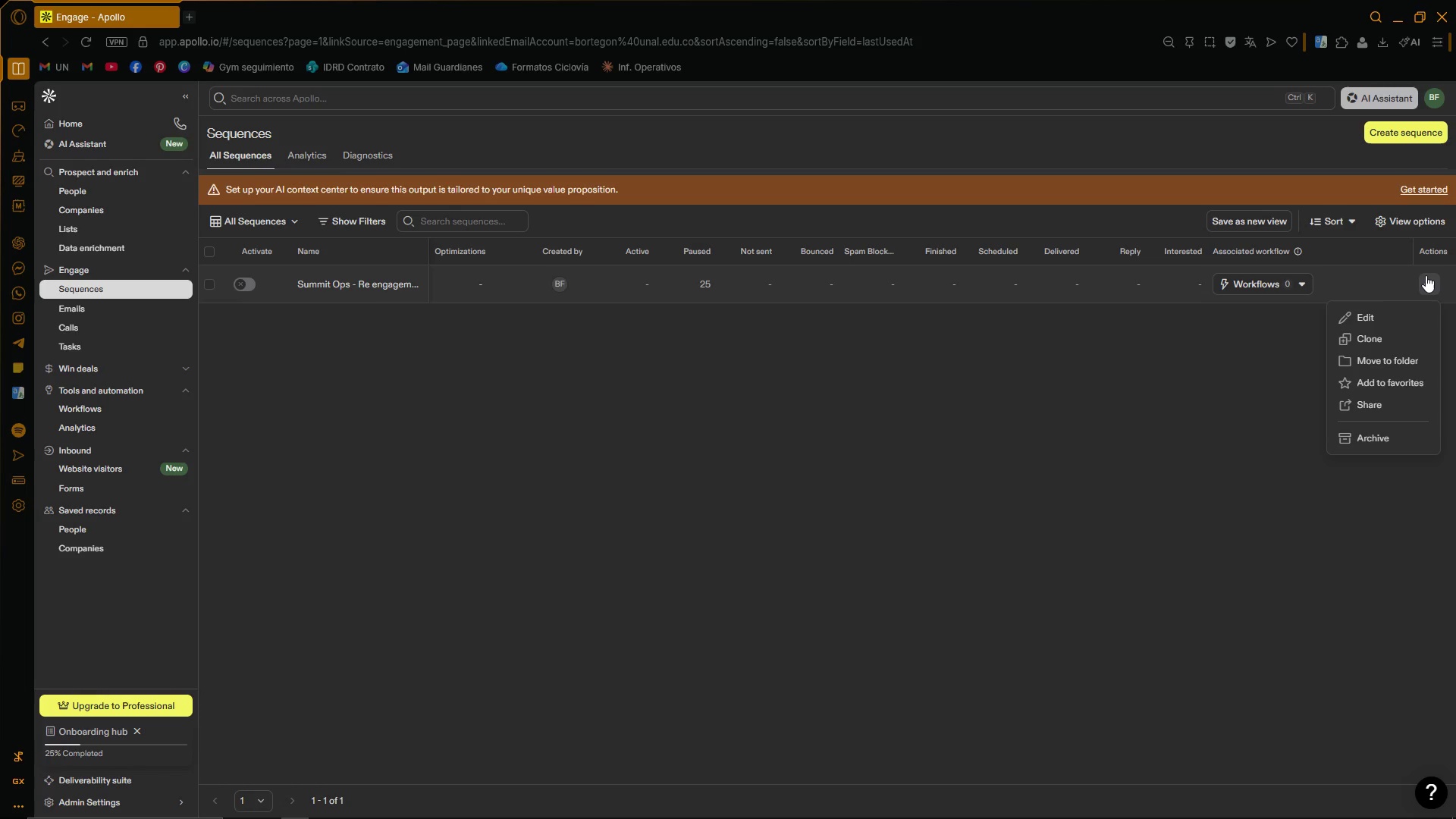 
left_click([1426, 275])
 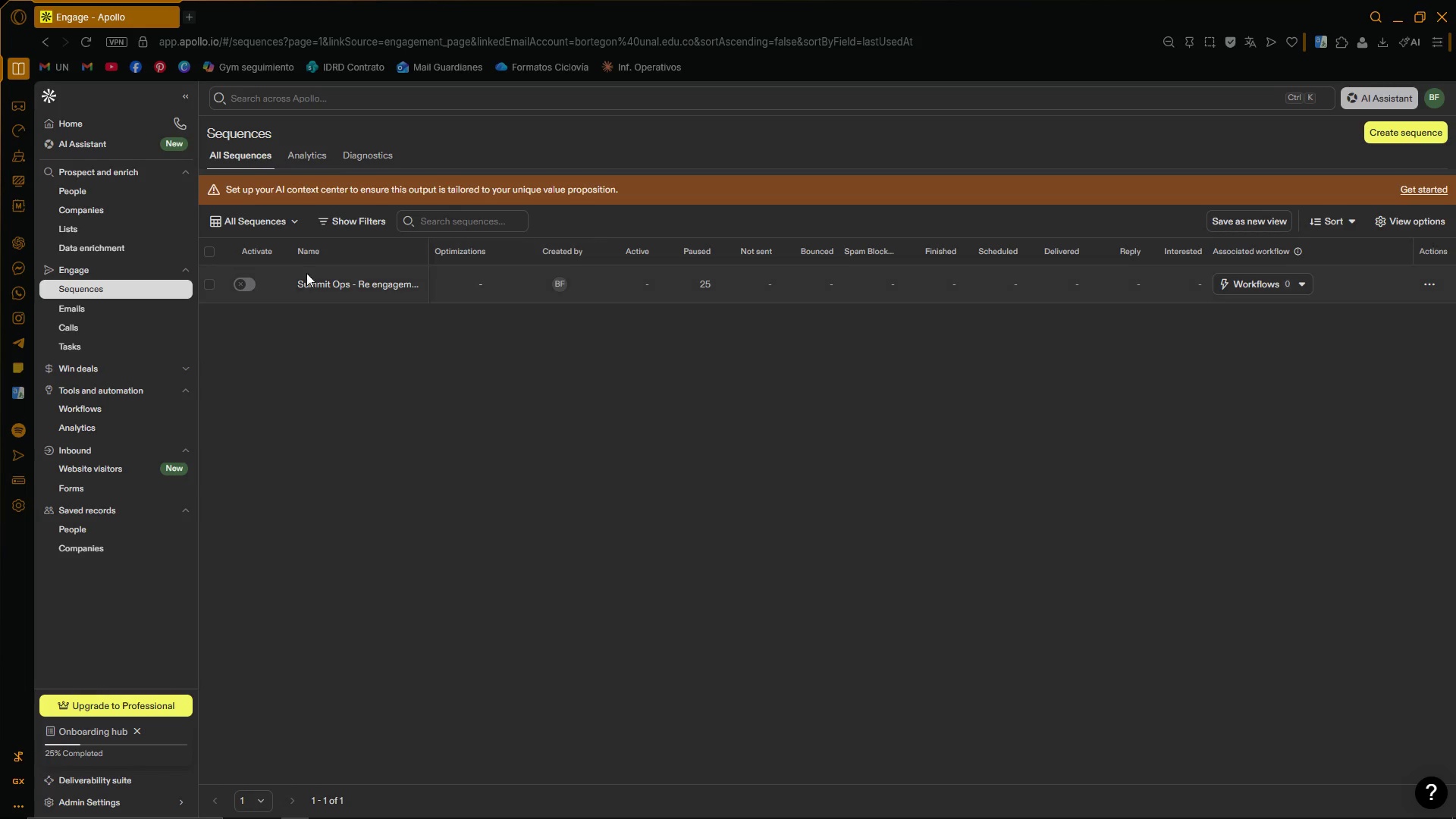 
mouse_move([358, 287])
 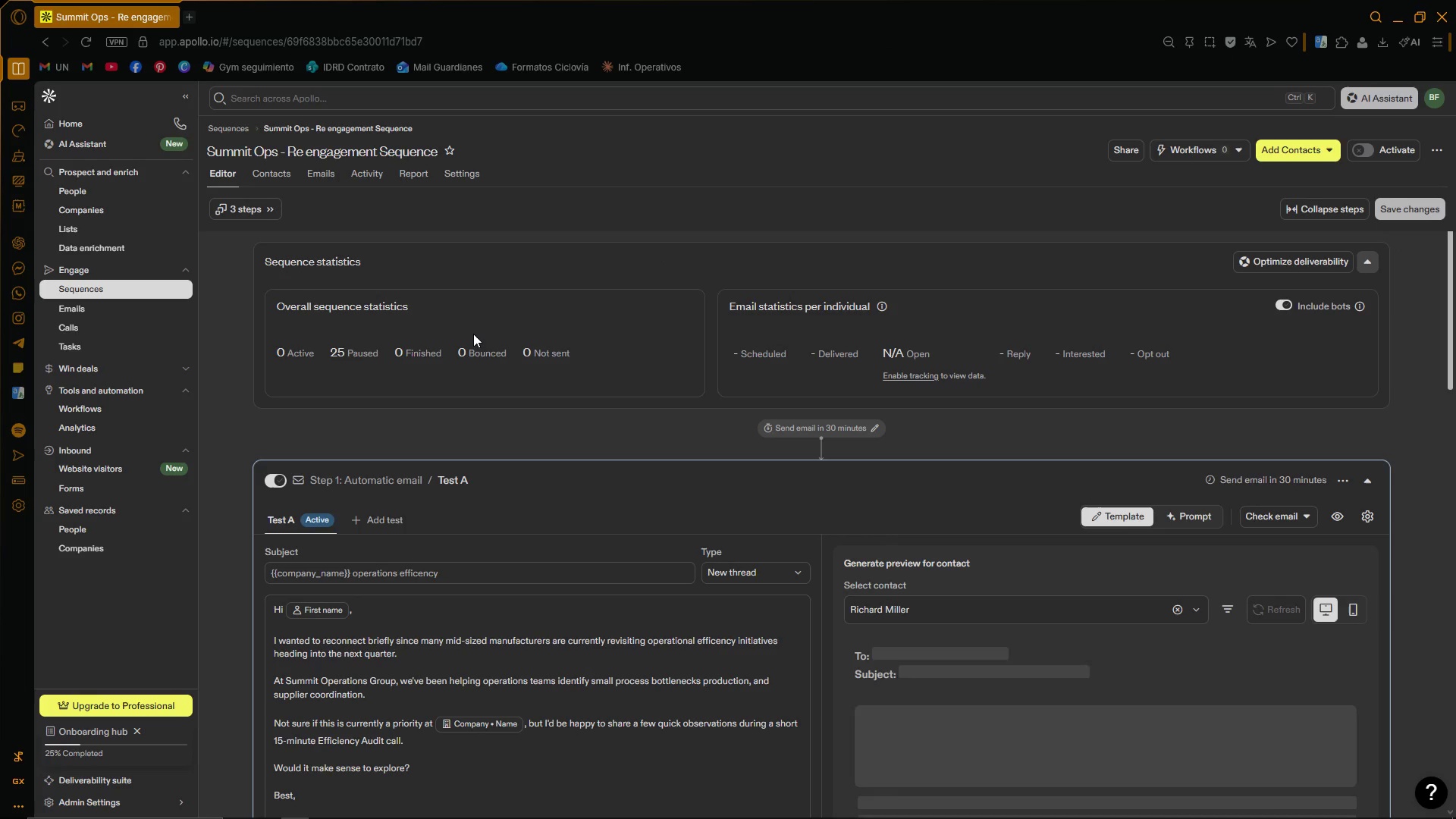 
scroll: coordinate [473, 333], scroll_direction: none, amount: 0.0
 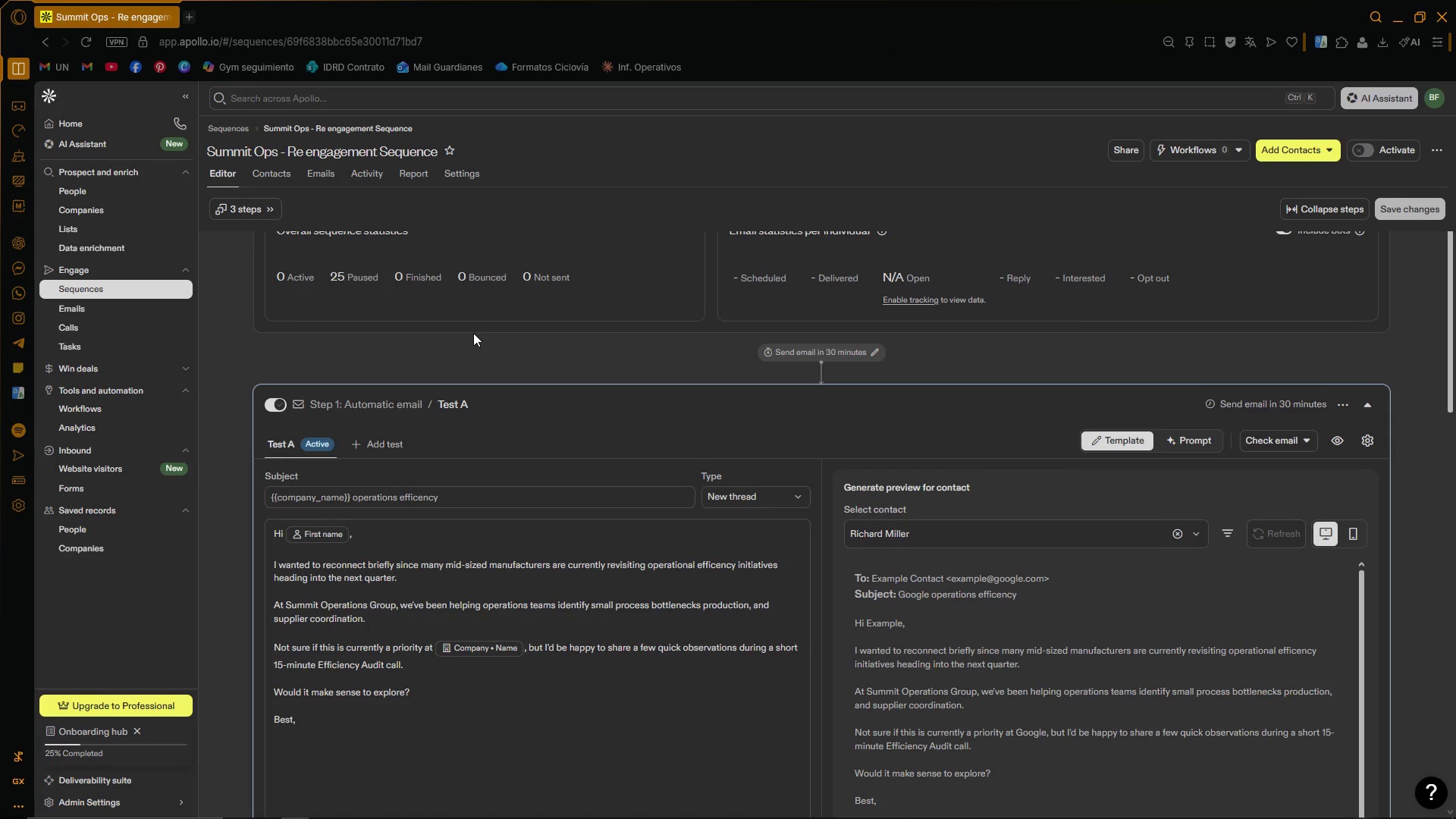 
scroll: coordinate [476, 326], scroll_direction: up, amount: 3.0
 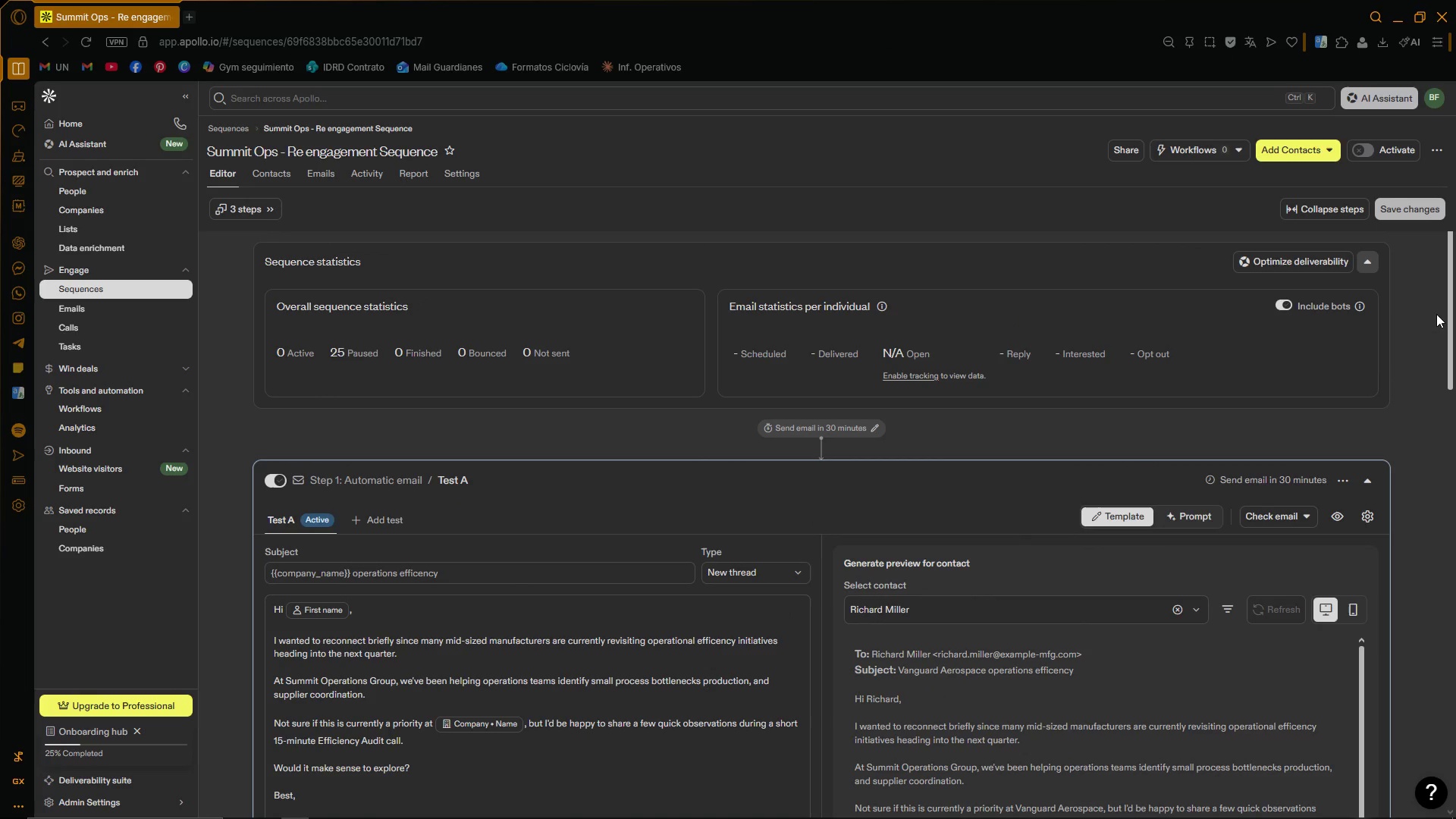 
left_click_drag(start_coordinate=[1450, 297], to_coordinate=[1455, 245])
 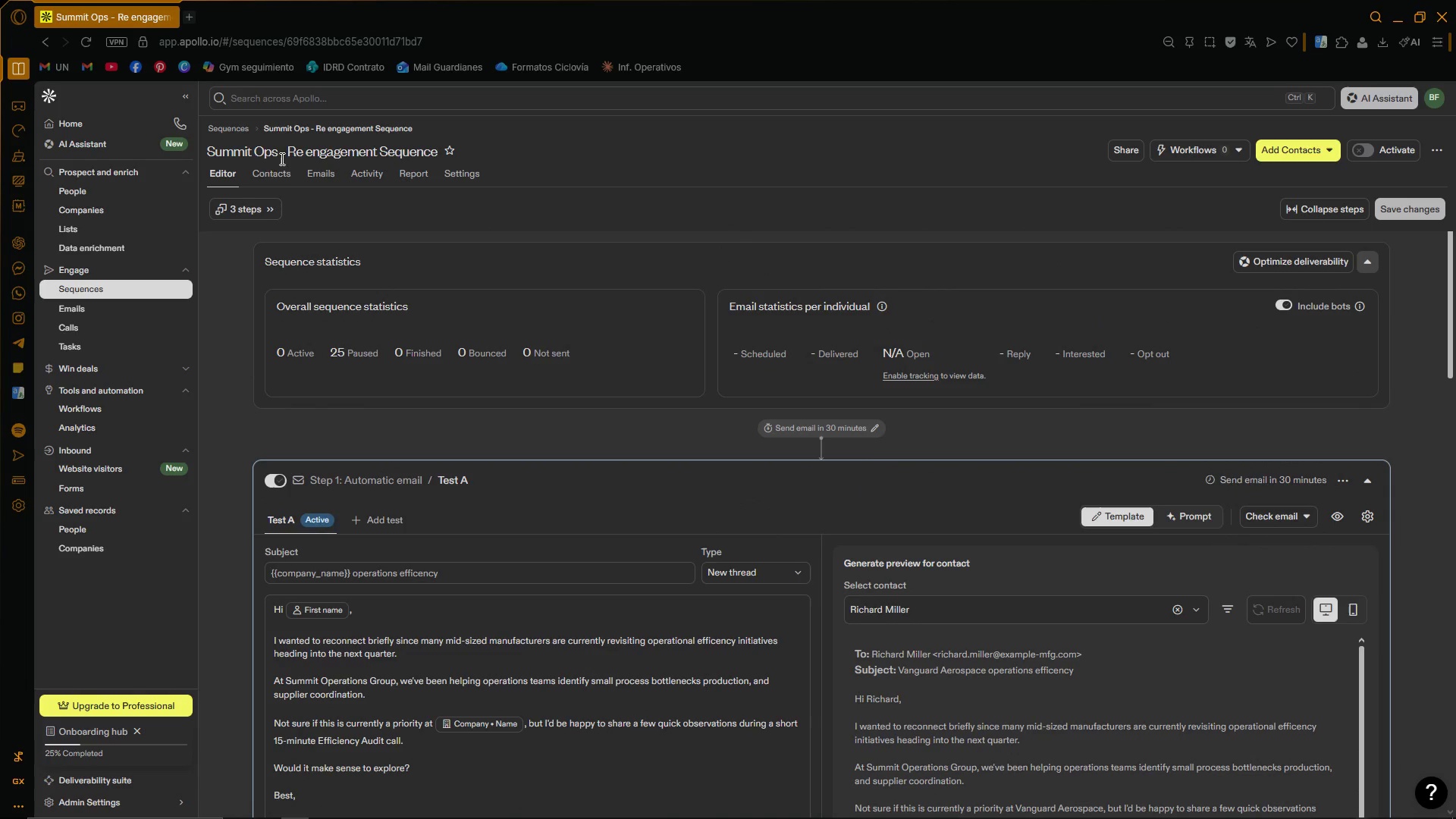 
left_click([271, 174])
 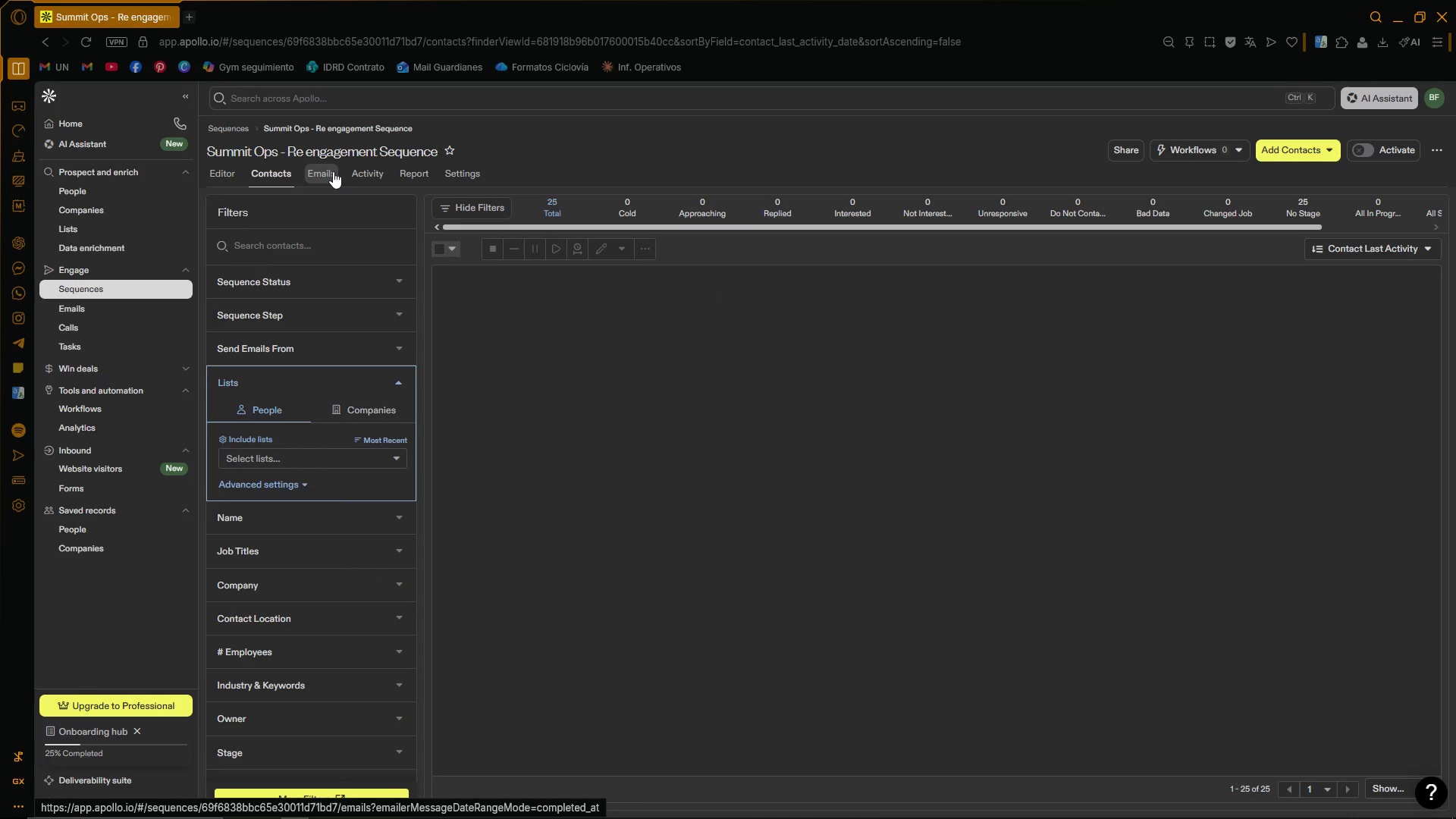 
left_click([333, 171])
 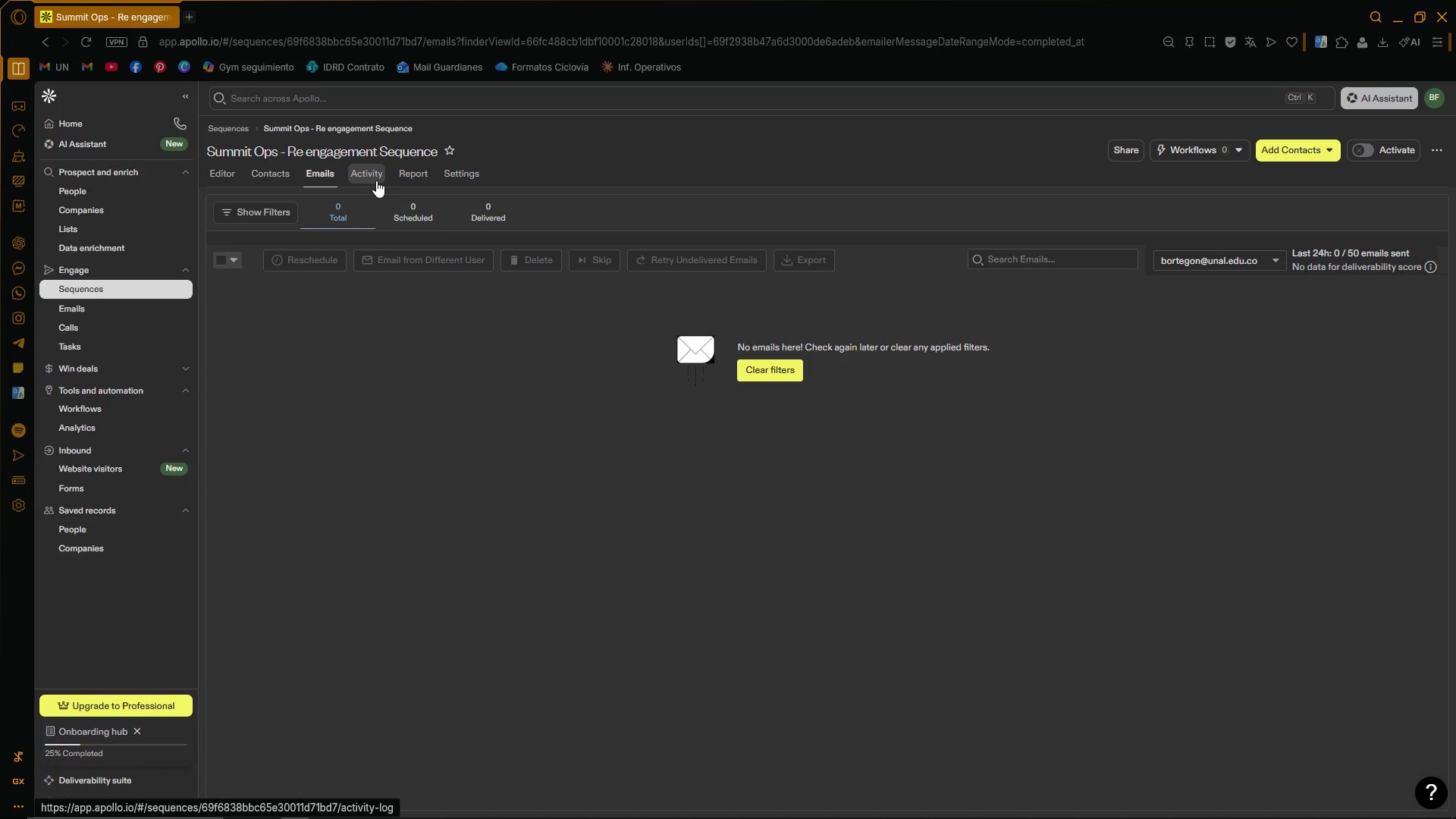 
wait(6.38)
 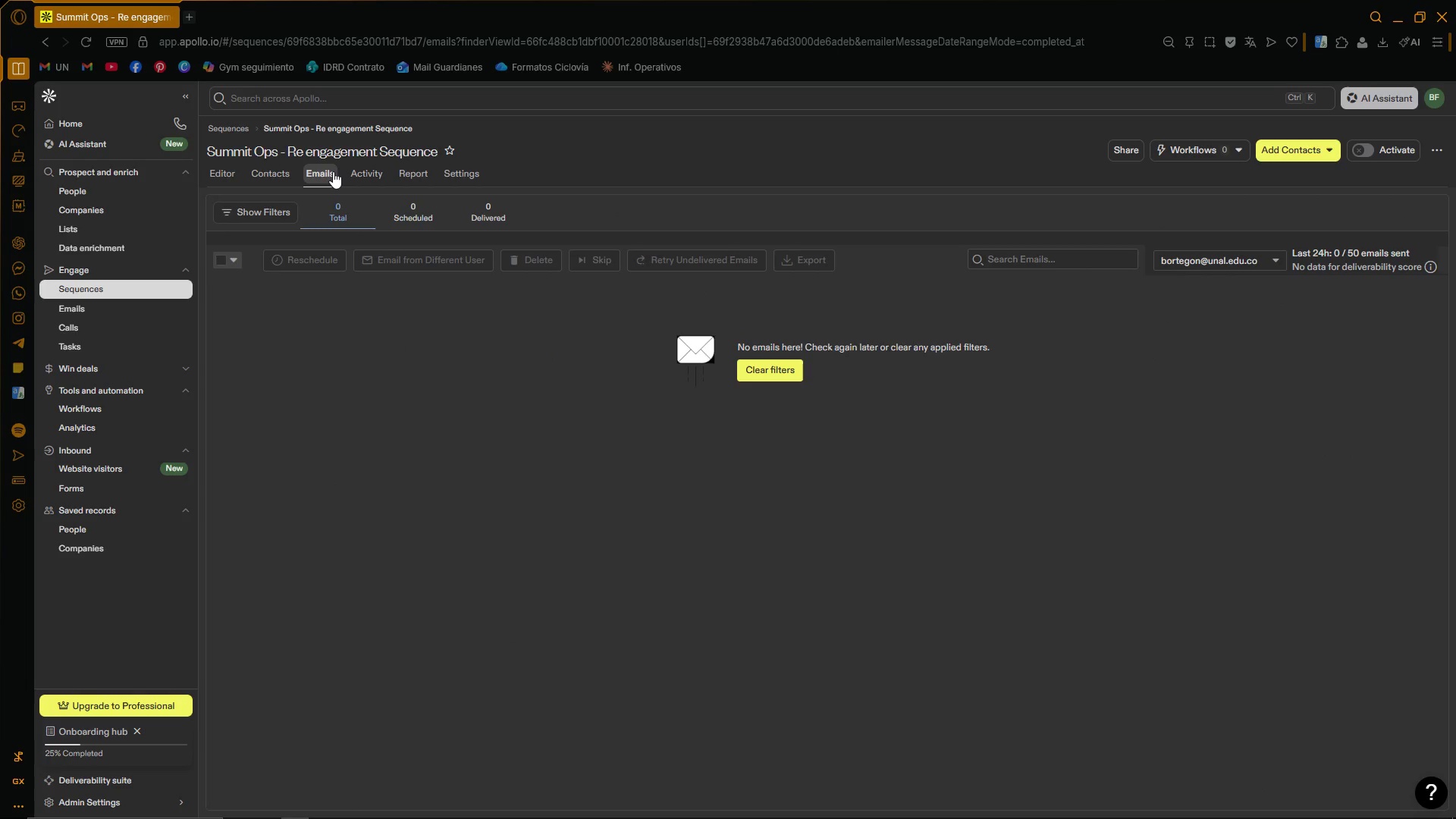 
left_click([376, 180])
 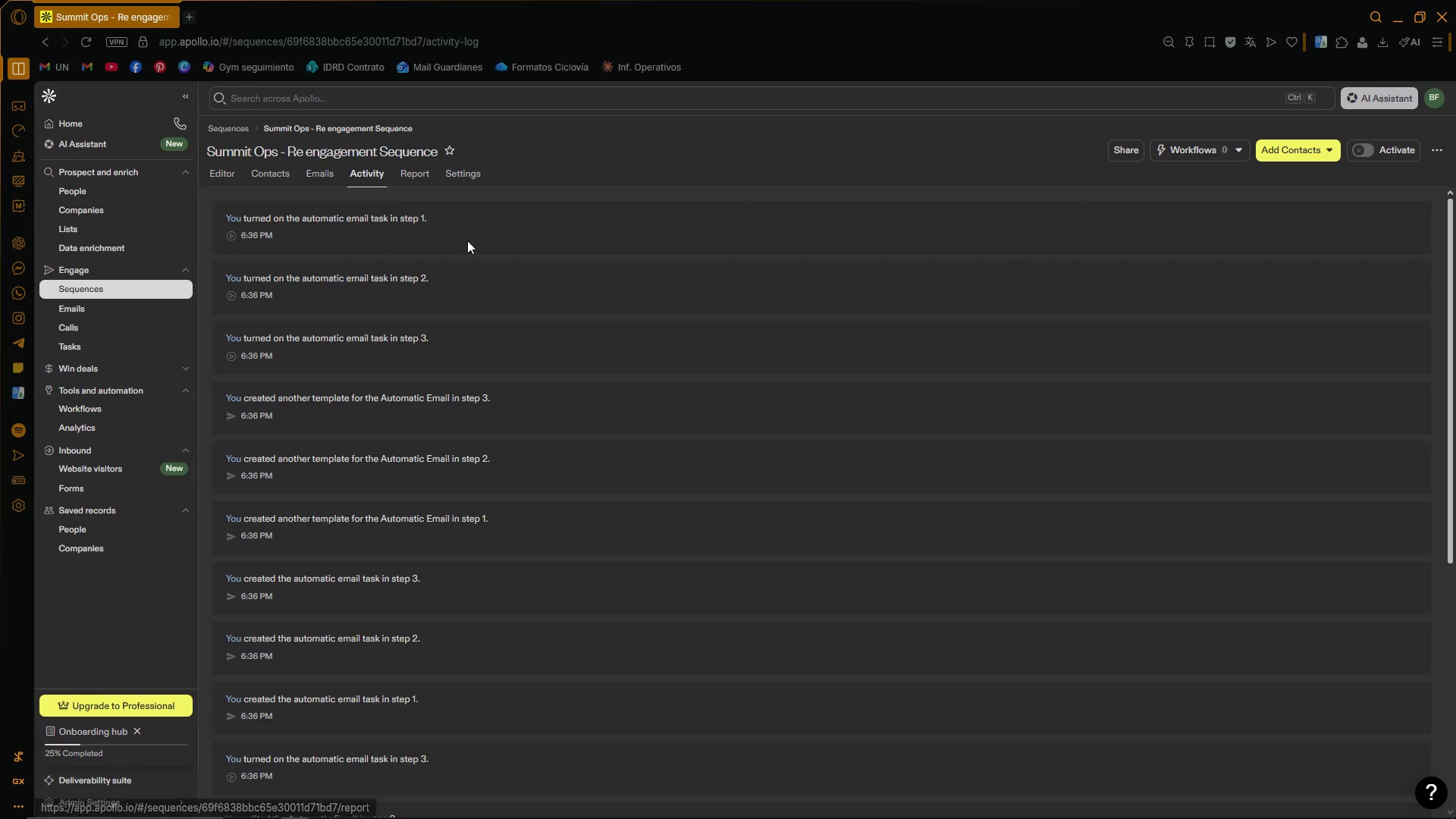 
scroll: coordinate [420, 280], scroll_direction: down, amount: 1.0
 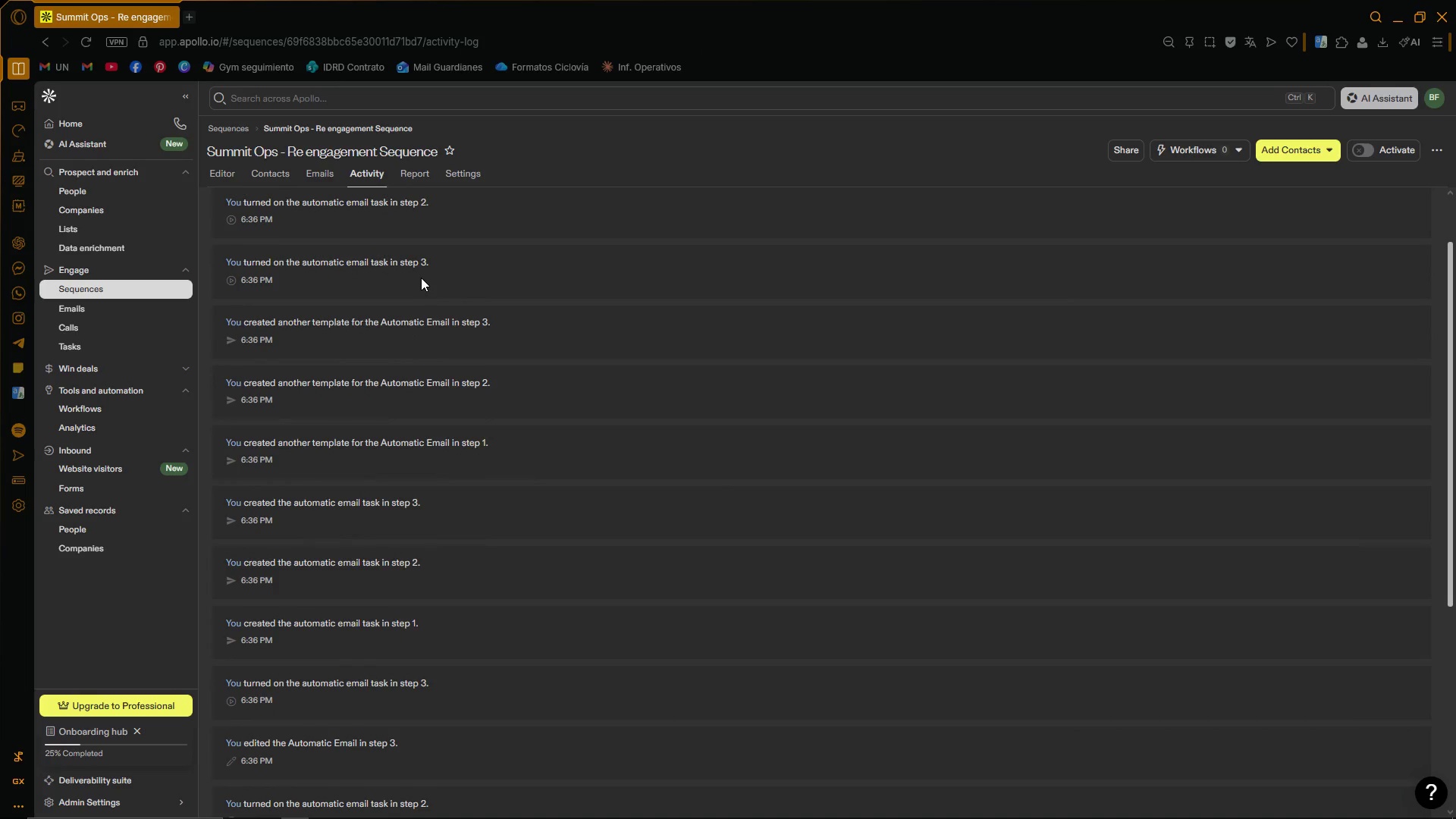 
scroll: coordinate [426, 267], scroll_direction: up, amount: 3.0
 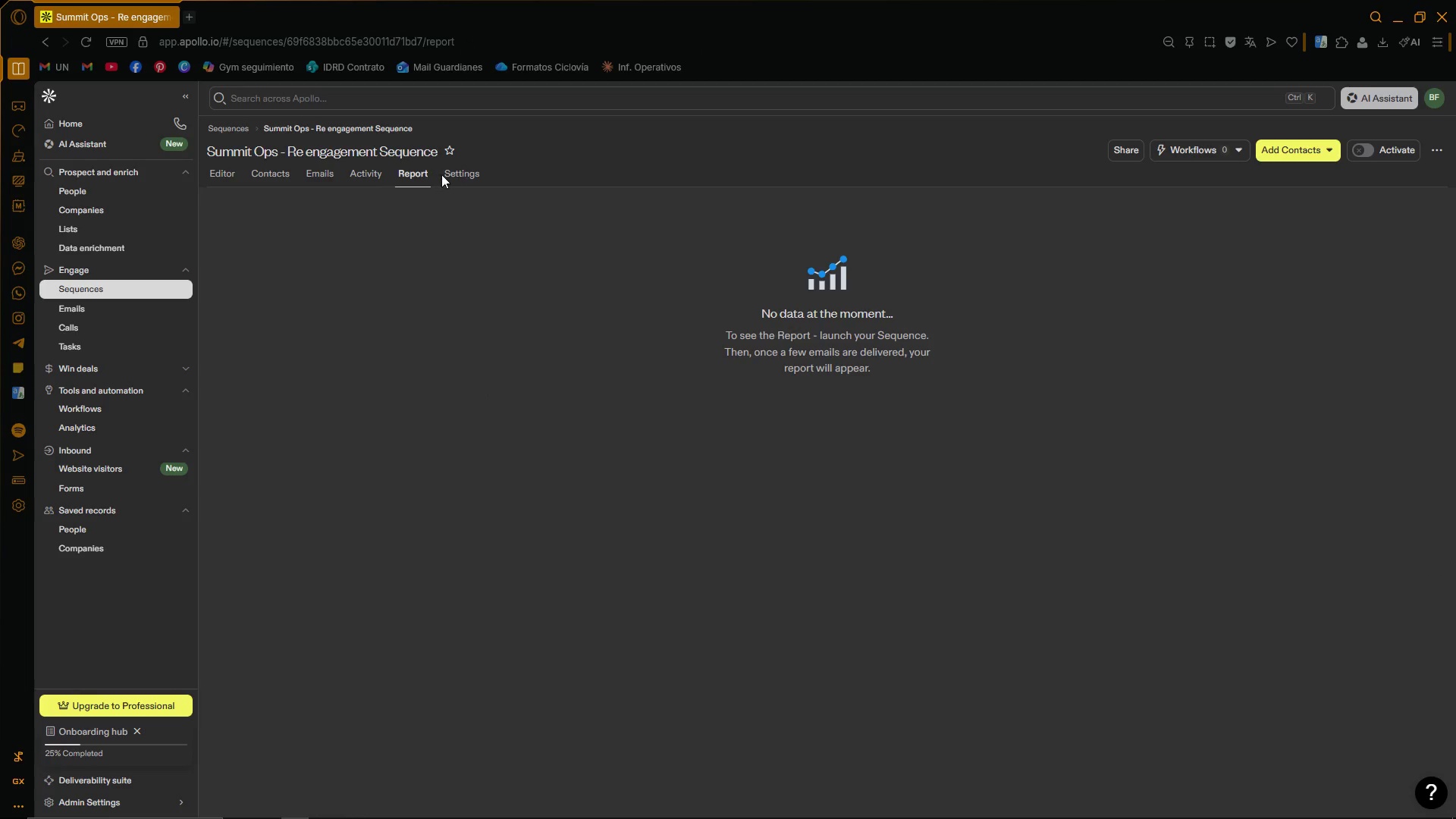 
left_click([463, 176])
 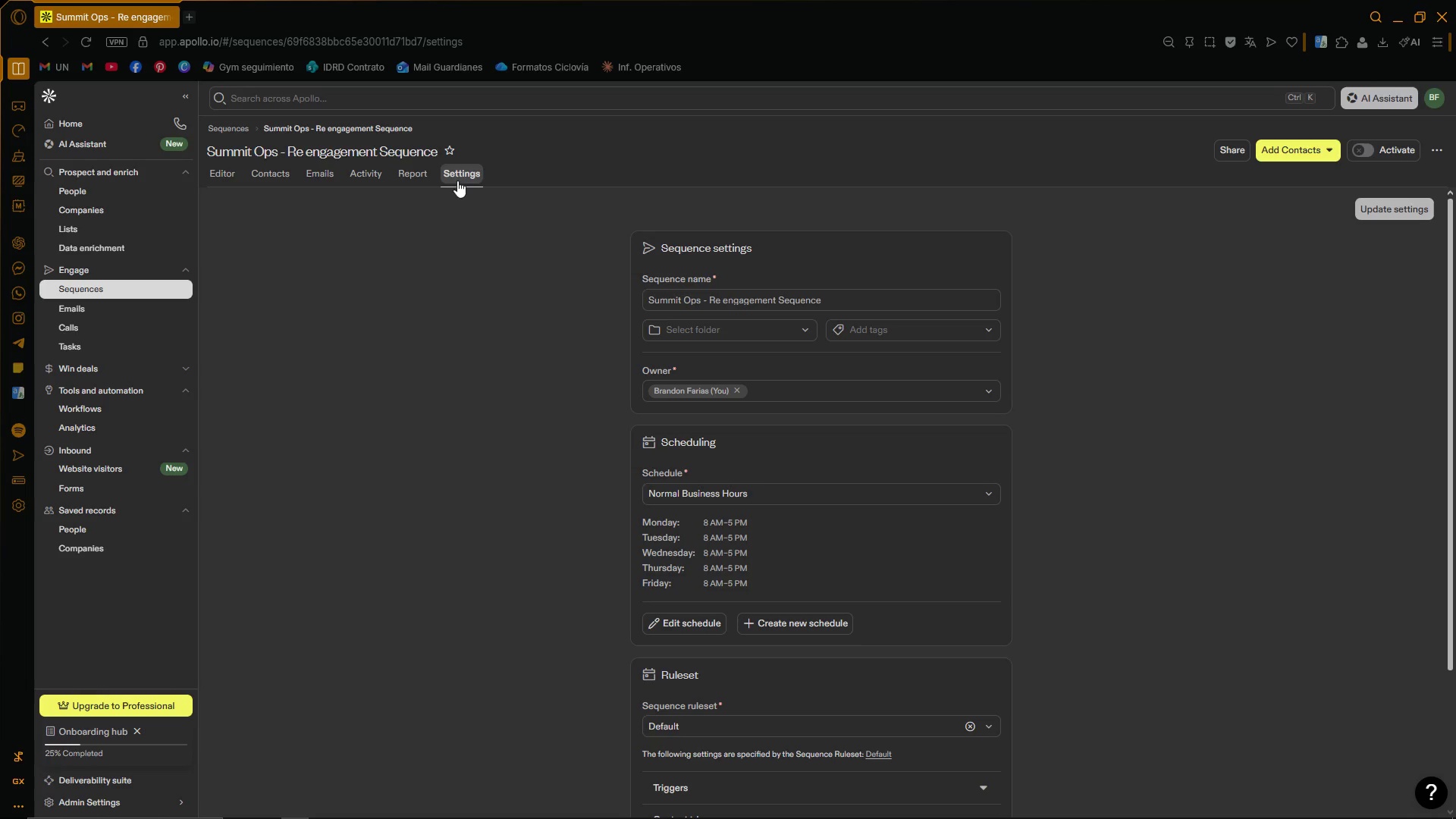 
scroll: coordinate [494, 284], scroll_direction: up, amount: 1.0
 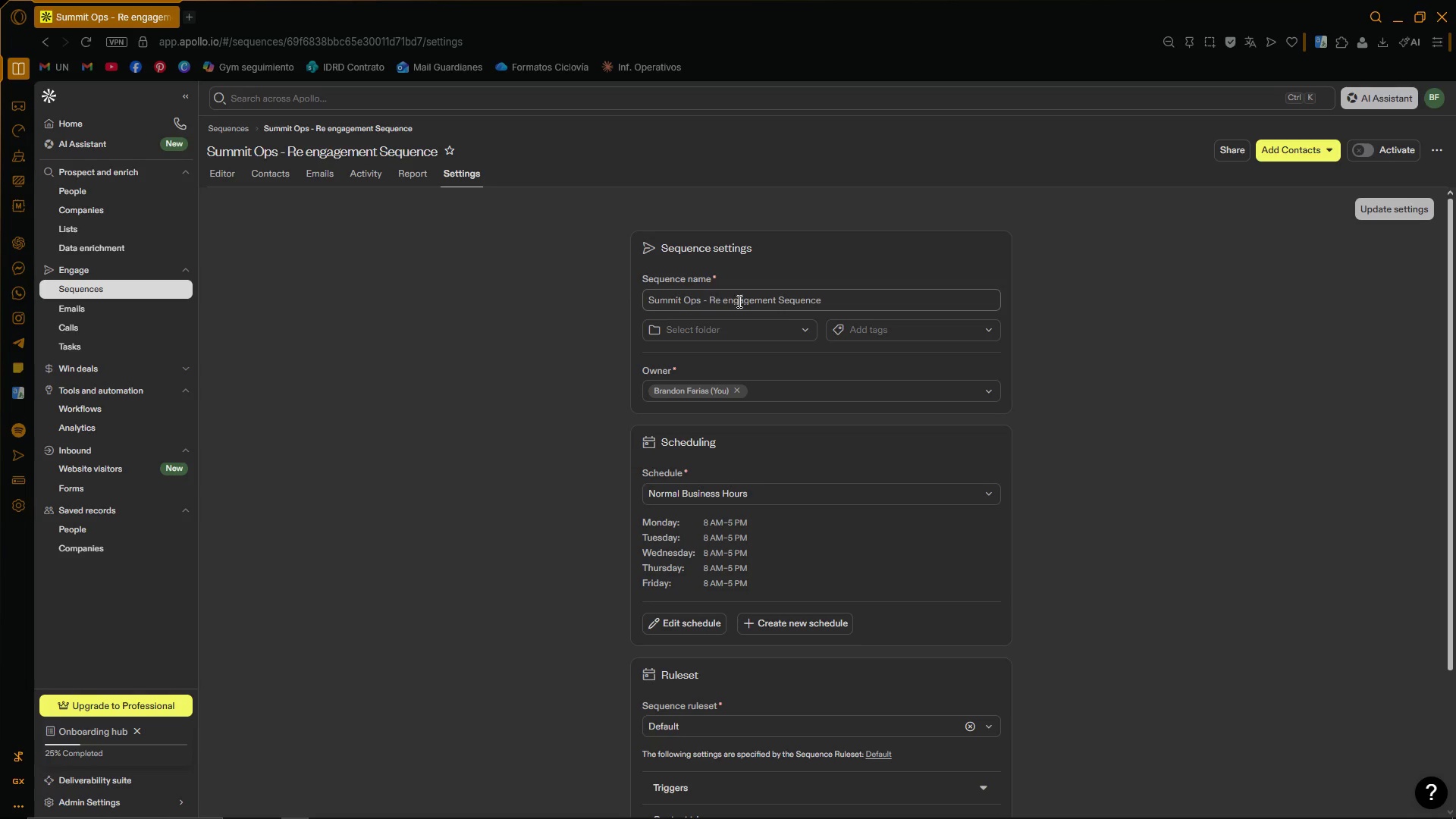 
scroll: coordinate [833, 339], scroll_direction: down, amount: 2.0
 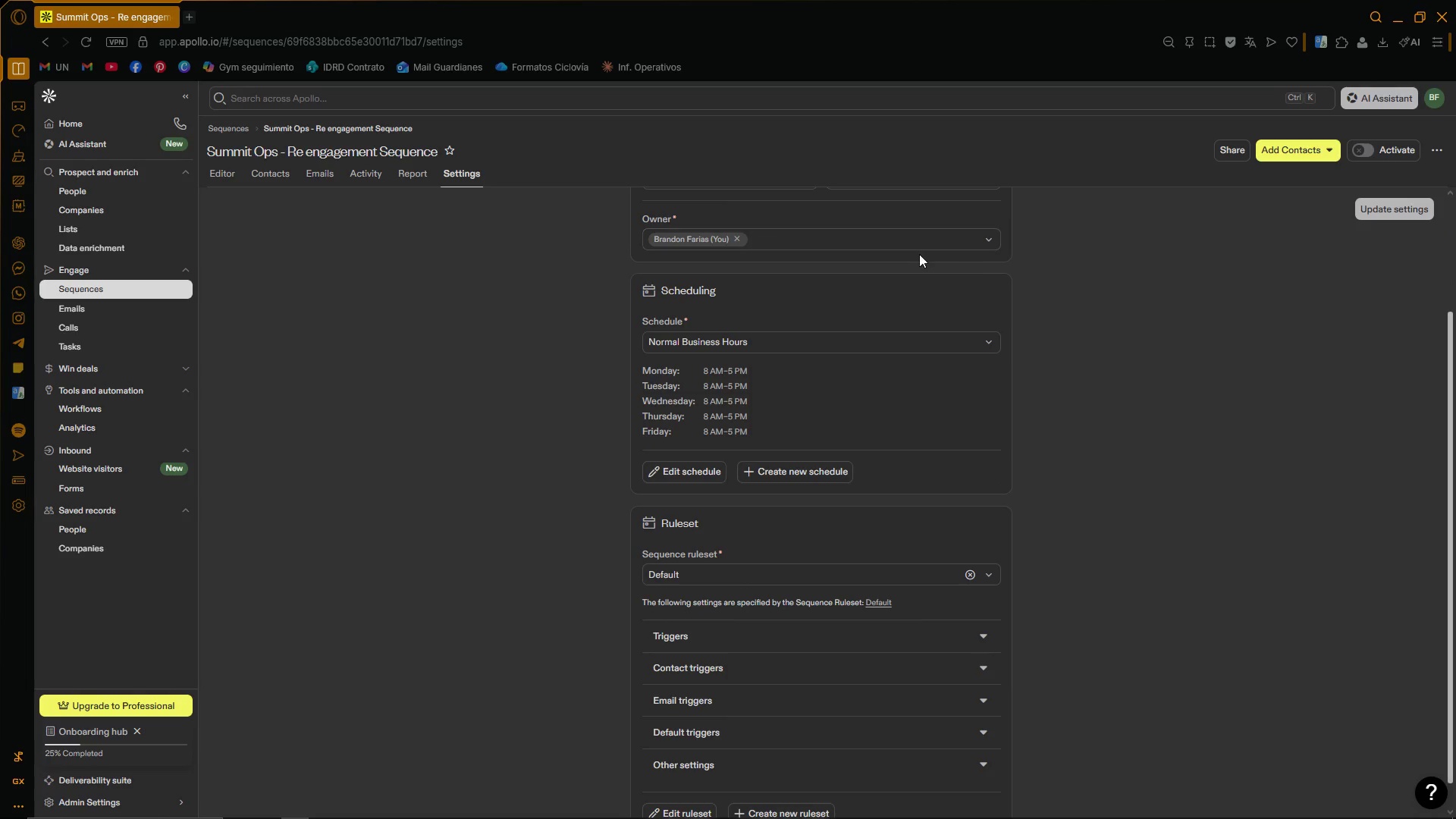 
left_click([991, 240])
 